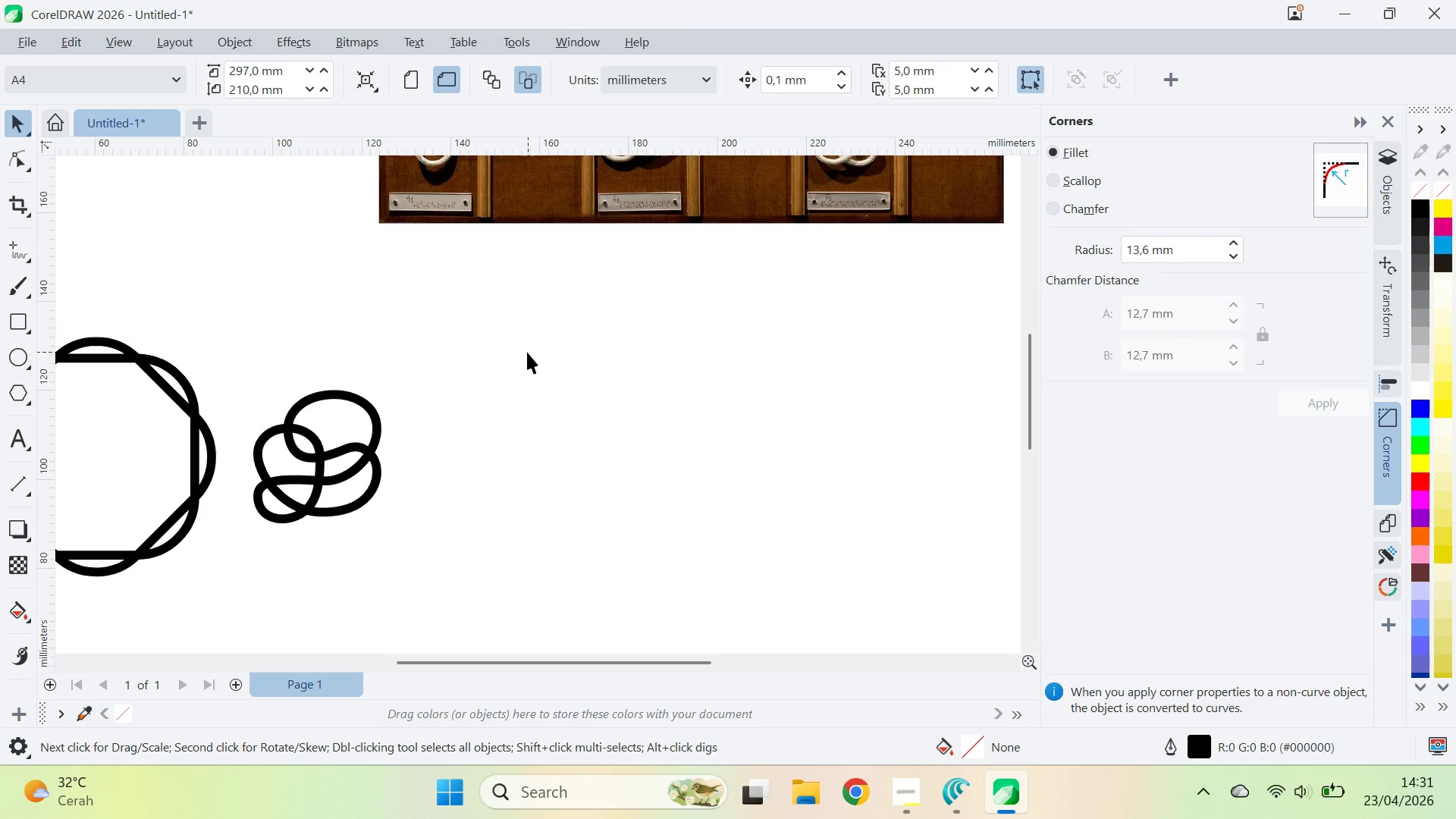 
hold_key(key=ControlLeft, duration=1.01)
left_click_drag(start_coordinate=[563, 340], to_coordinate=[654, 423])
 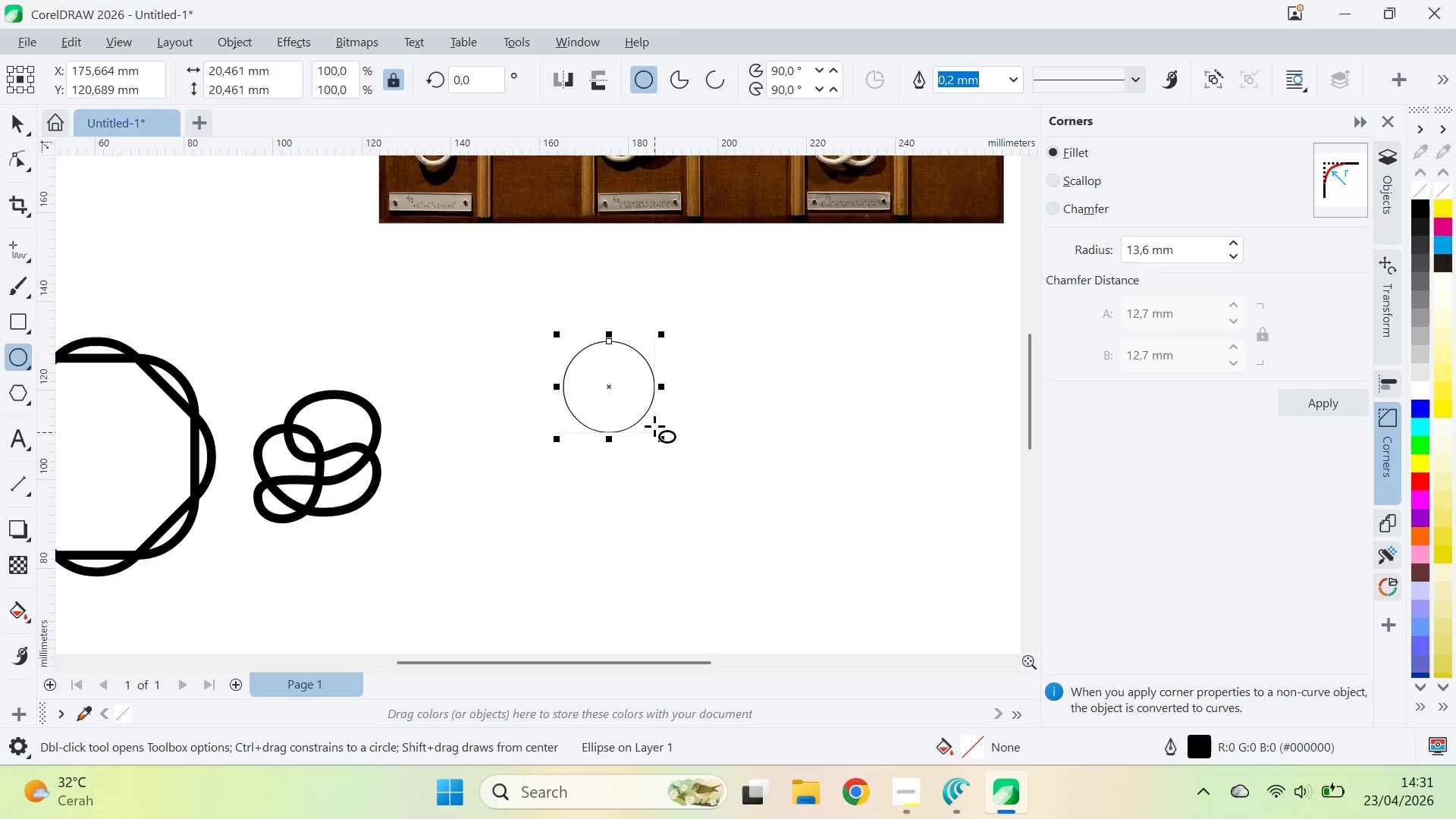 
key(A)
 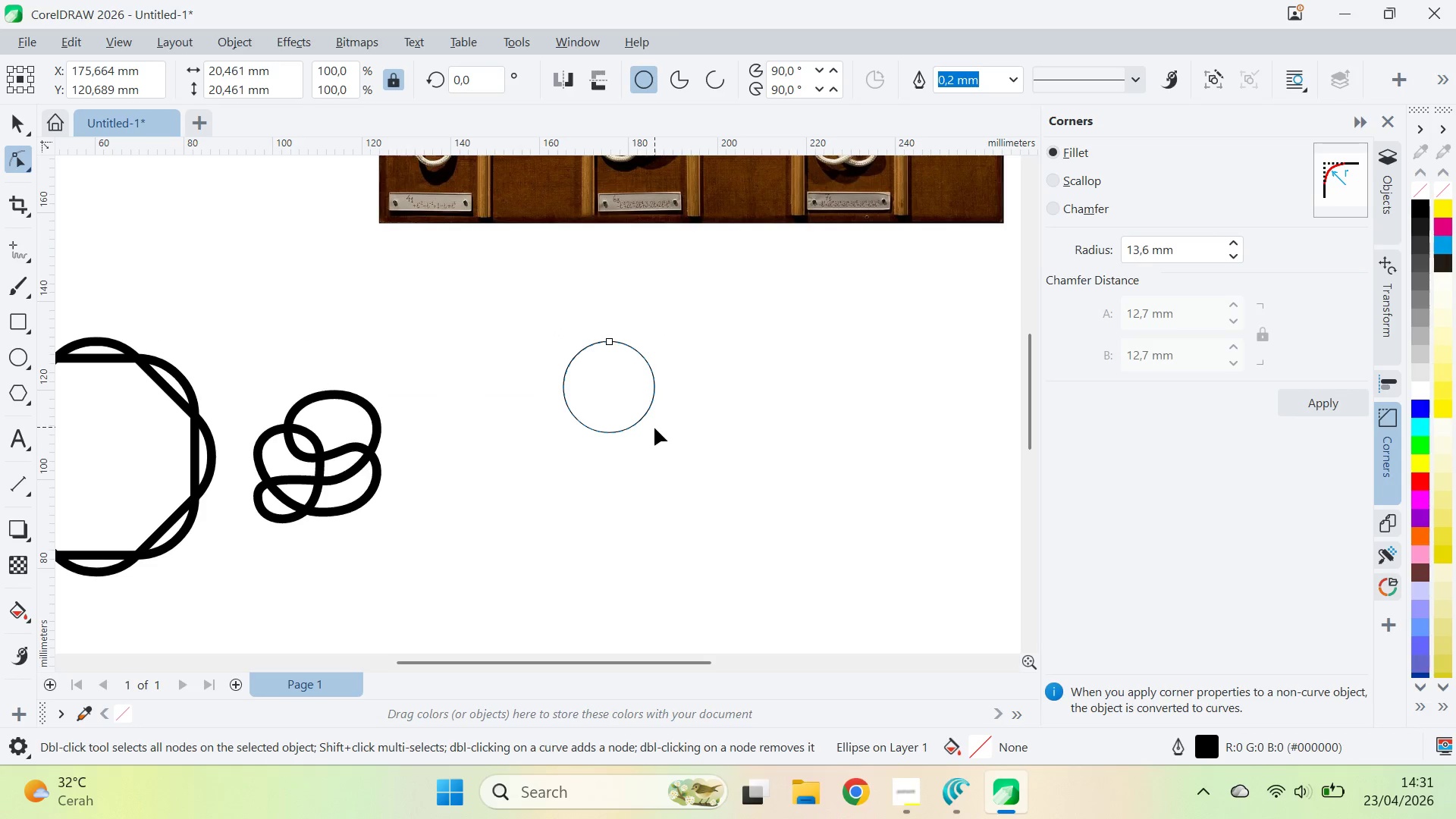 
key(Control+ControlLeft)
 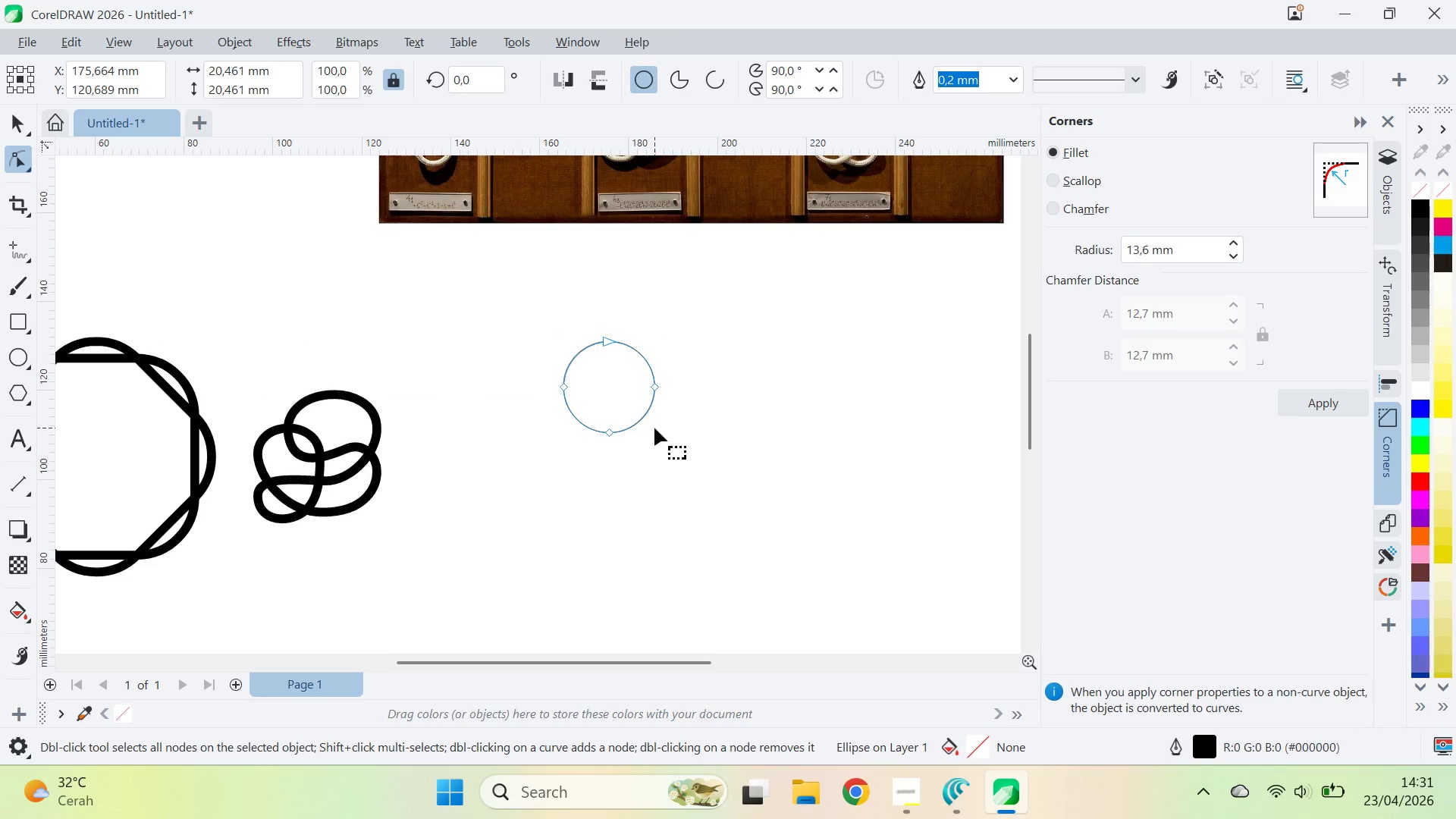 
key(Control+Q)
 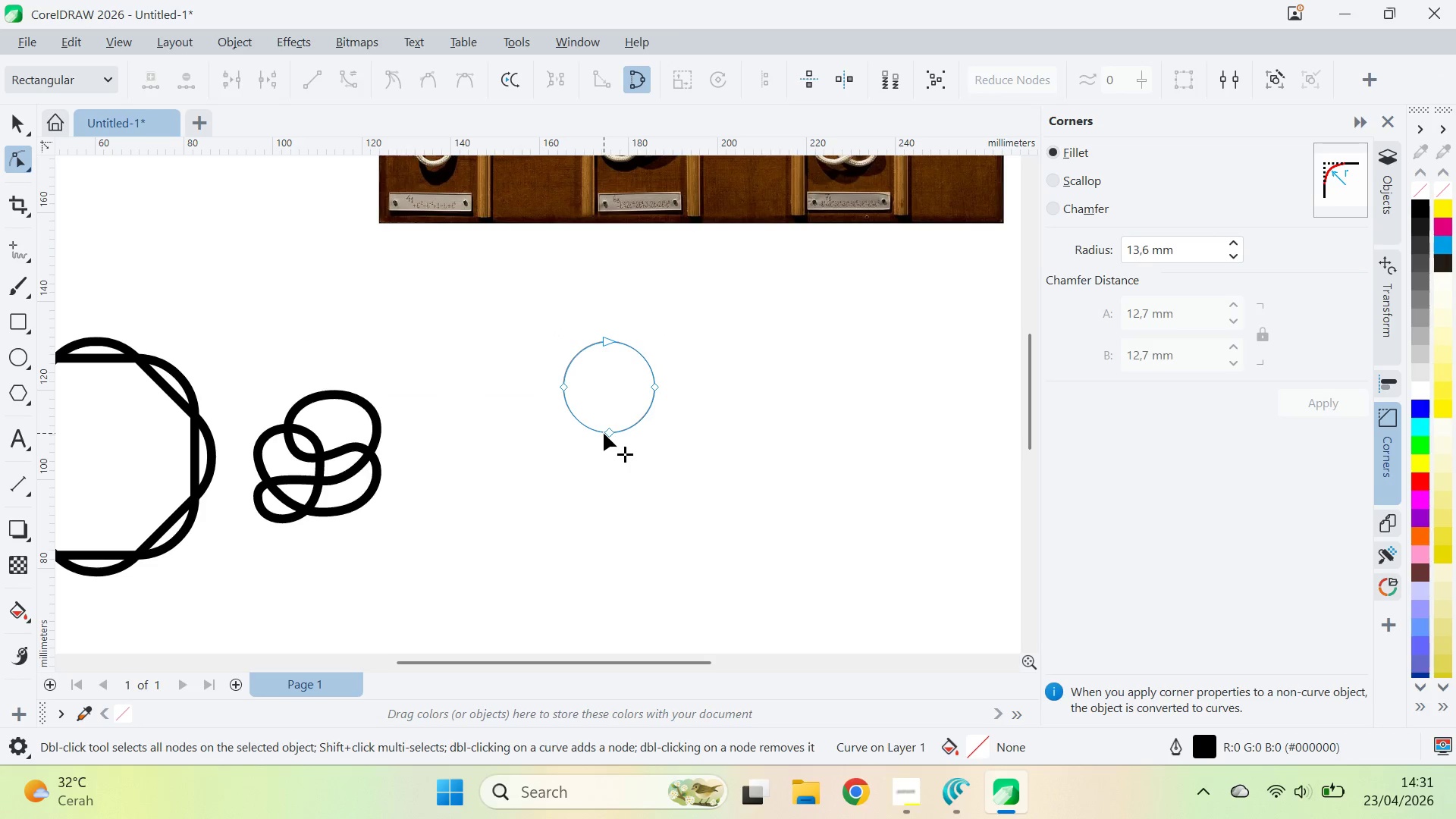 
left_click_drag(start_coordinate=[606, 433], to_coordinate=[606, 473])
 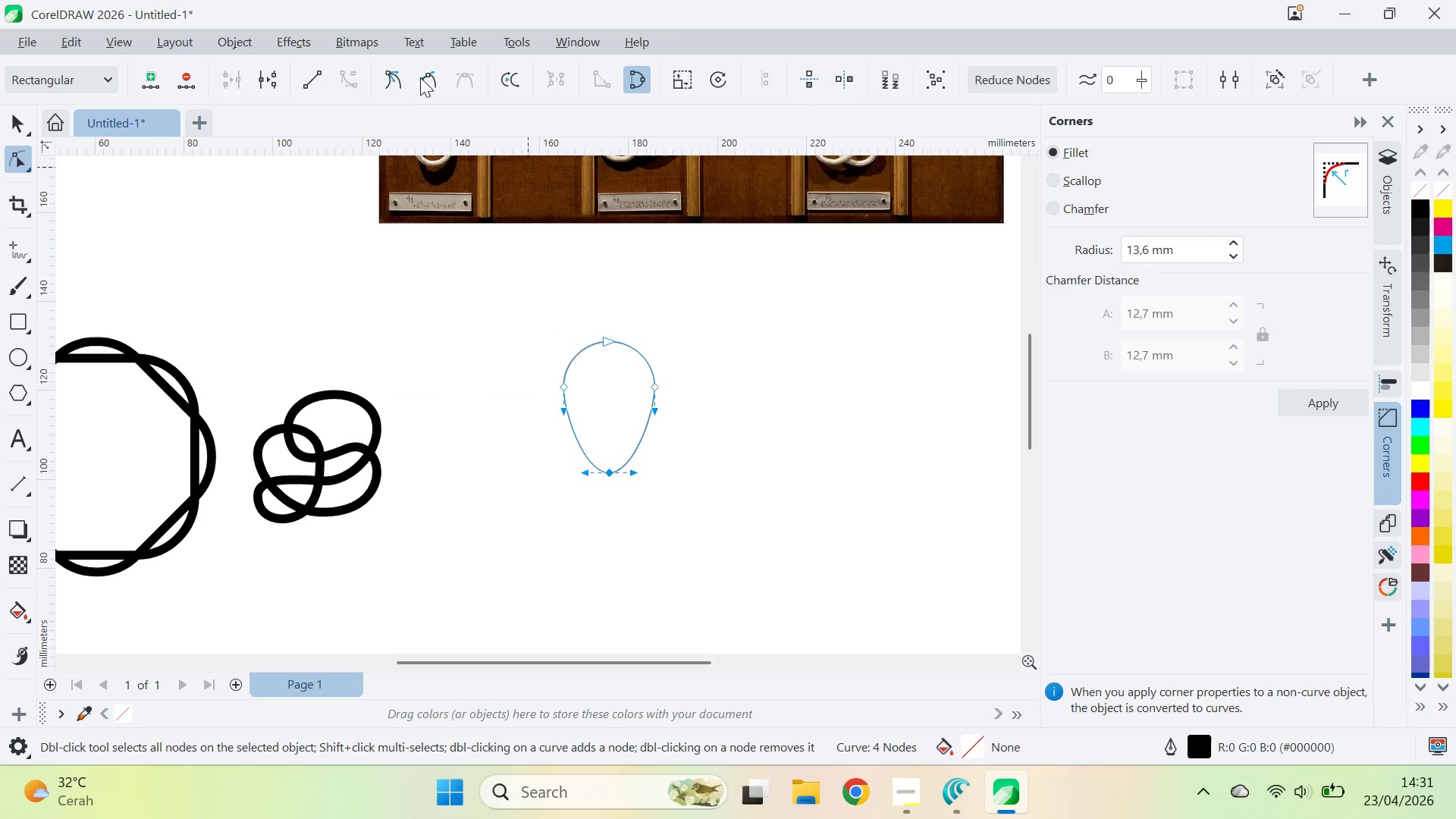 
hold_key(key=ShiftLeft, duration=1.16)
 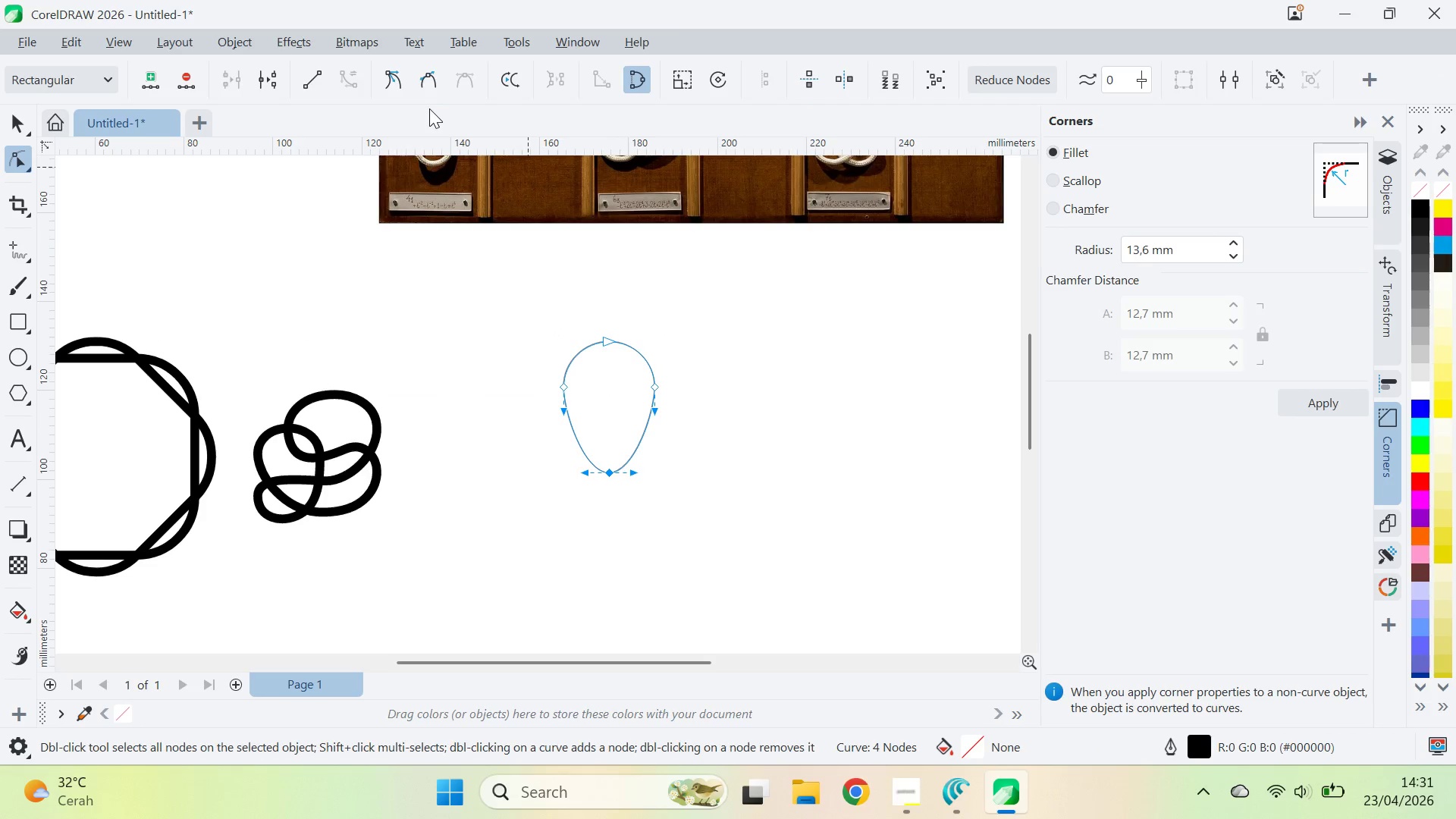 
left_click([401, 75])
 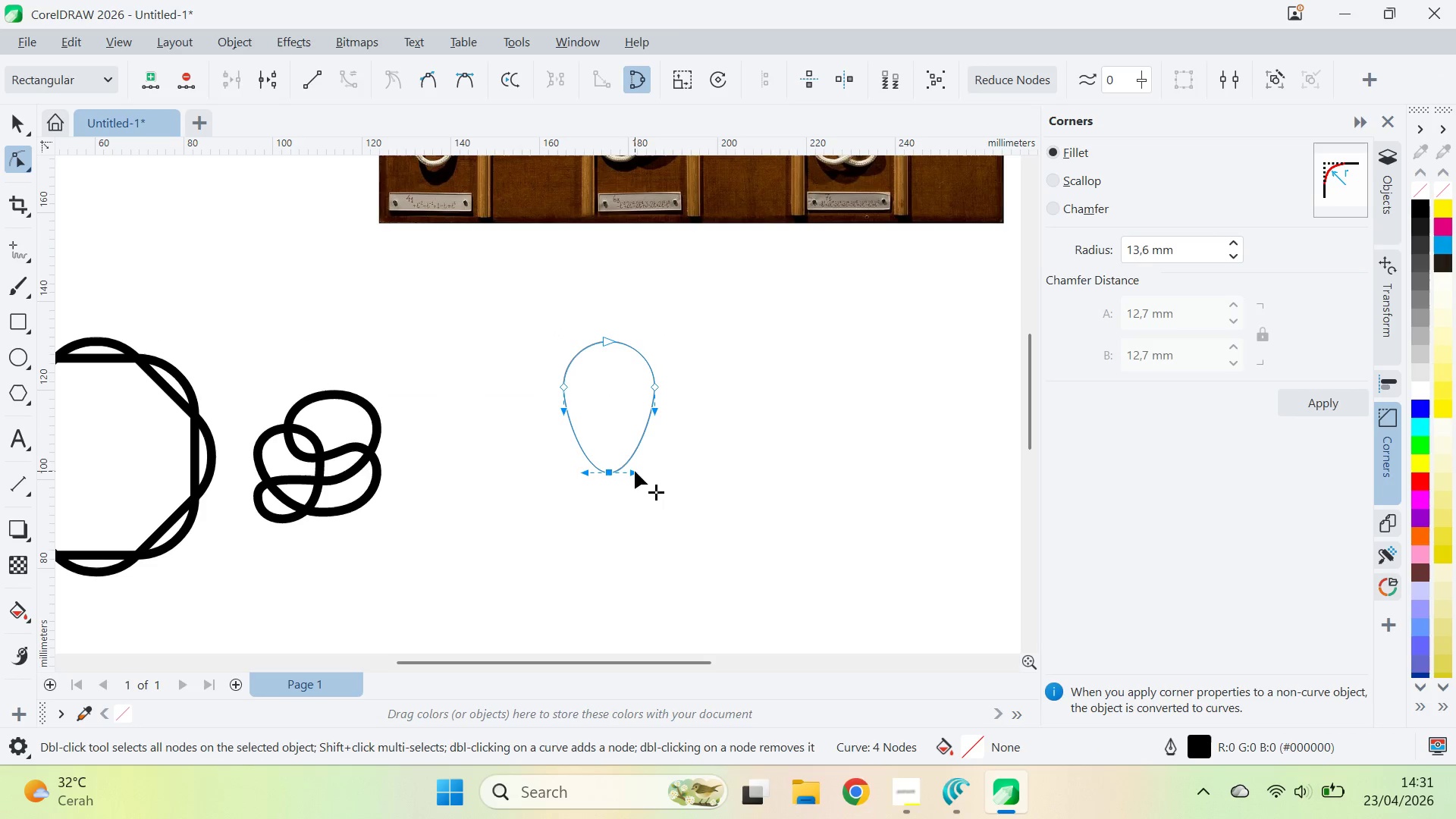 
left_click_drag(start_coordinate=[634, 471], to_coordinate=[627, 452])
 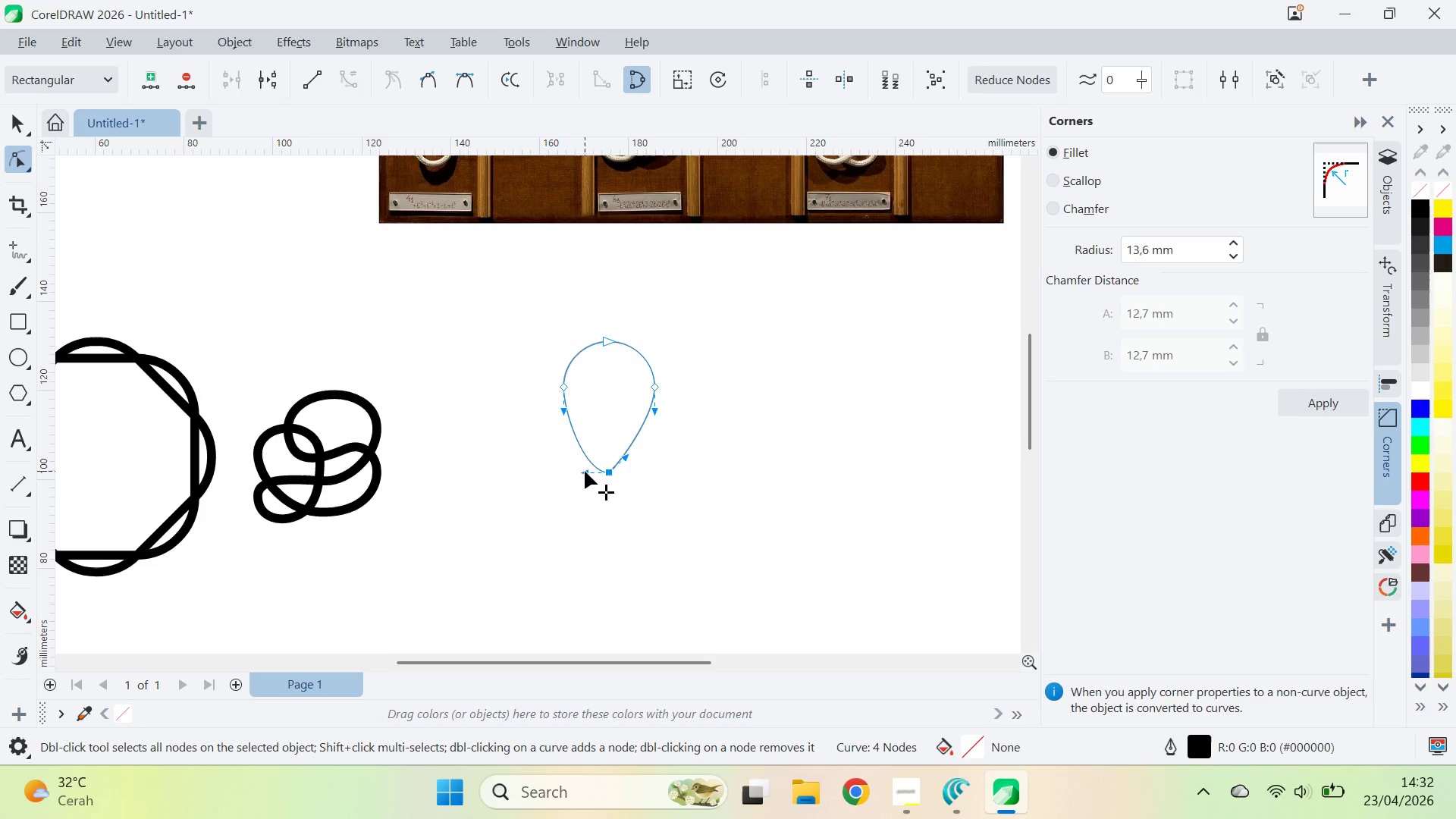 
hold_key(key=ShiftLeft, duration=0.55)
 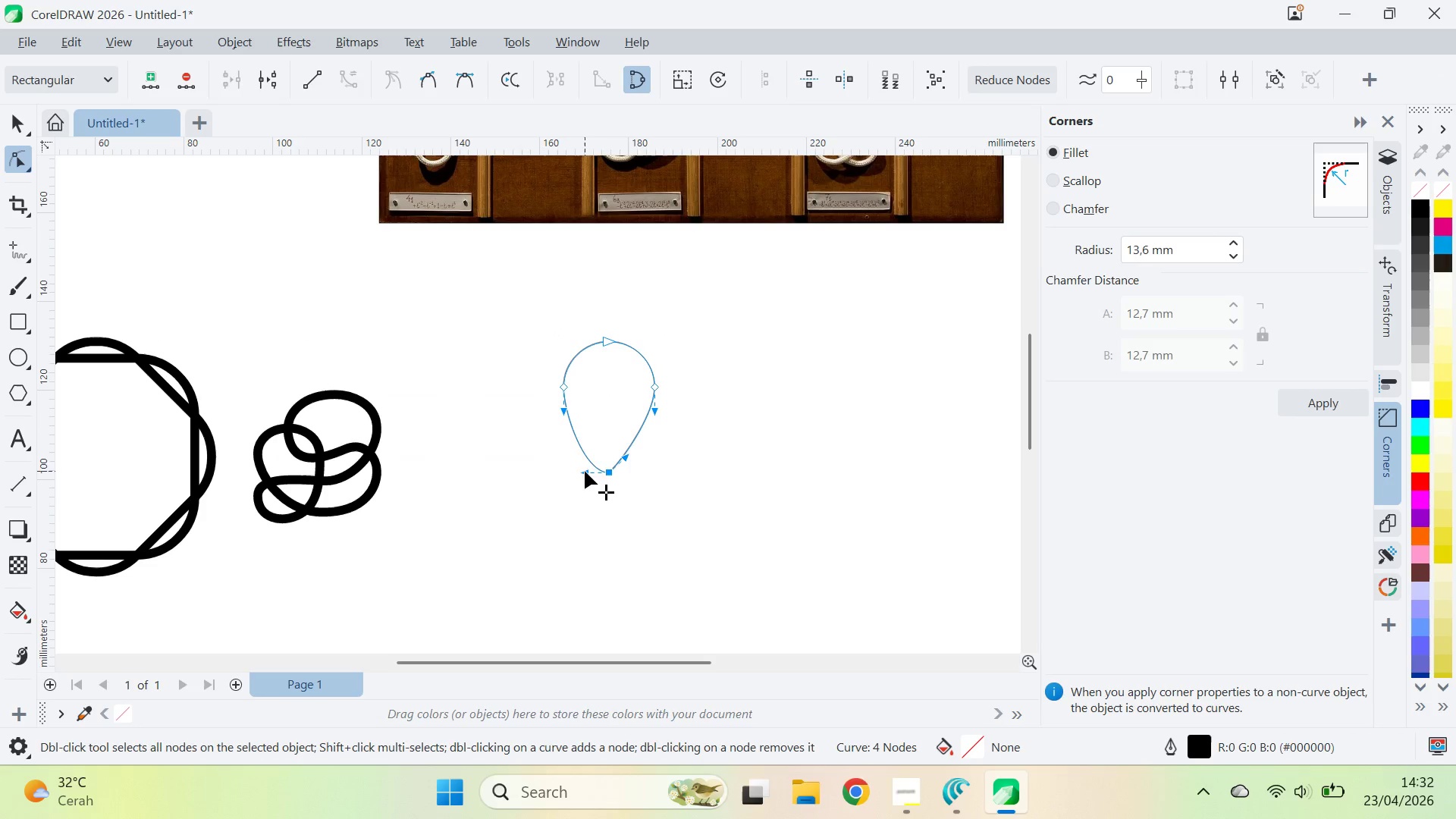 
left_click_drag(start_coordinate=[585, 471], to_coordinate=[589, 451])
 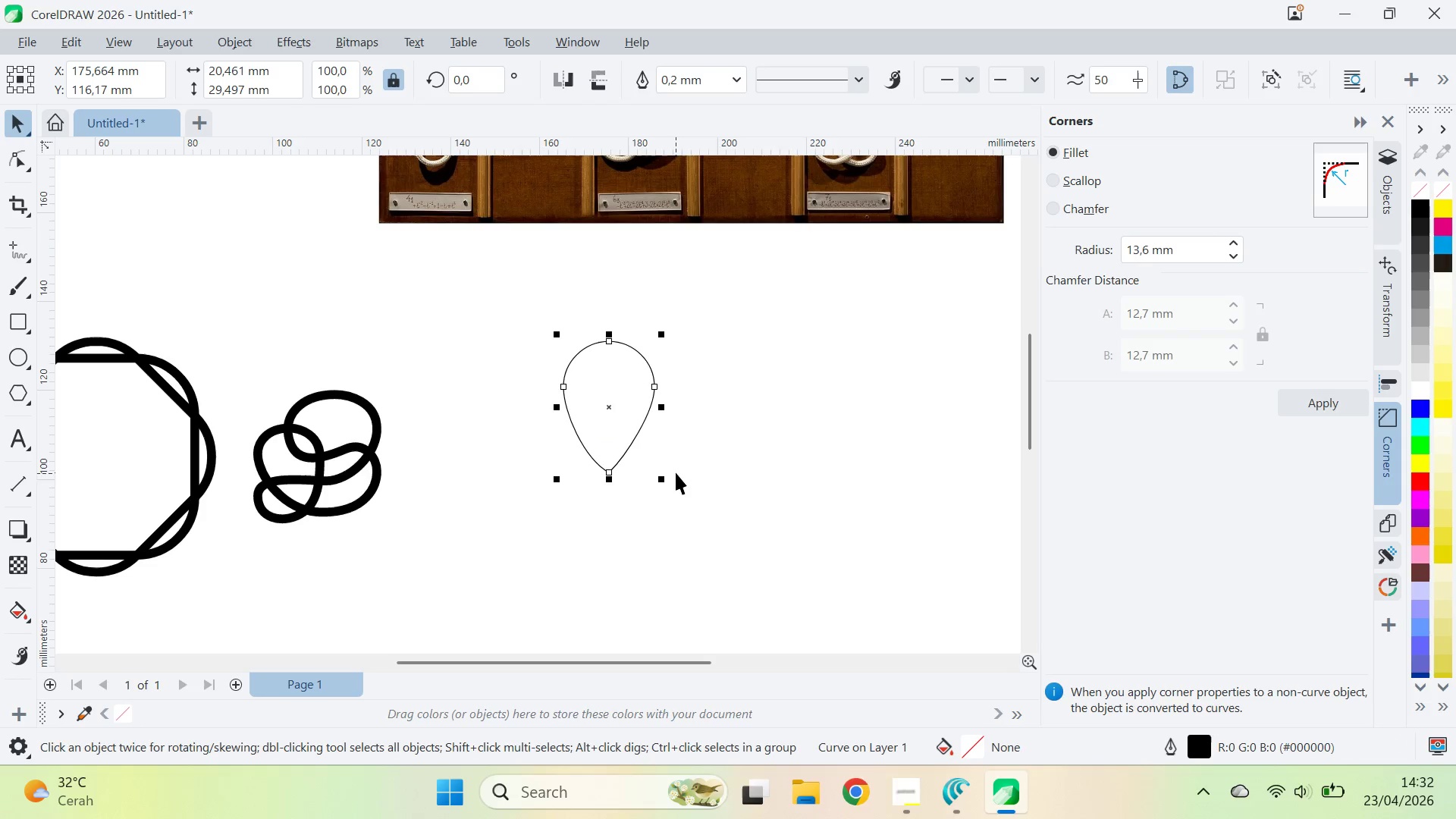 
hold_key(key=ShiftLeft, duration=2.25)
 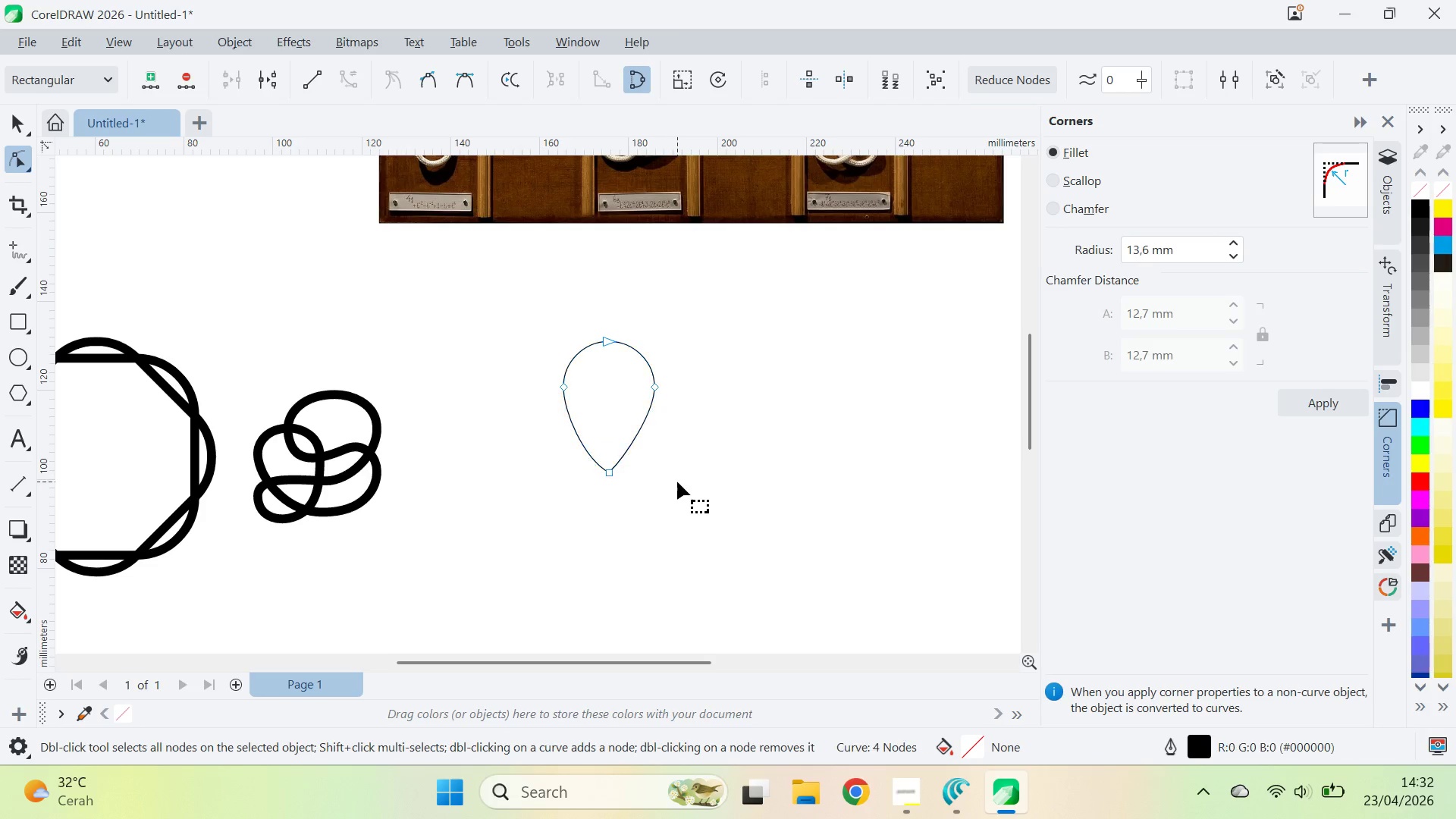 
left_click([677, 482])
 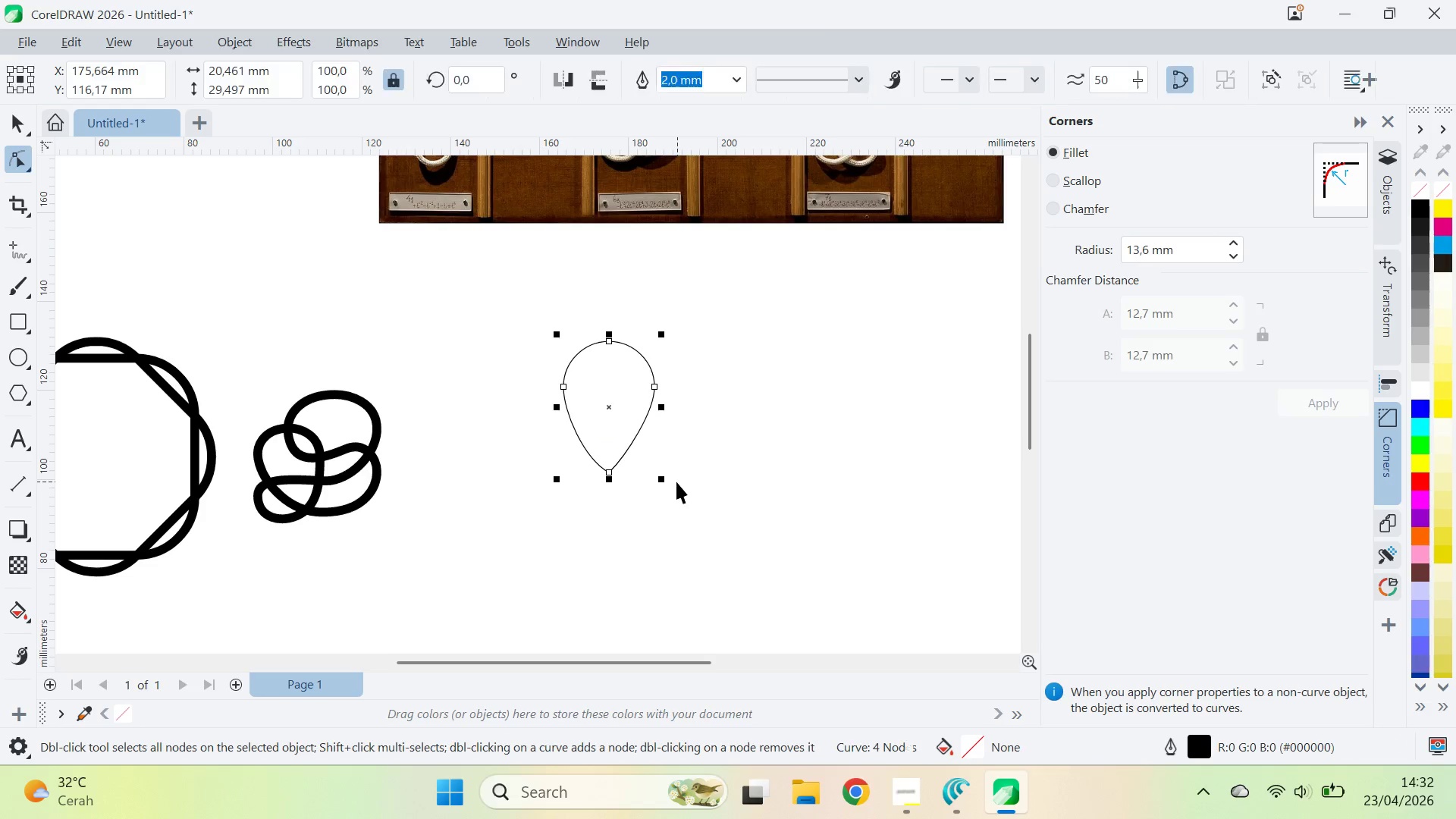 
key(V)
 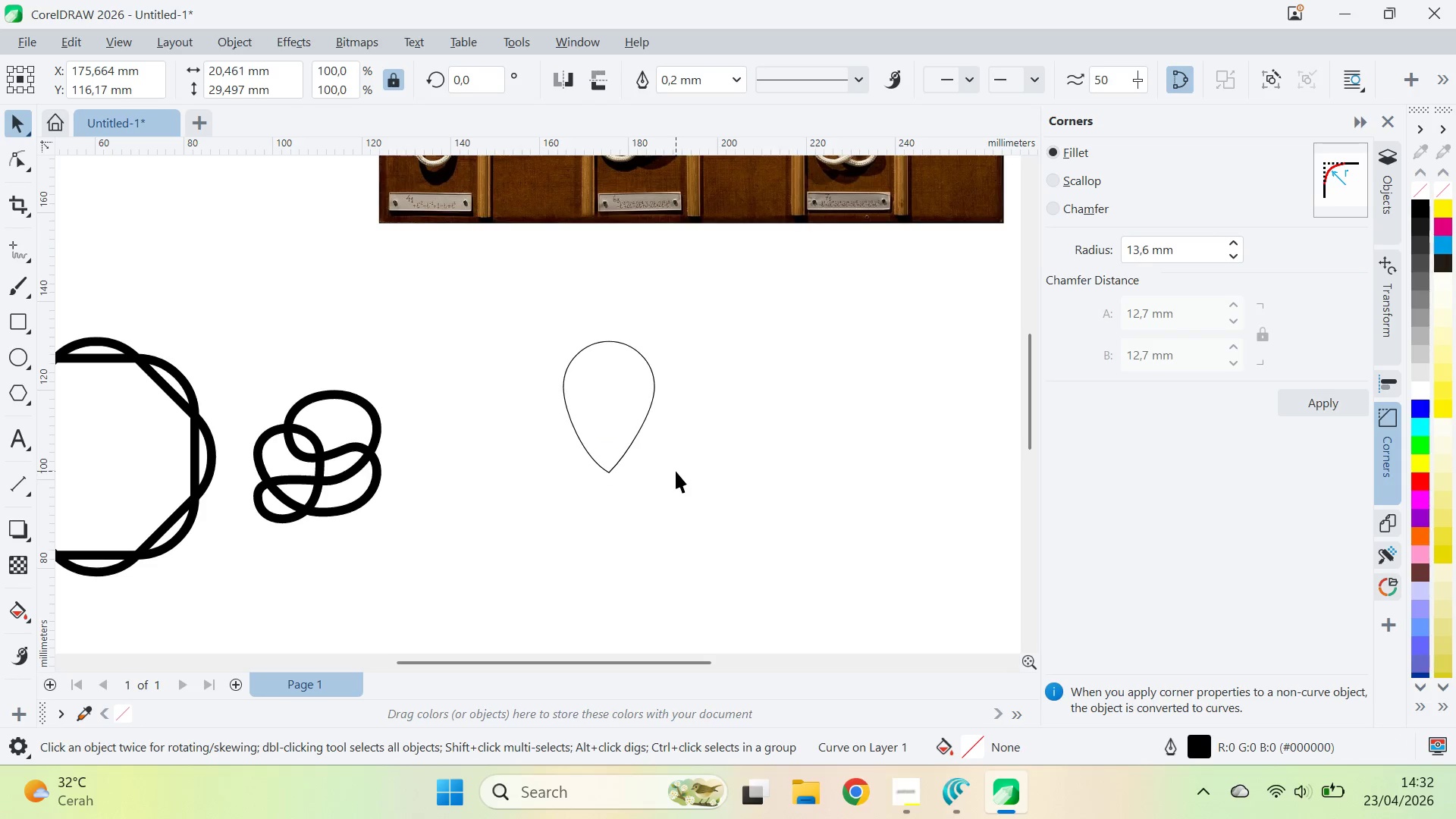 
double_click([676, 471])
 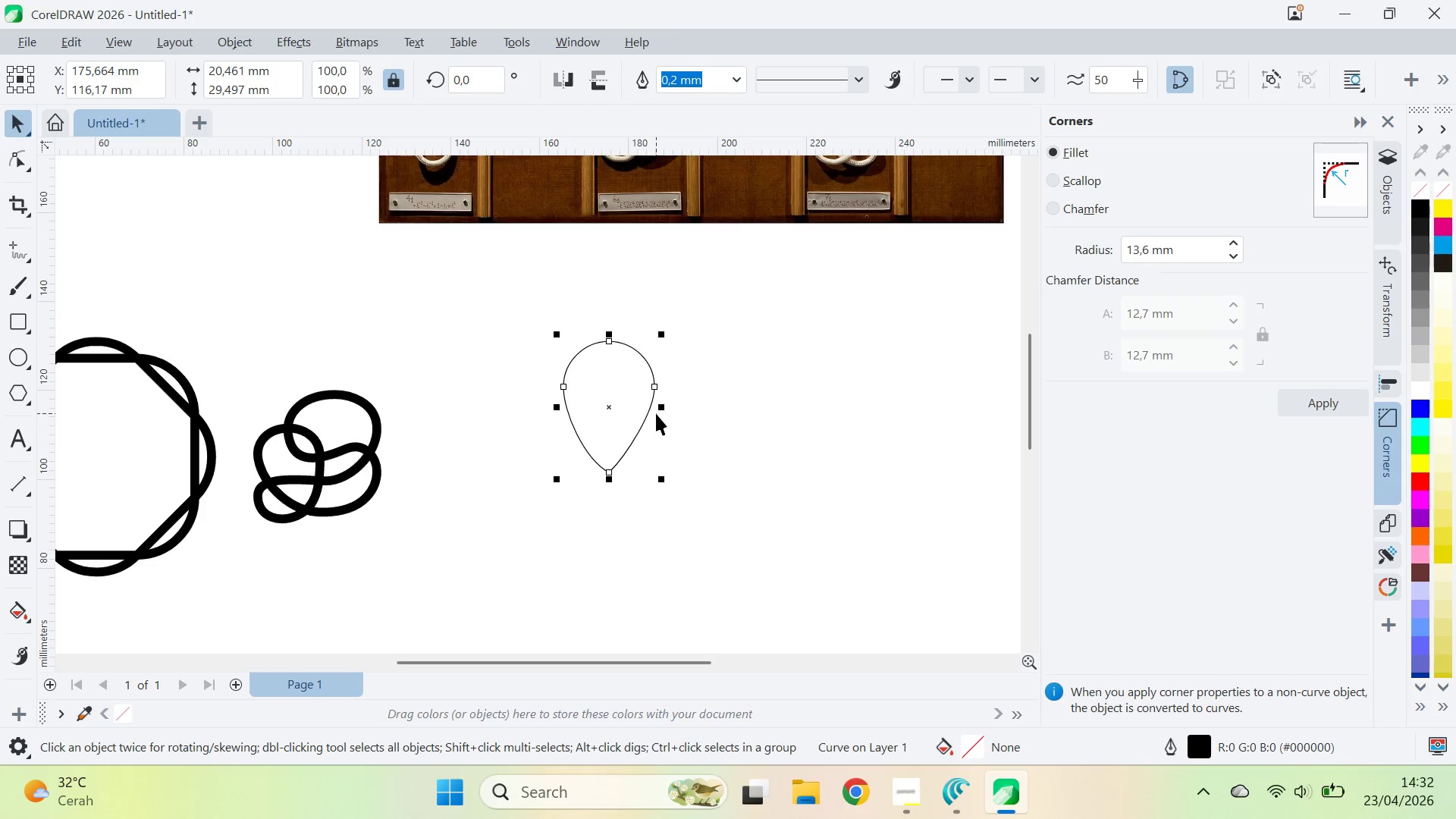 
key(Control+Z)
 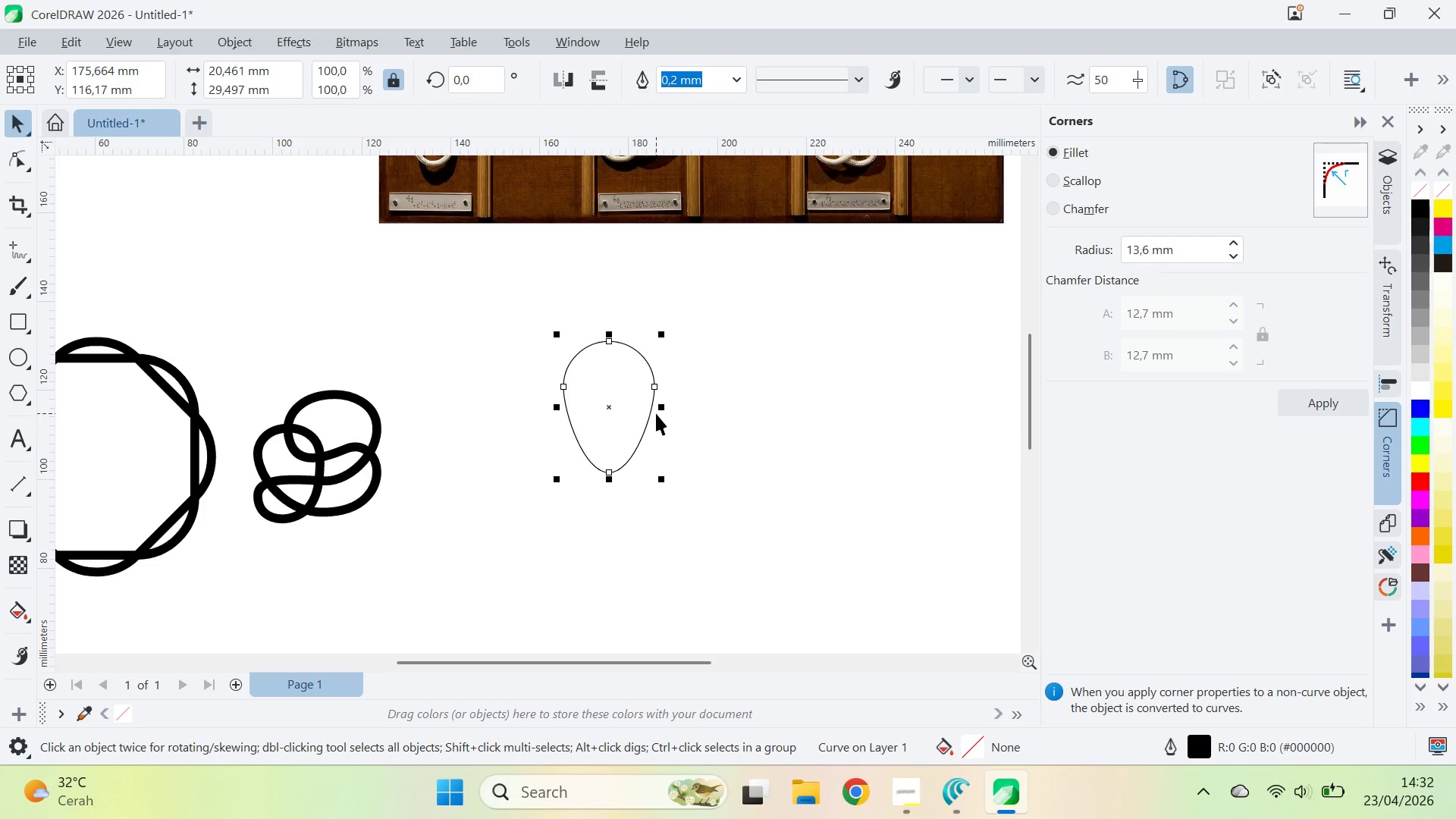 
key(Control+Z)
 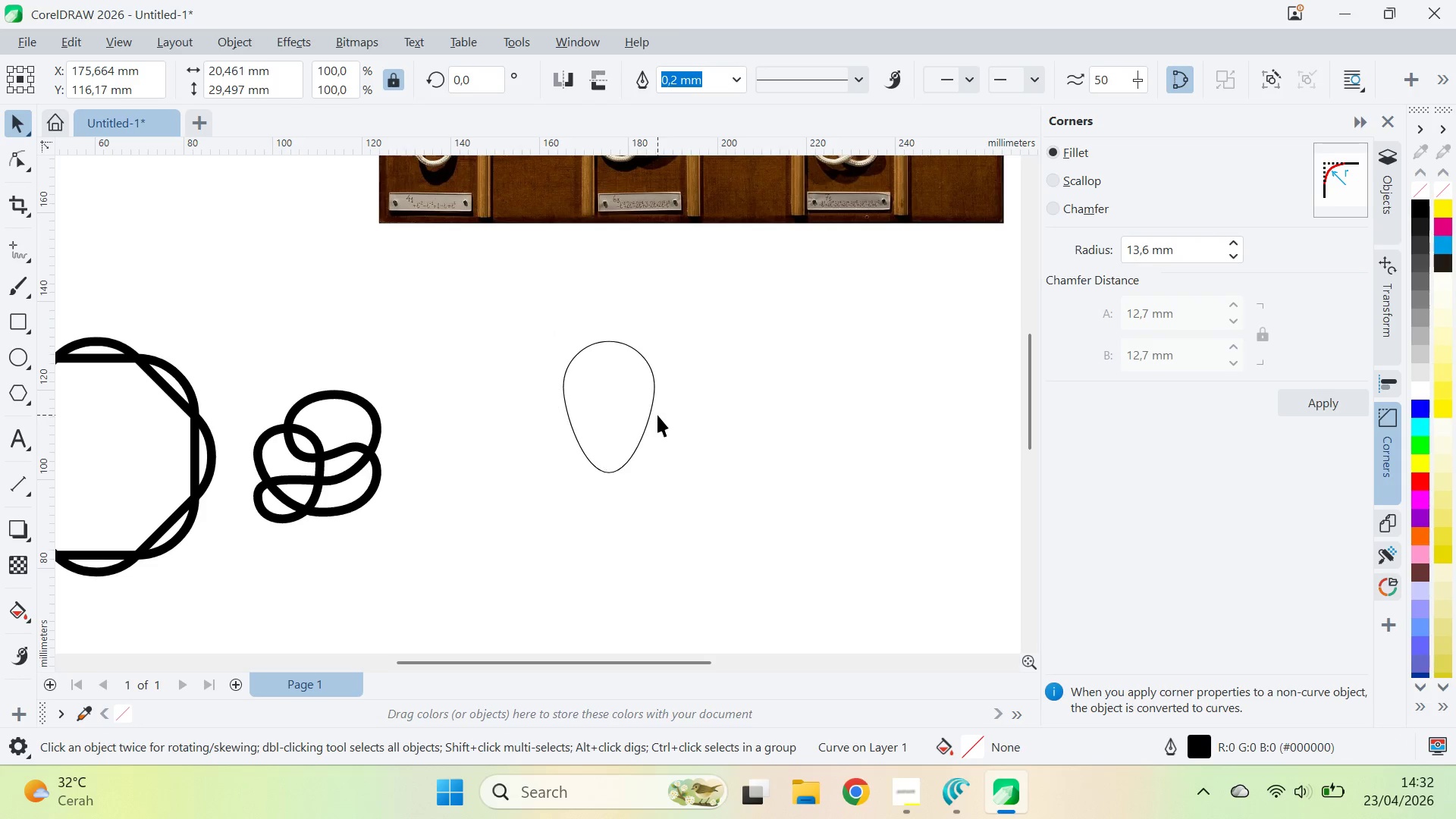 
left_click([657, 415])
 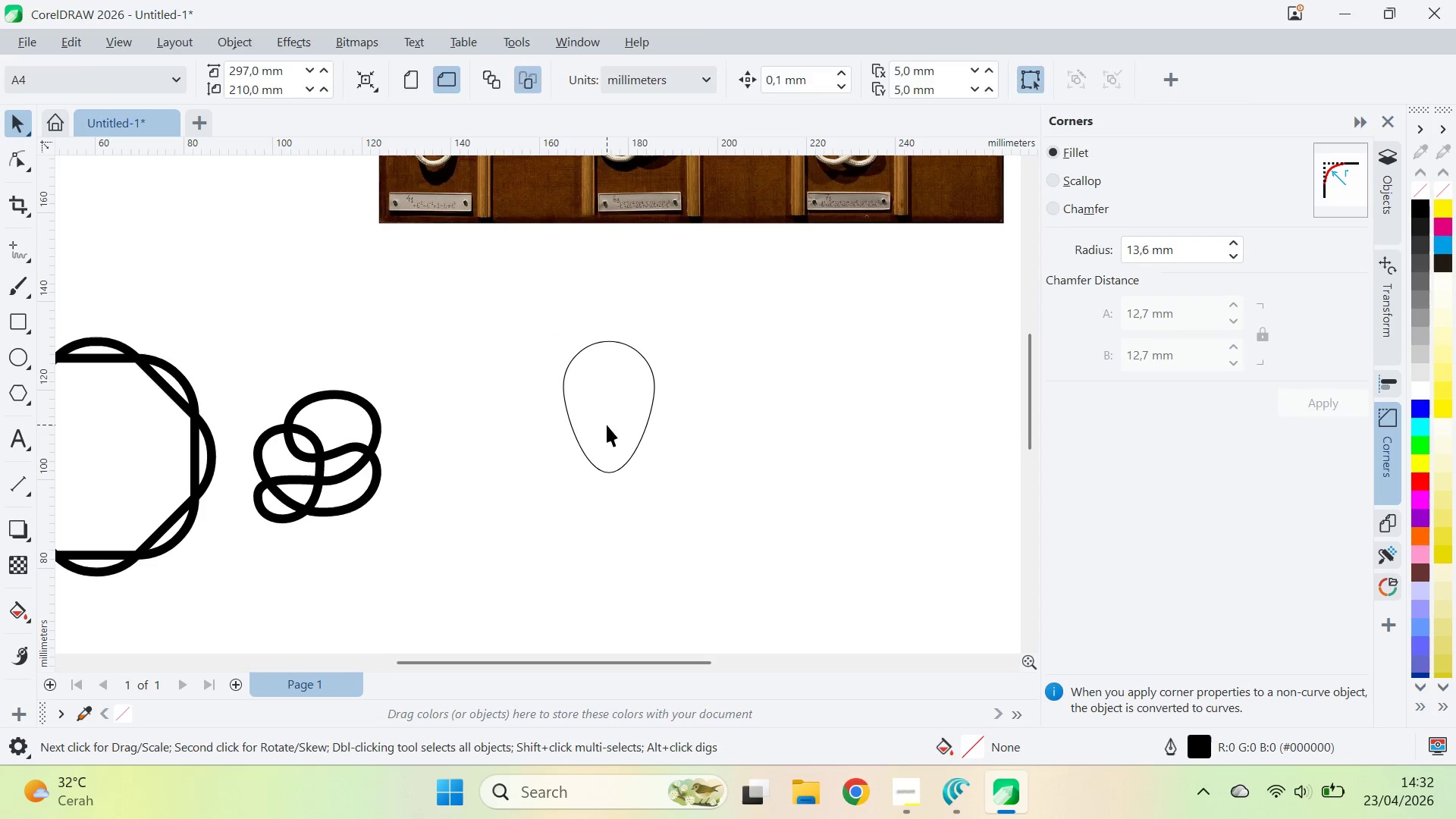 
double_click([607, 425])
 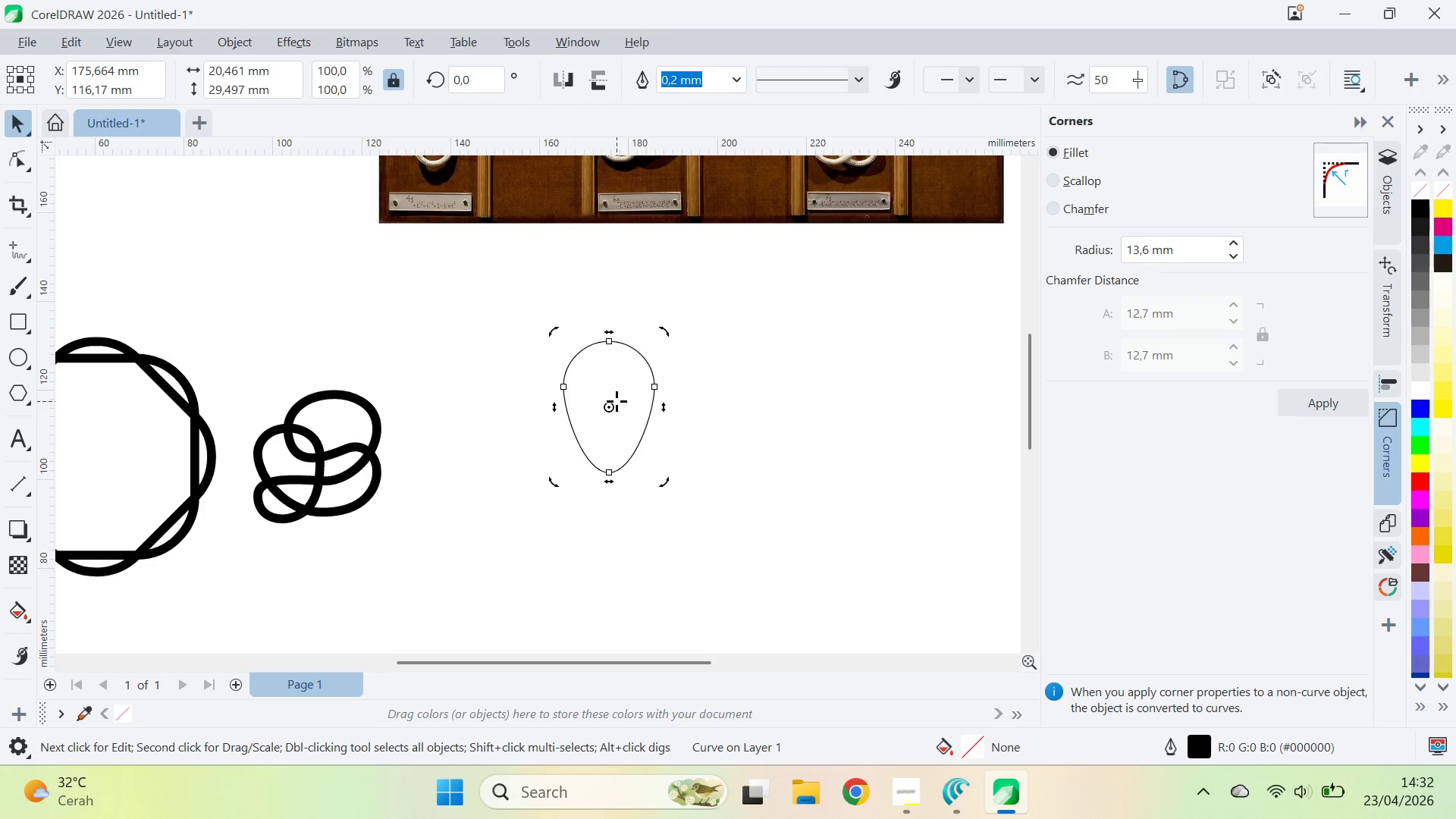 
left_click_drag(start_coordinate=[614, 407], to_coordinate=[613, 471])
 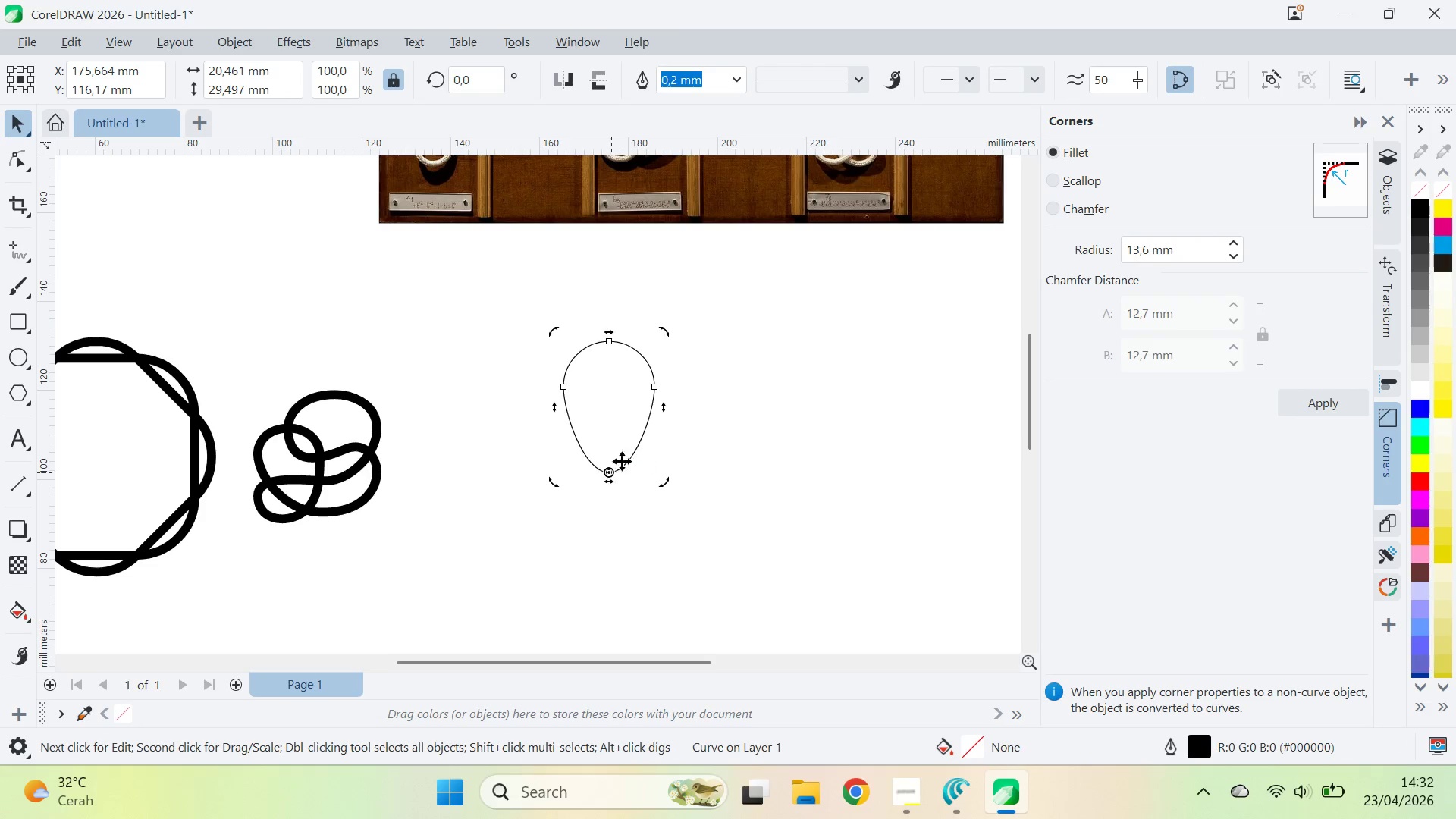 
hold_key(key=ControlLeft, duration=1.67)
left_click_drag(start_coordinate=[669, 337], to_coordinate=[689, 602])
 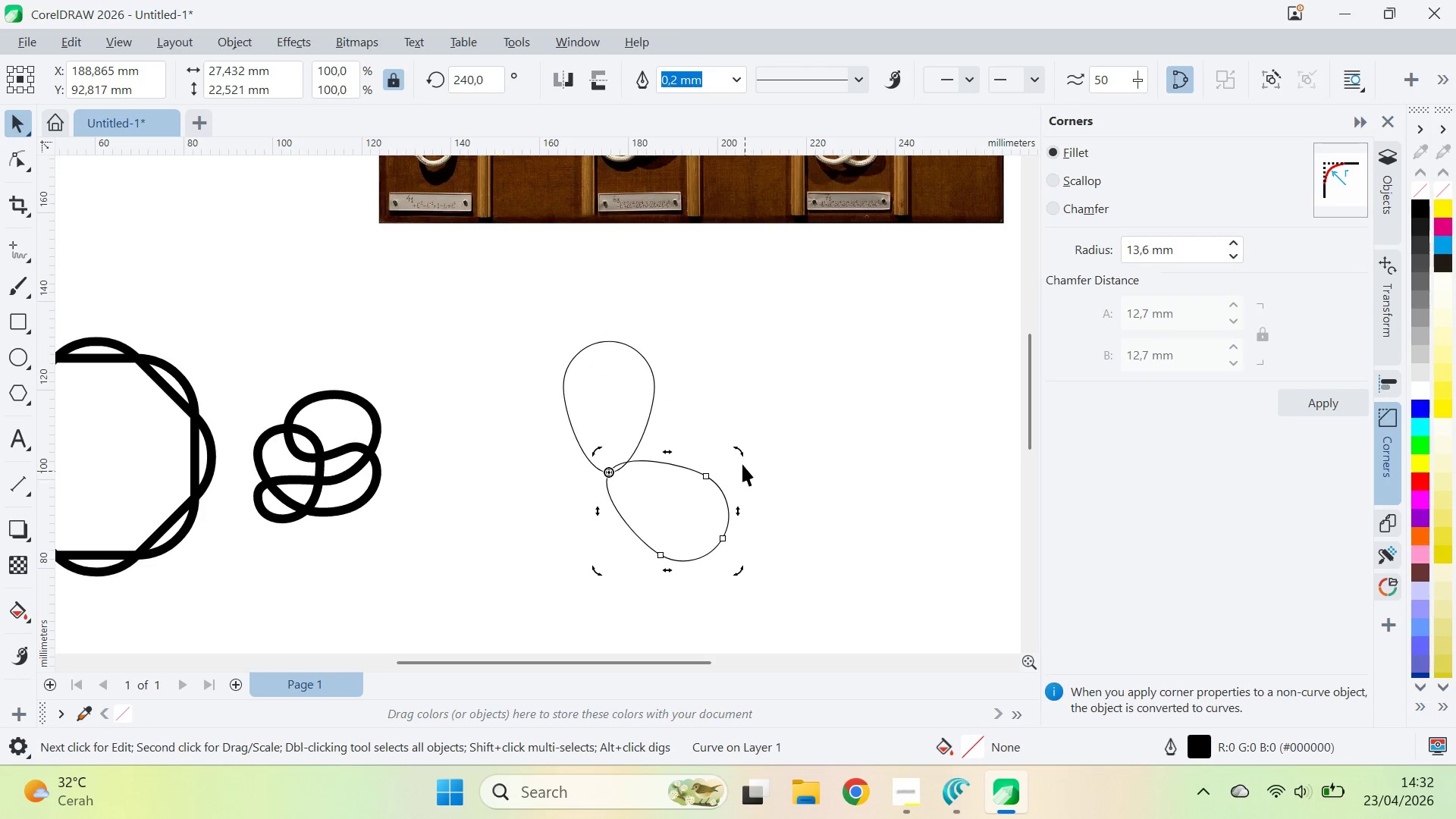 
hold_key(key=ControlLeft, duration=1.2)
left_click_drag(start_coordinate=[739, 456], to_coordinate=[573, 569])
 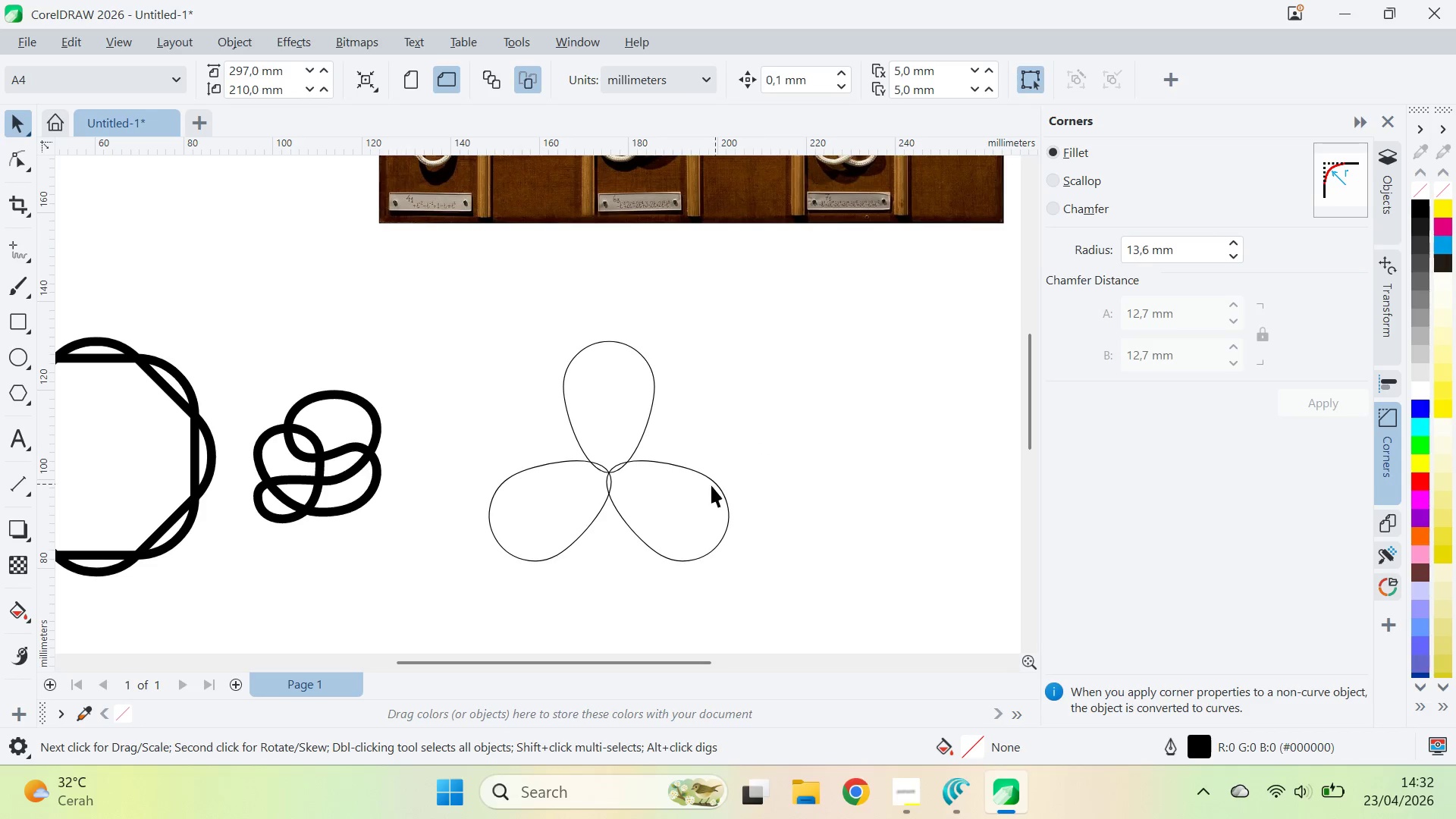 
left_click([573, 569])
 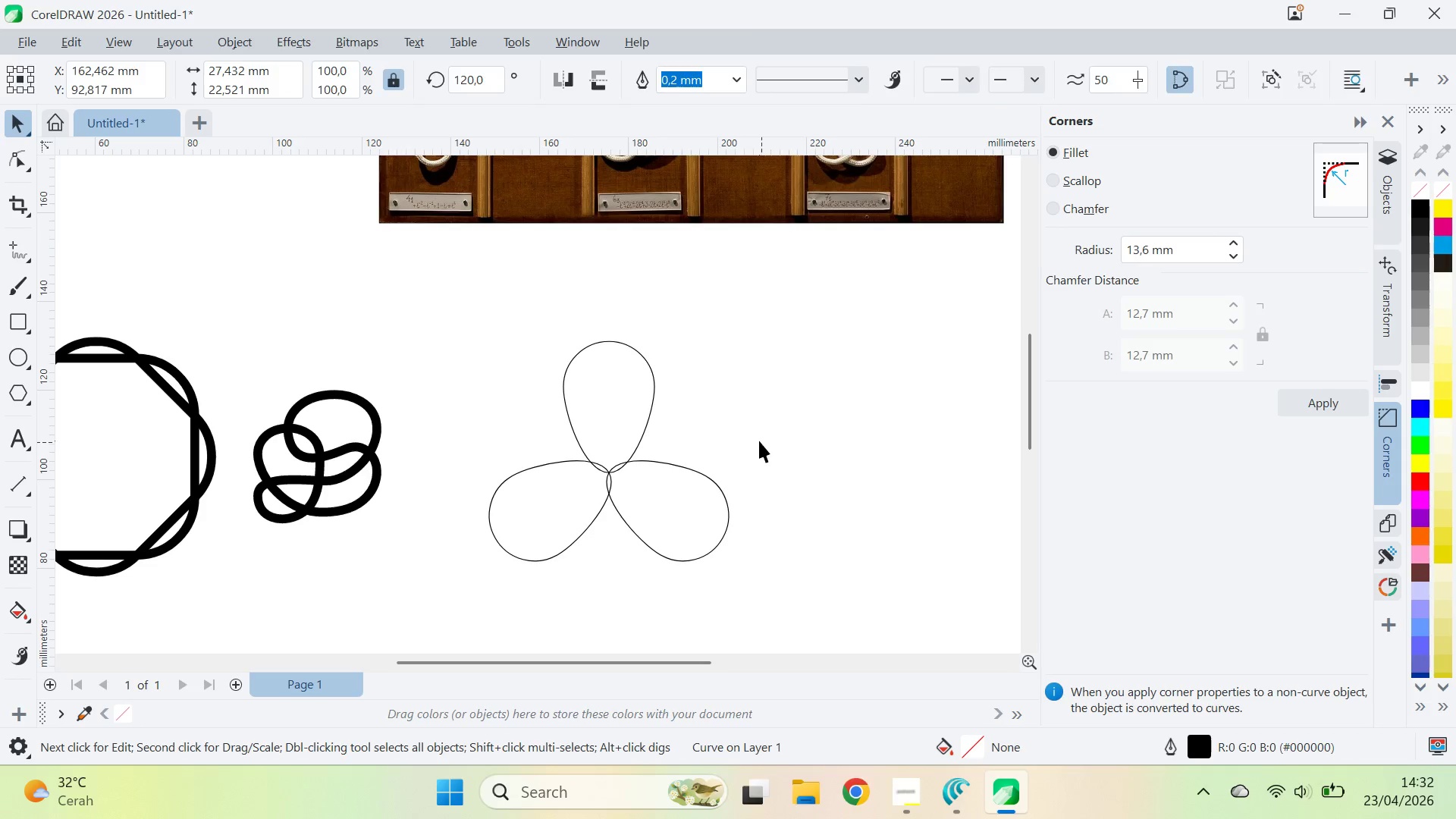 
right_click([573, 569])
 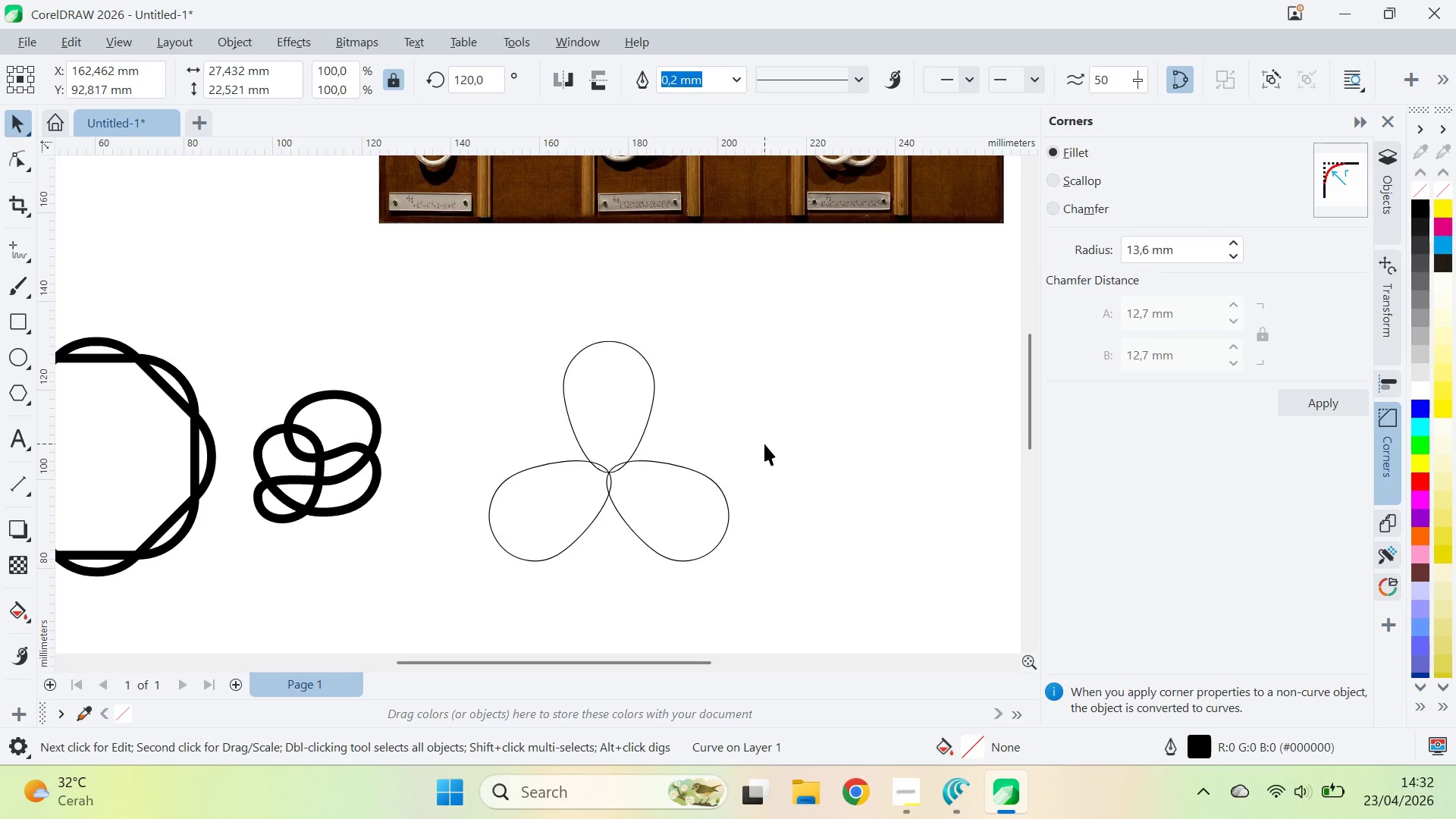 
left_click_drag(start_coordinate=[764, 444], to_coordinate=[761, 441])
 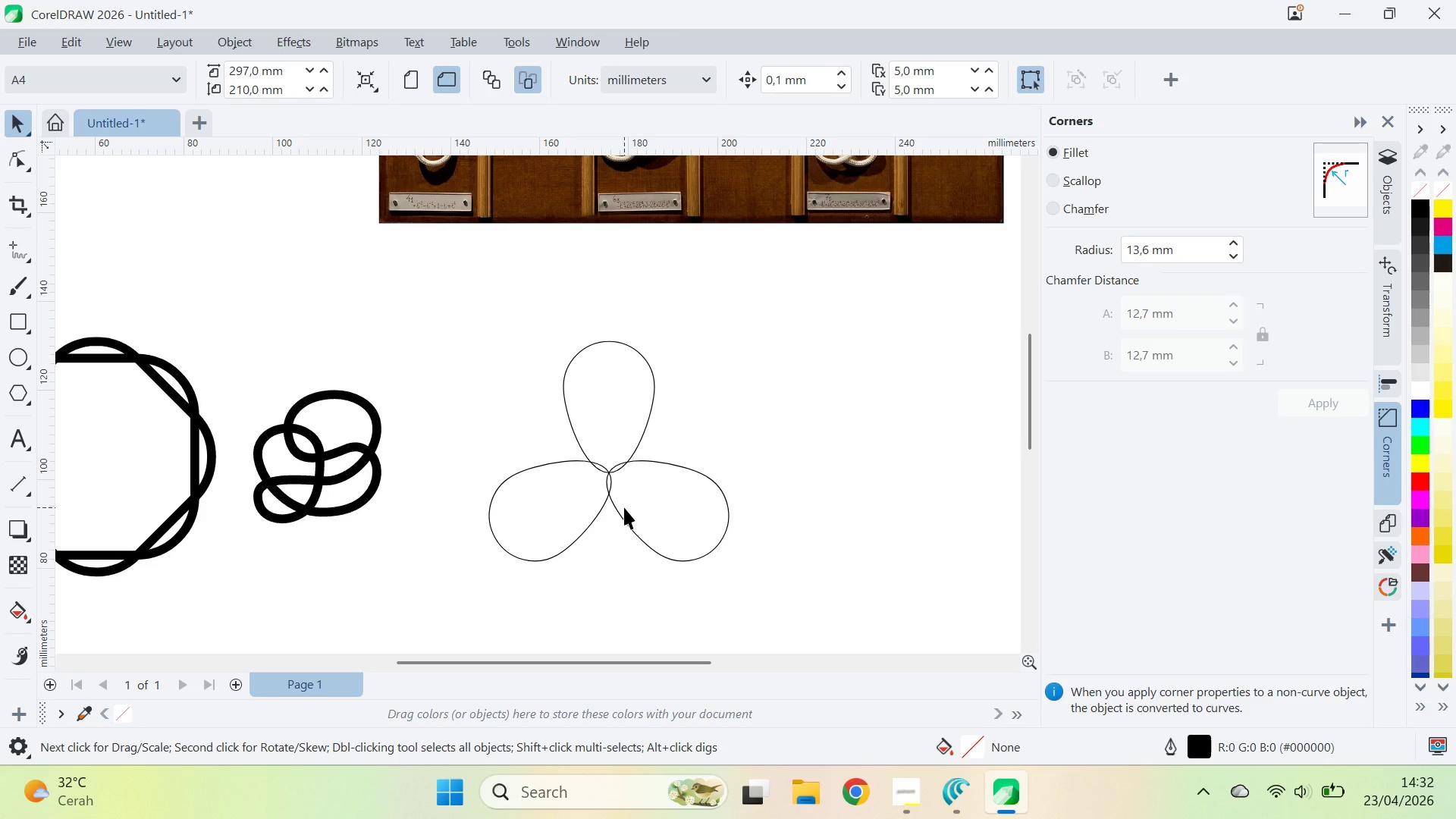 
left_click([624, 507])
 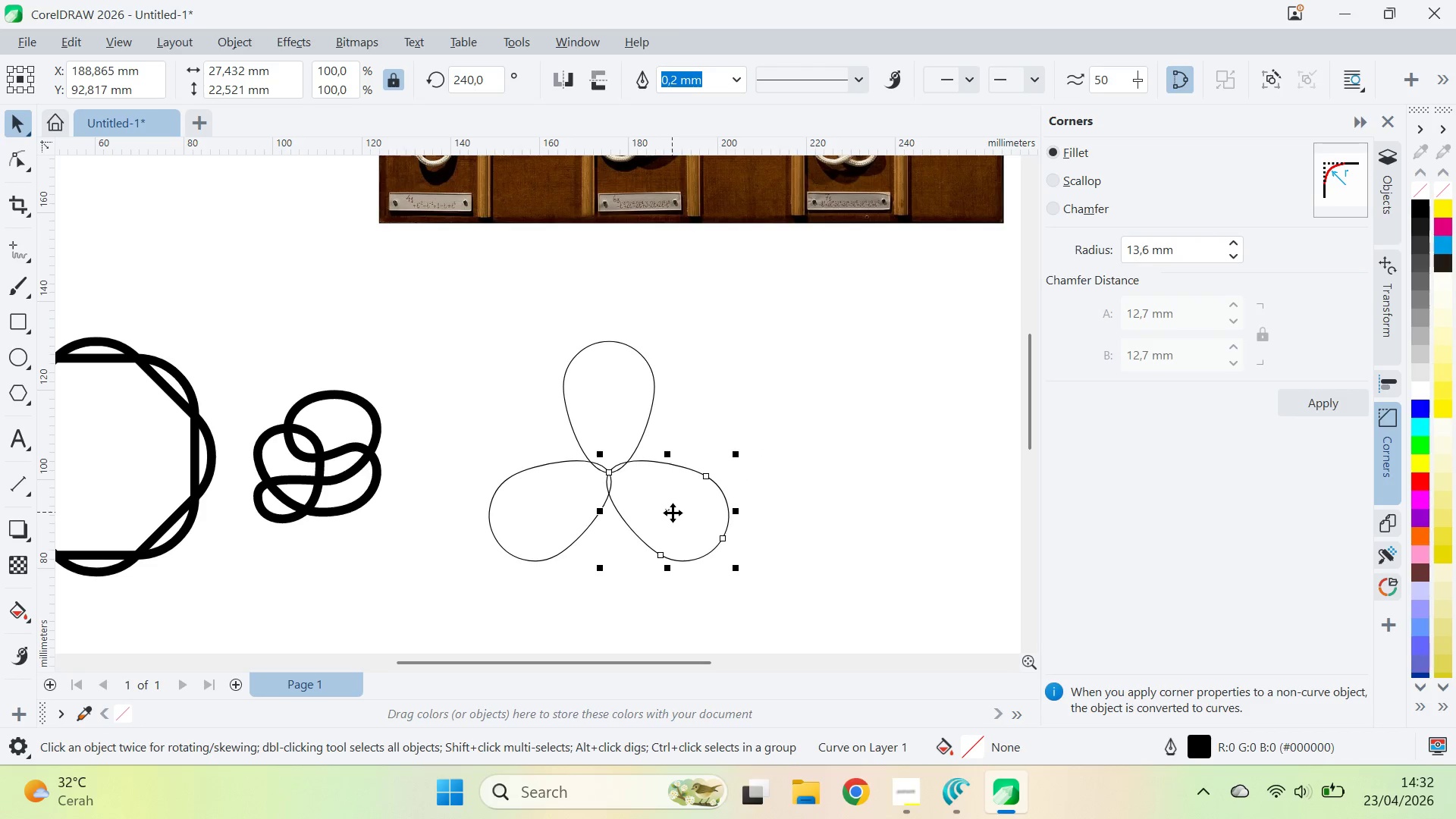 
left_click_drag(start_coordinate=[673, 516], to_coordinate=[609, 472])
 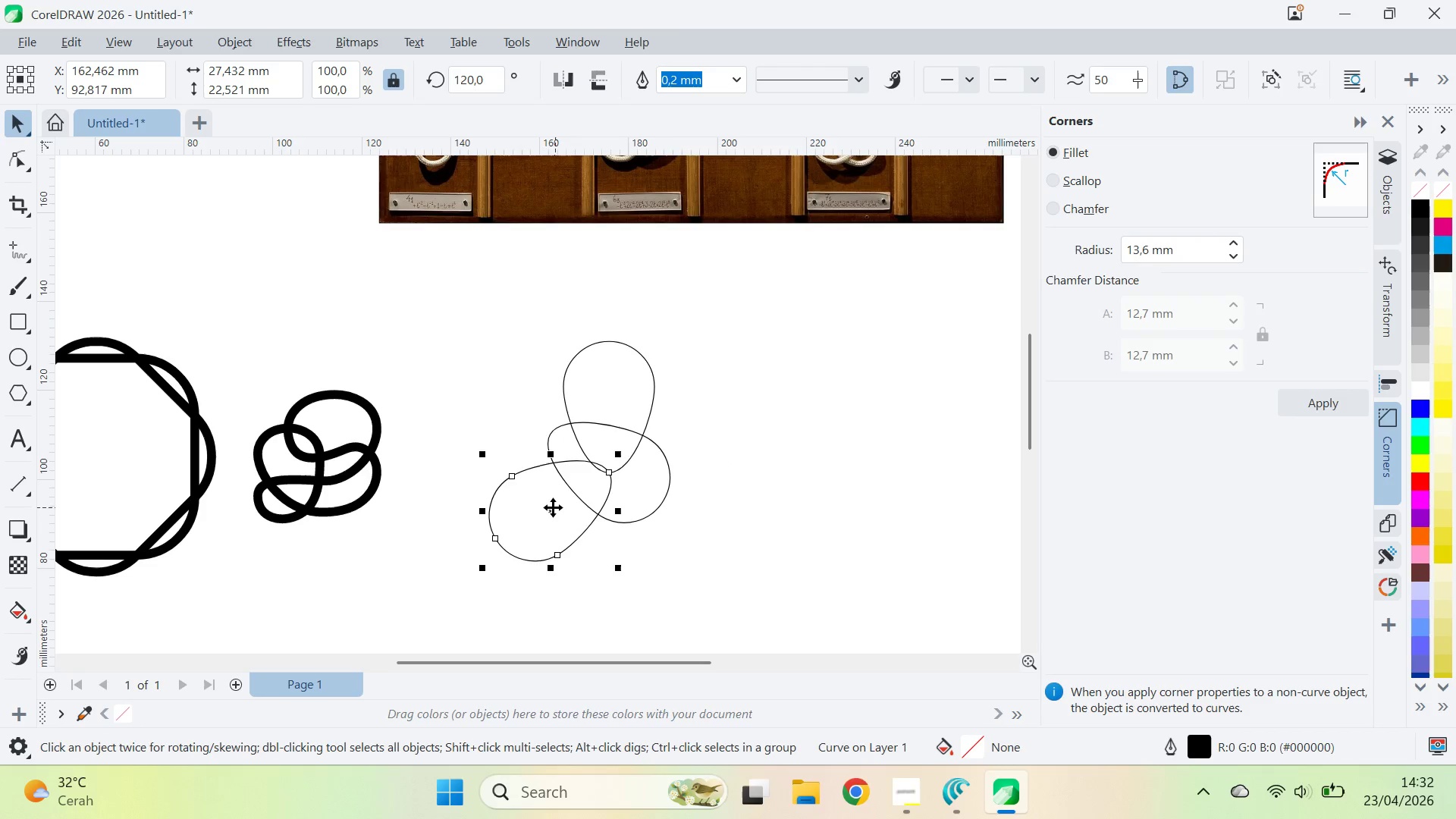 
left_click_drag(start_coordinate=[552, 508], to_coordinate=[609, 472])
 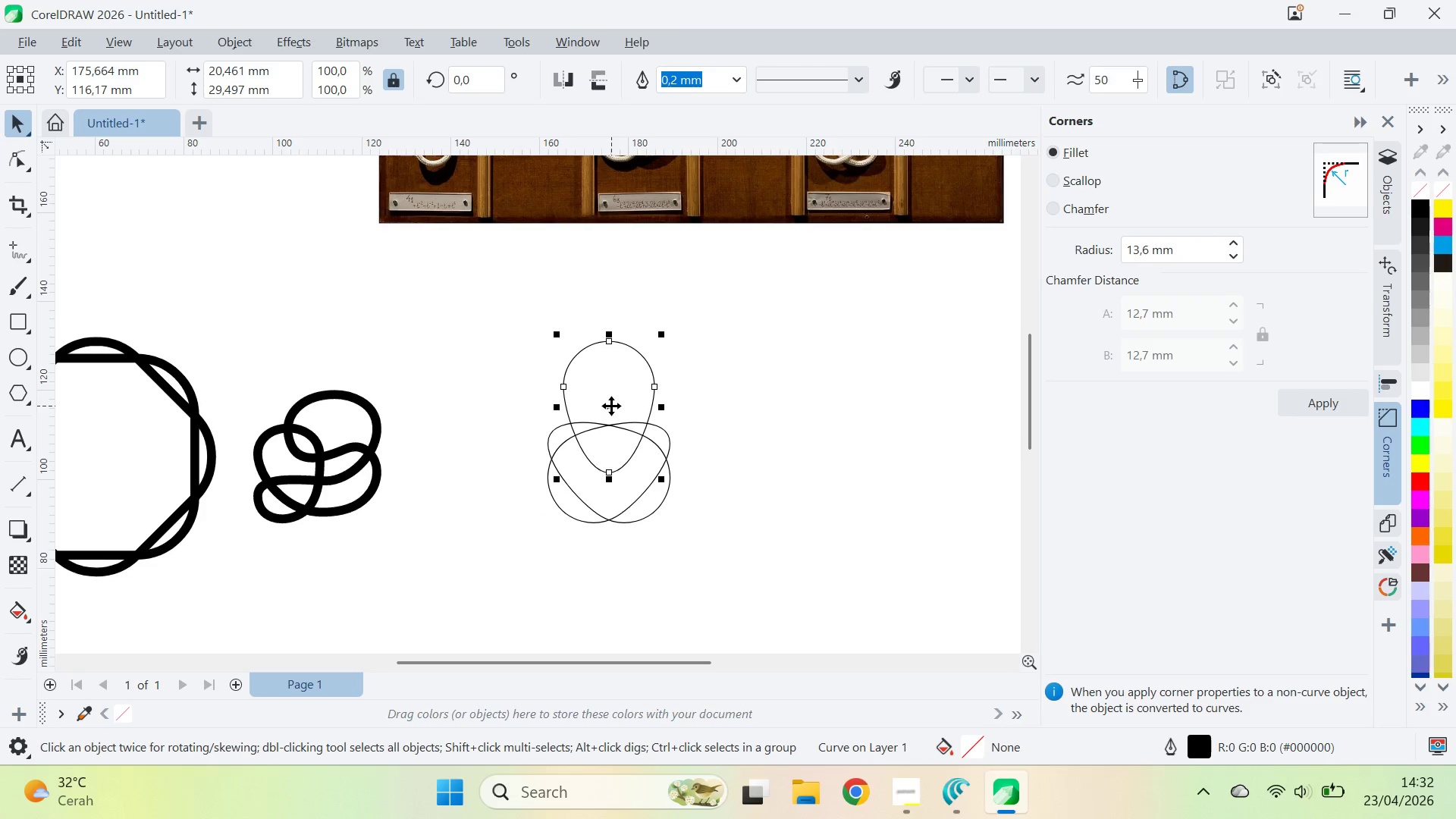 
left_click_drag(start_coordinate=[608, 405], to_coordinate=[608, 472])
 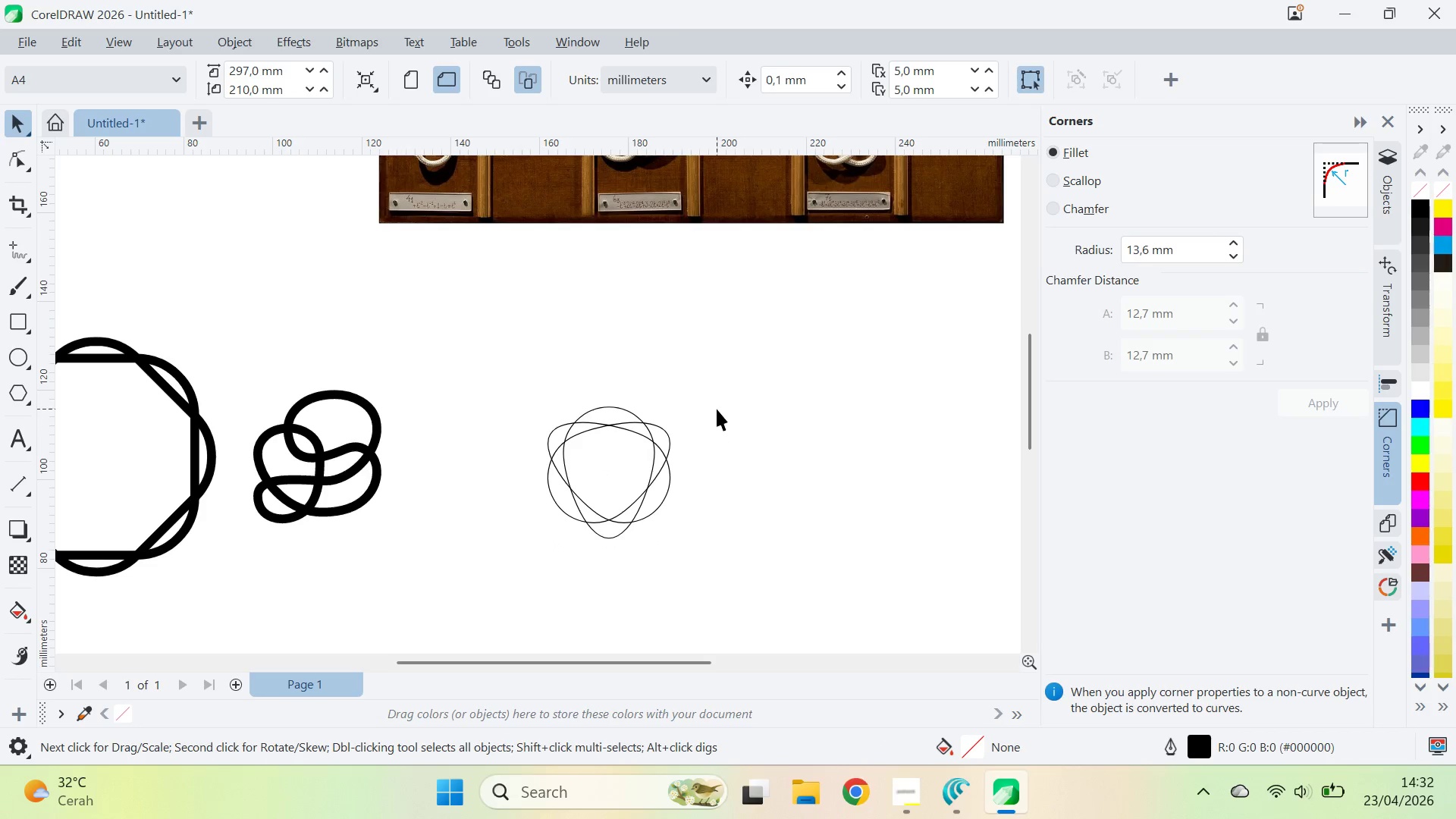 
left_click_drag(start_coordinate=[727, 384], to_coordinate=[479, 537])
 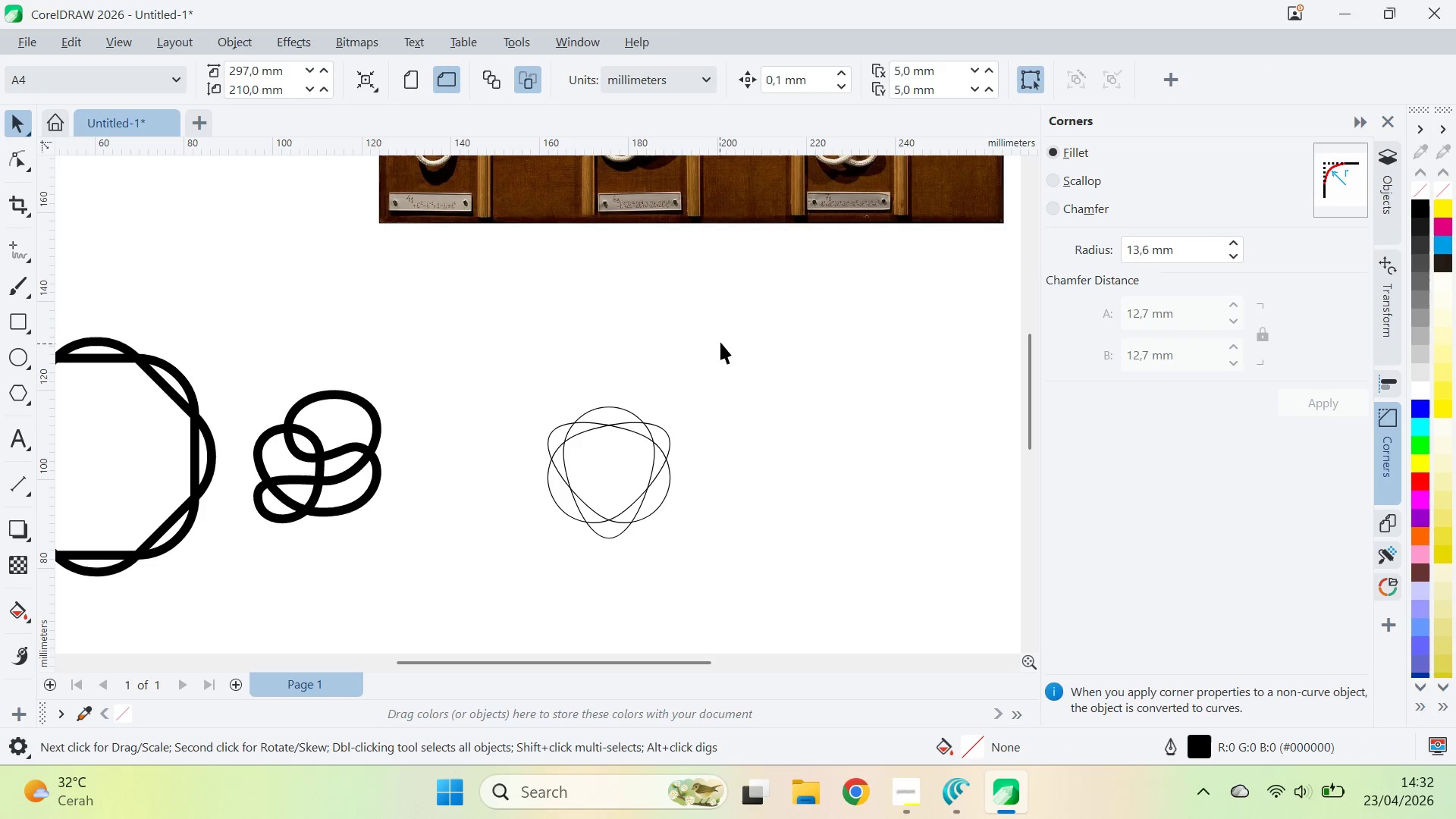 
left_click_drag(start_coordinate=[720, 340], to_coordinate=[471, 607])
 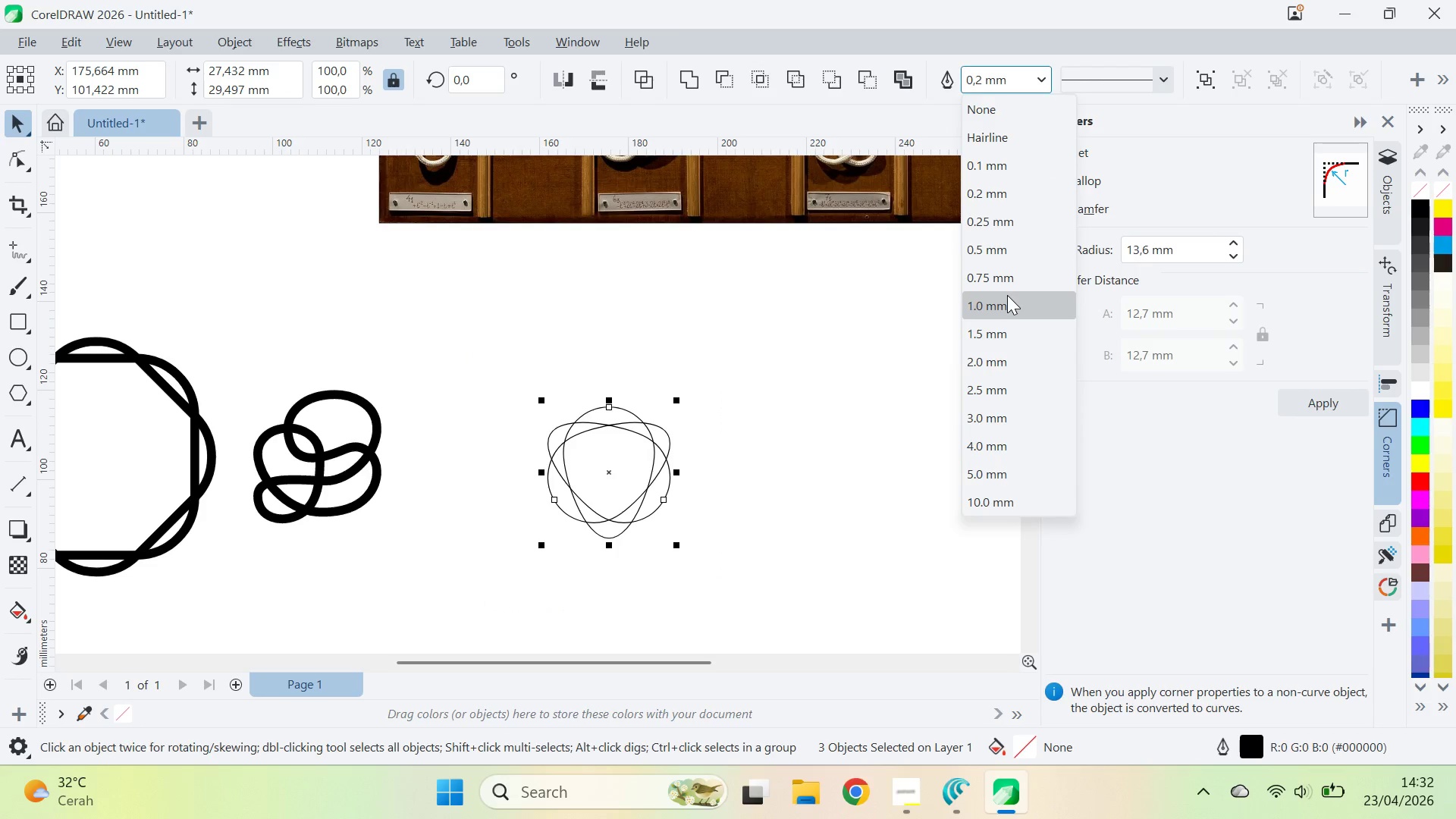 
left_click([1011, 350])
 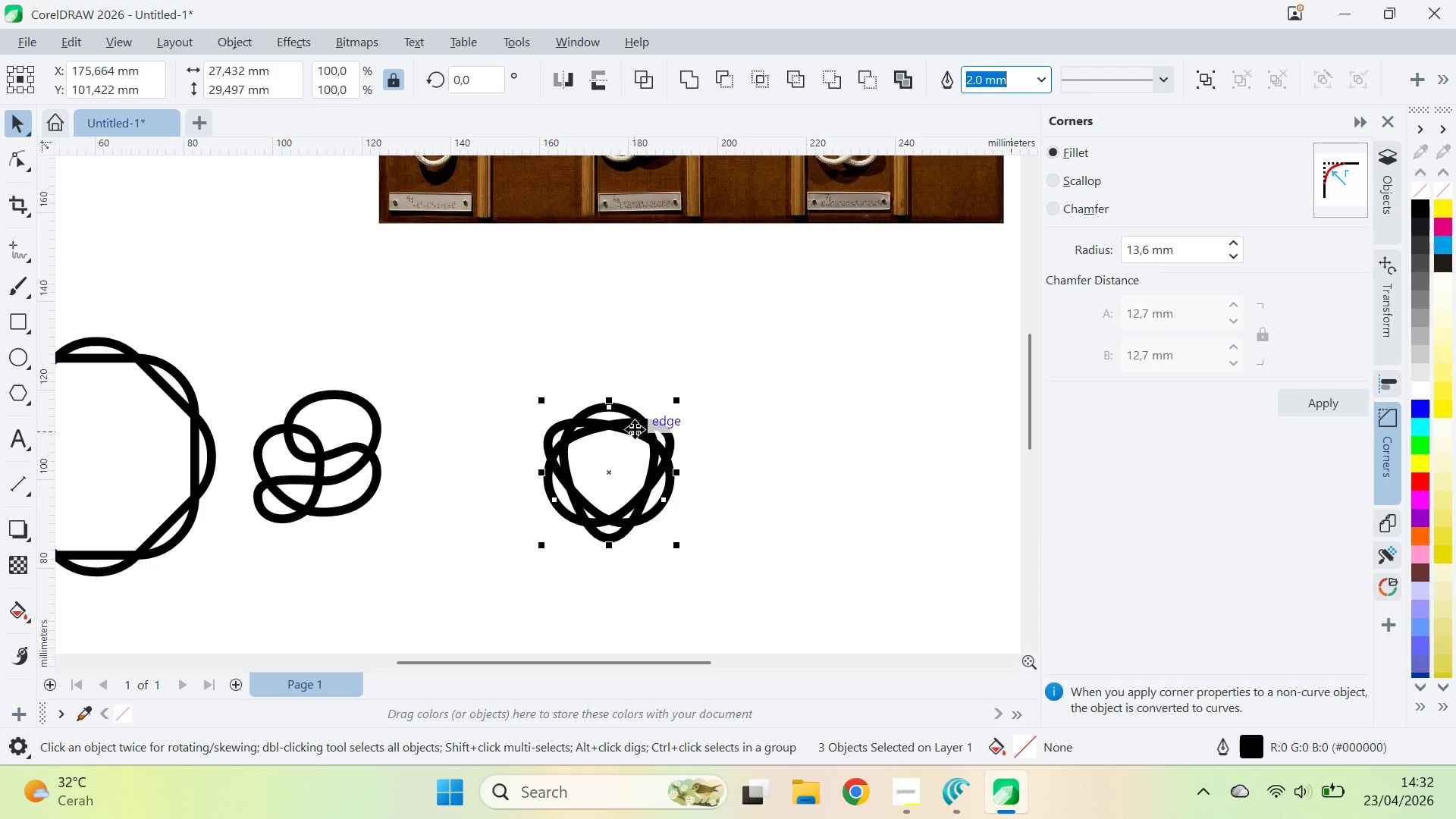 
hold_key(key=ShiftLeft, duration=1.47)
left_click_drag(start_coordinate=[682, 400], to_coordinate=[735, 366])
 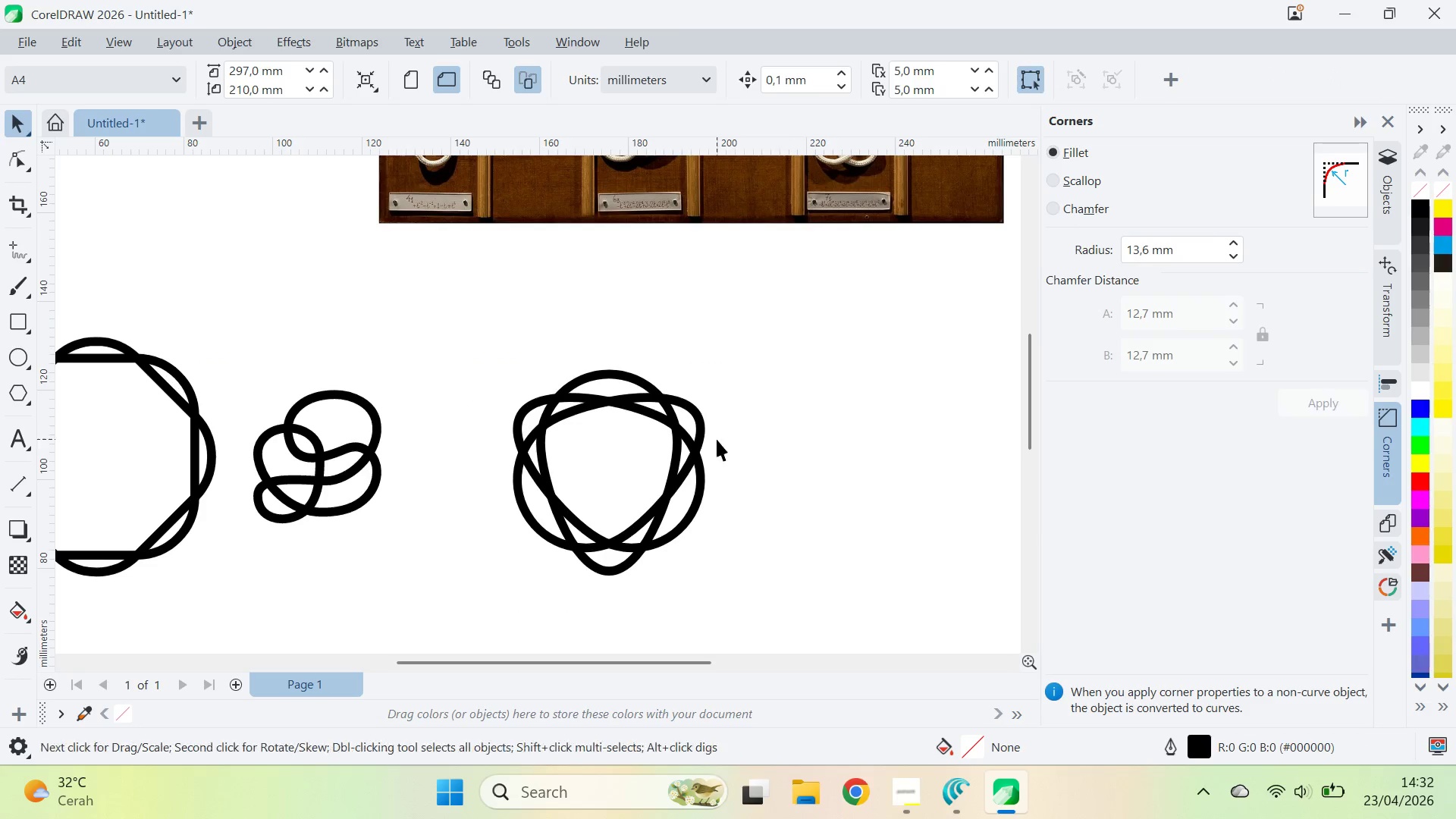 
type(qv)
 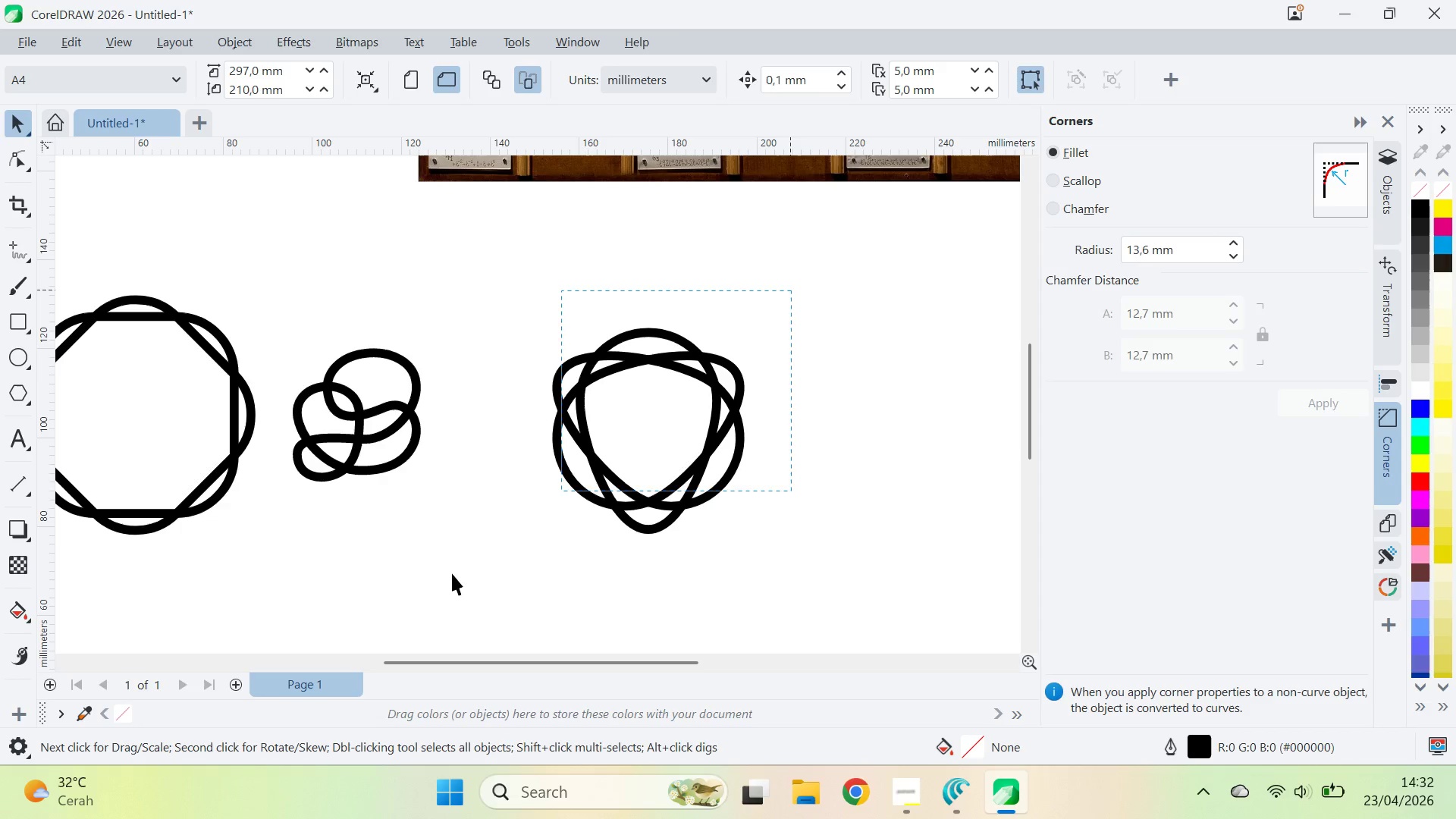 
left_click_drag(start_coordinate=[676, 453], to_coordinate=[715, 412])
 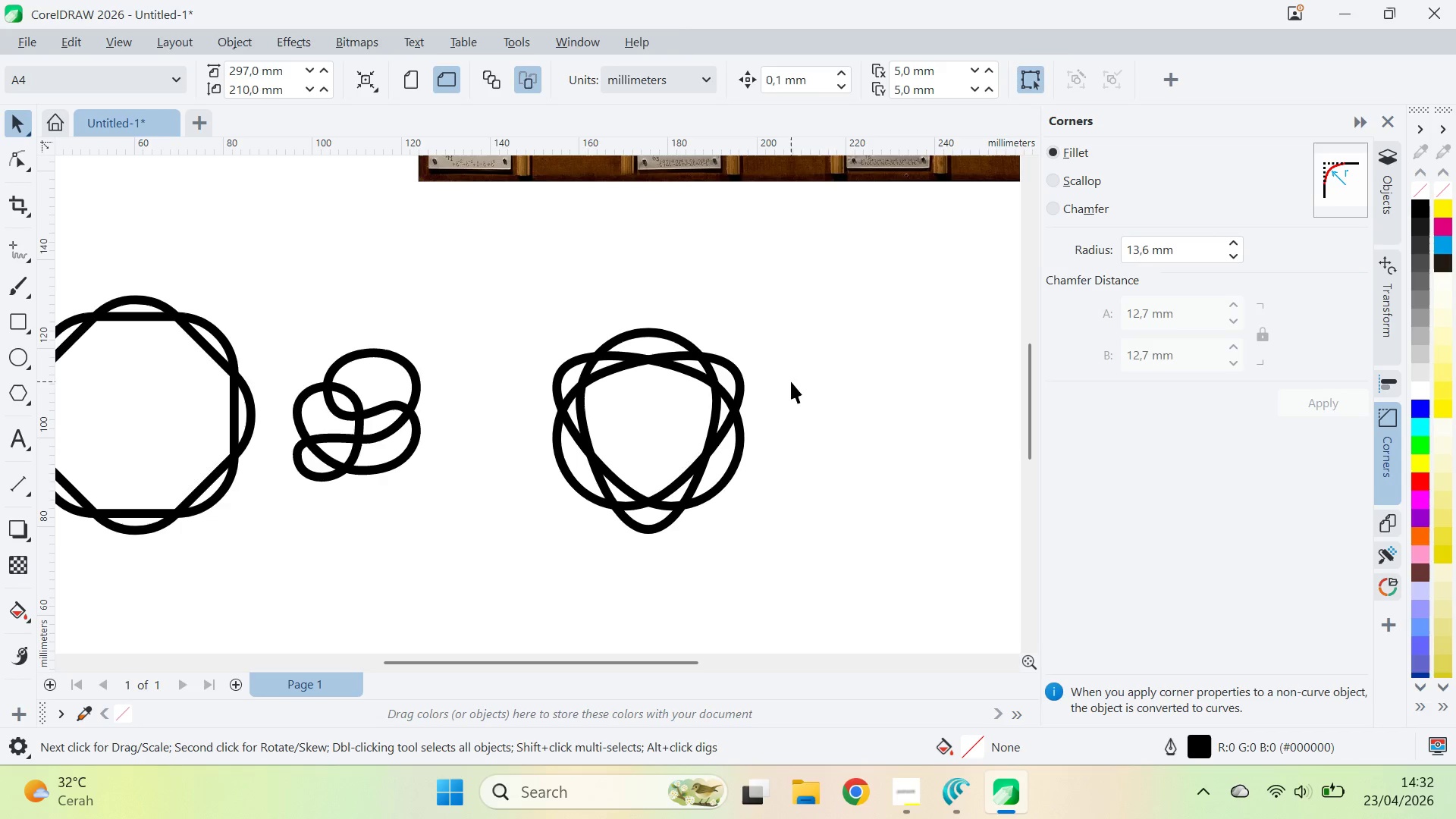 
left_click([791, 381])
 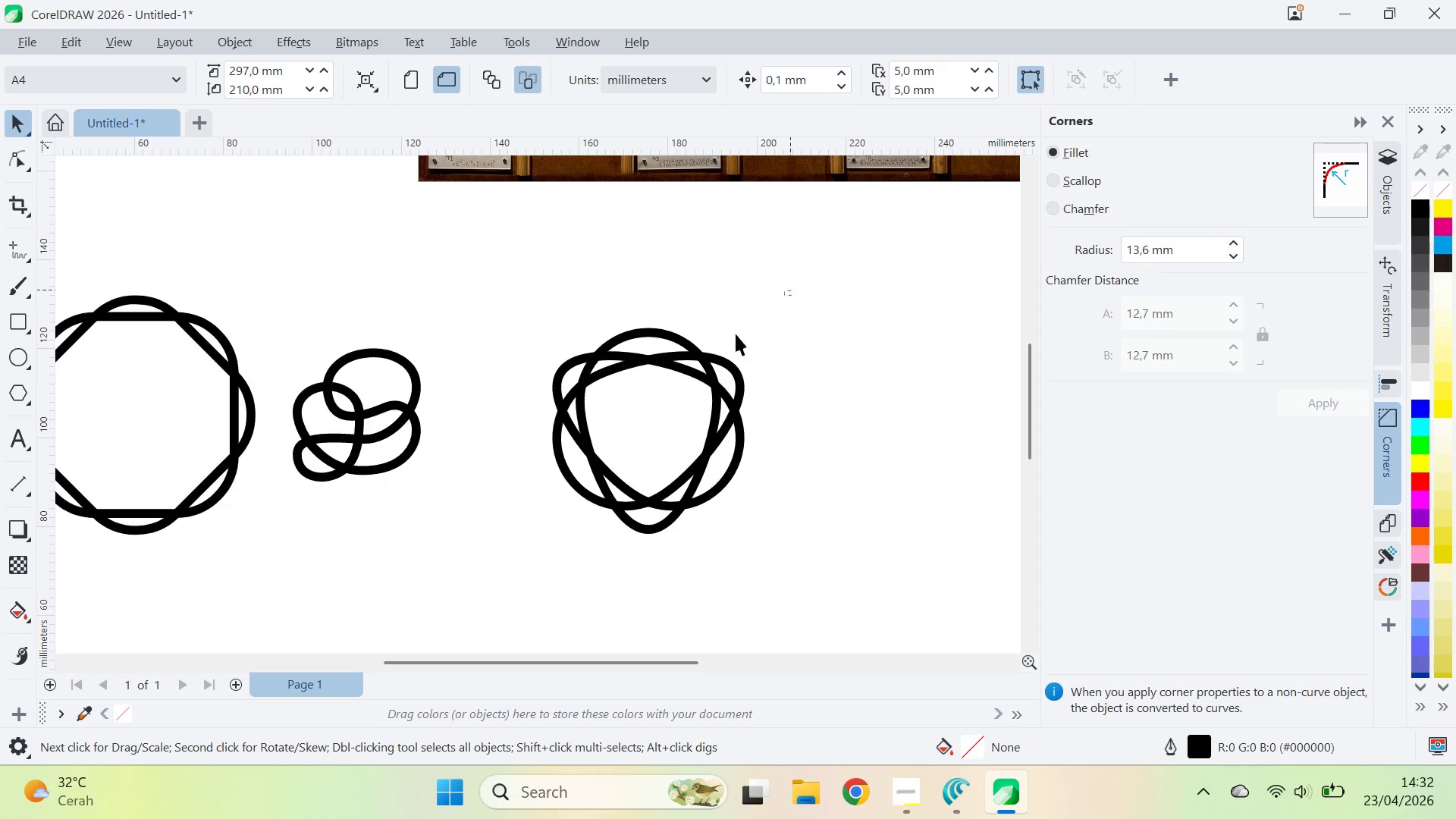 
left_click_drag(start_coordinate=[791, 290], to_coordinate=[443, 588])
 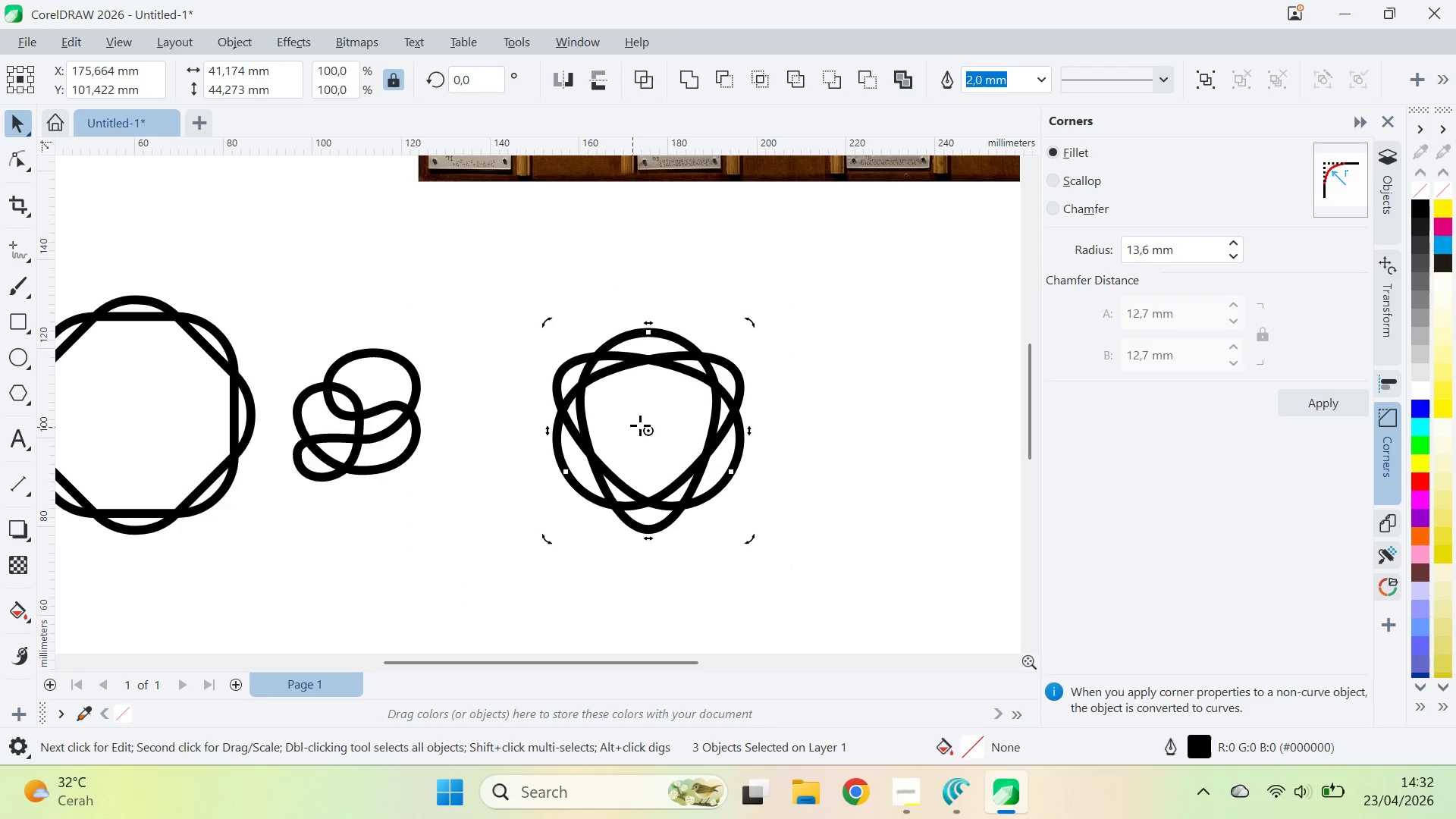 
hold_key(key=ControlLeft, duration=2.38)
left_click_drag(start_coordinate=[751, 325], to_coordinate=[799, 367])
 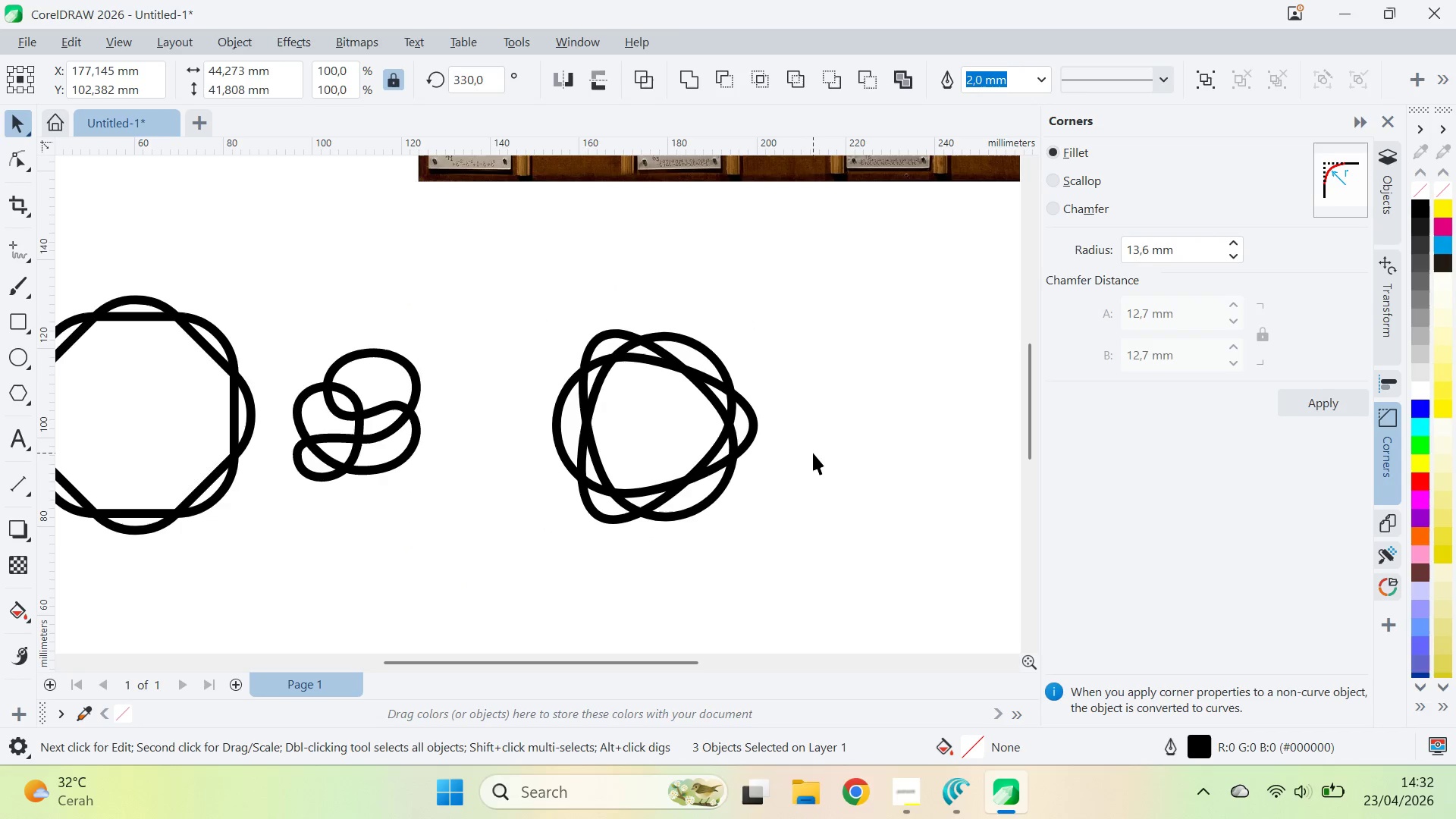 
left_click([813, 453])
 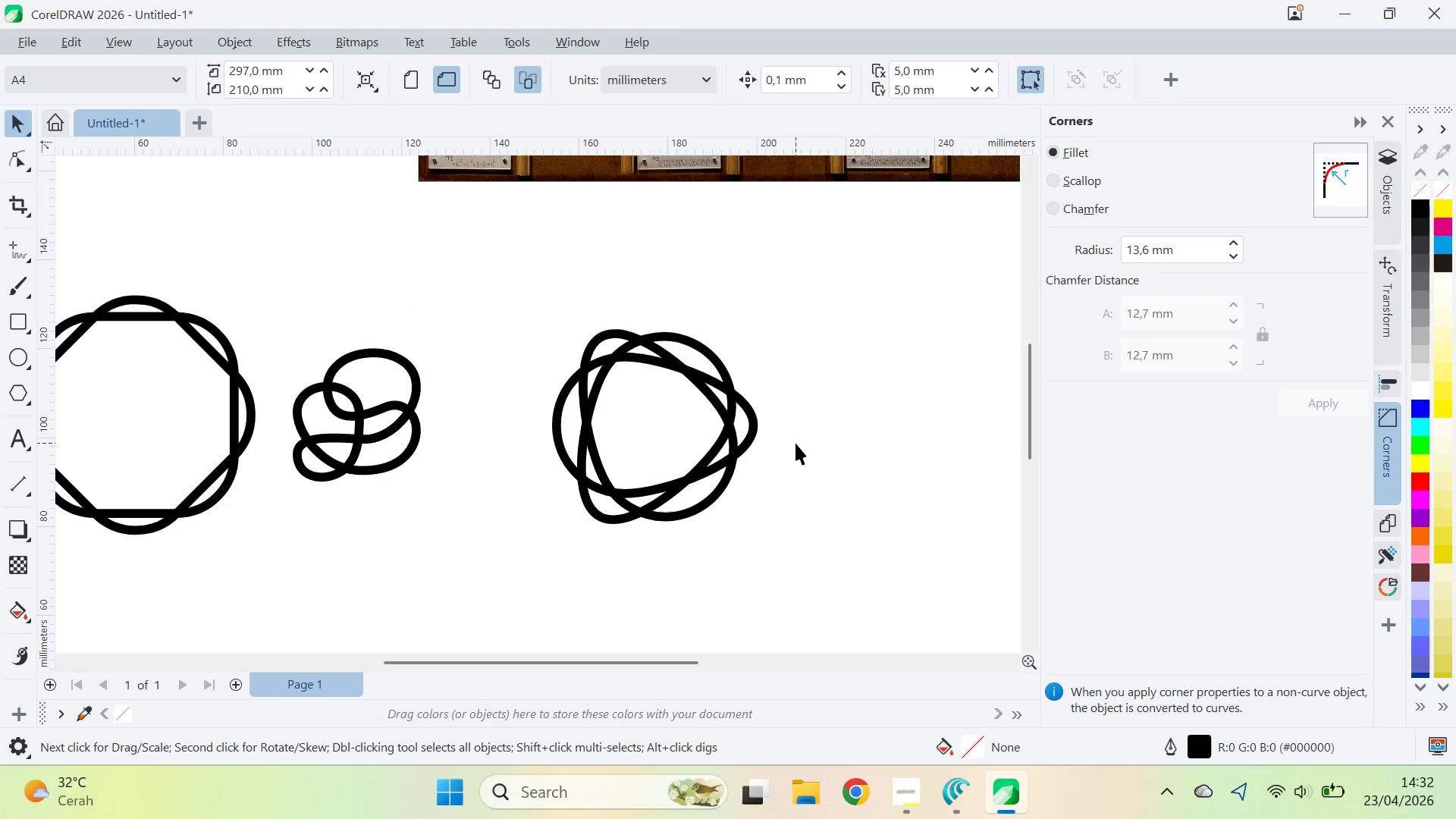 
type(qvqv)
 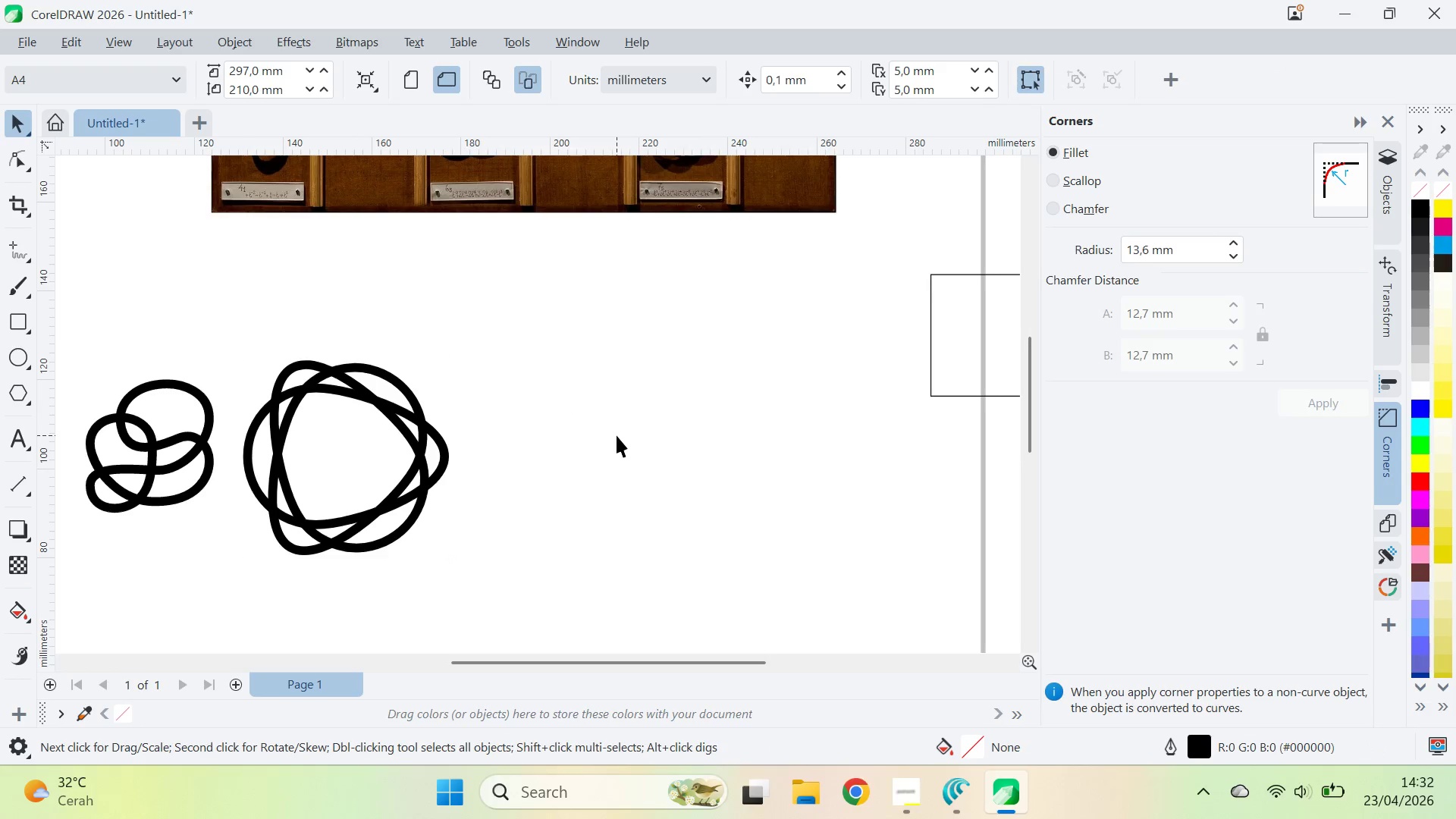 
left_click_drag(start_coordinate=[795, 443], to_coordinate=[817, 427])
 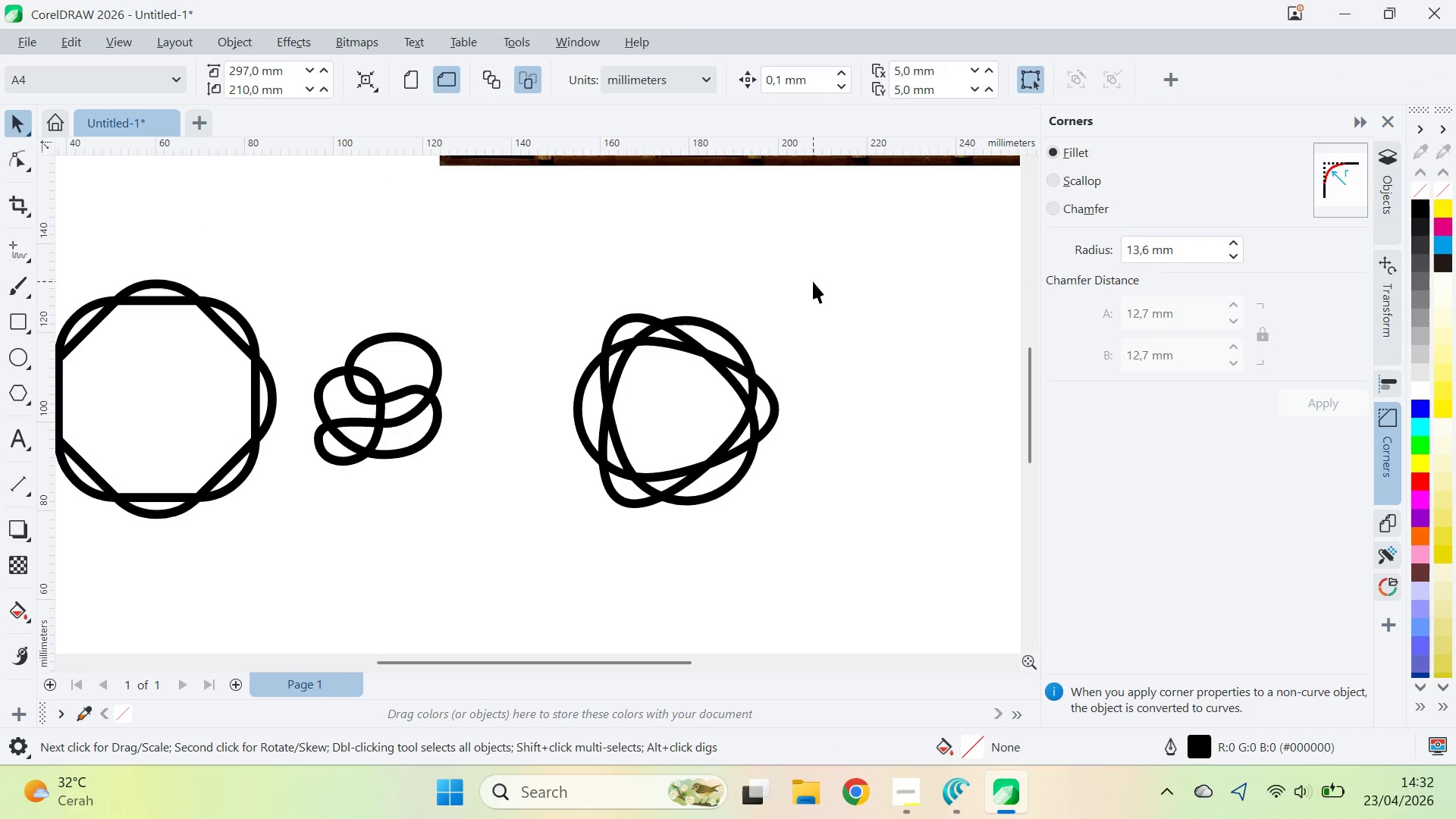 
left_click_drag(start_coordinate=[813, 281], to_coordinate=[480, 603])
 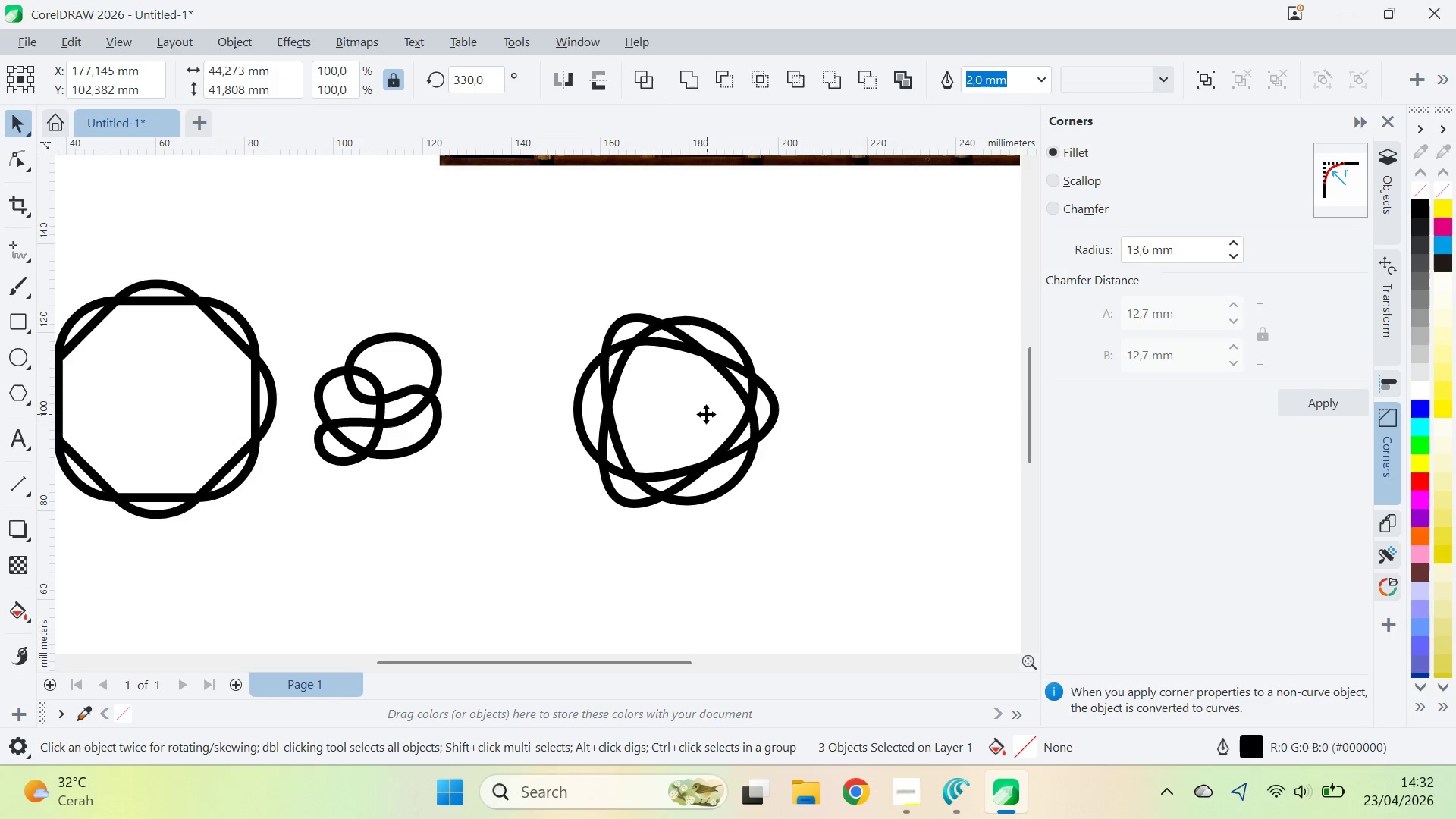 
left_click_drag(start_coordinate=[706, 414], to_coordinate=[605, 429])
 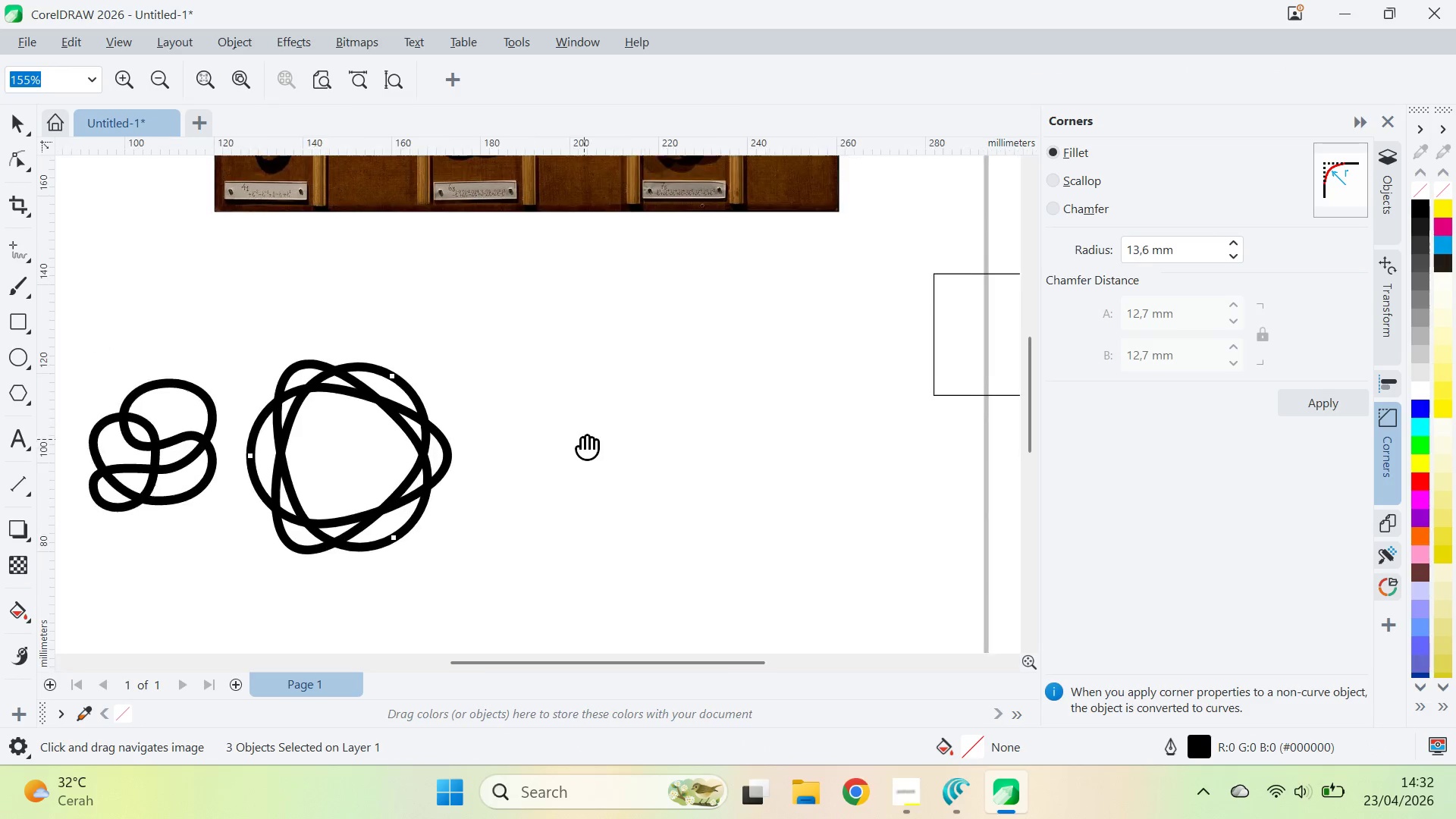 
left_click_drag(start_coordinate=[809, 393], to_coordinate=[581, 440])
 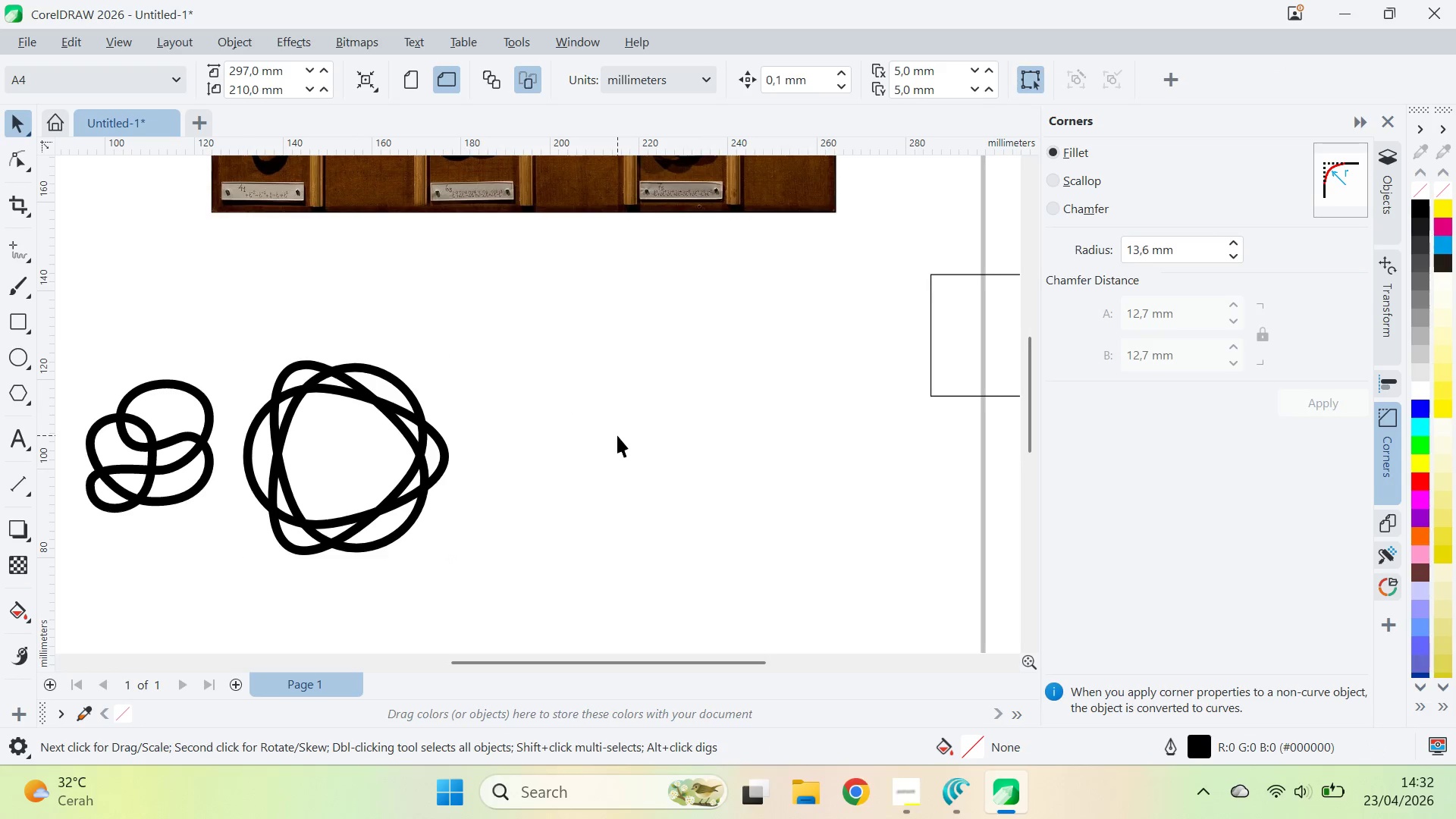 
key(Alt+AltLeft)
 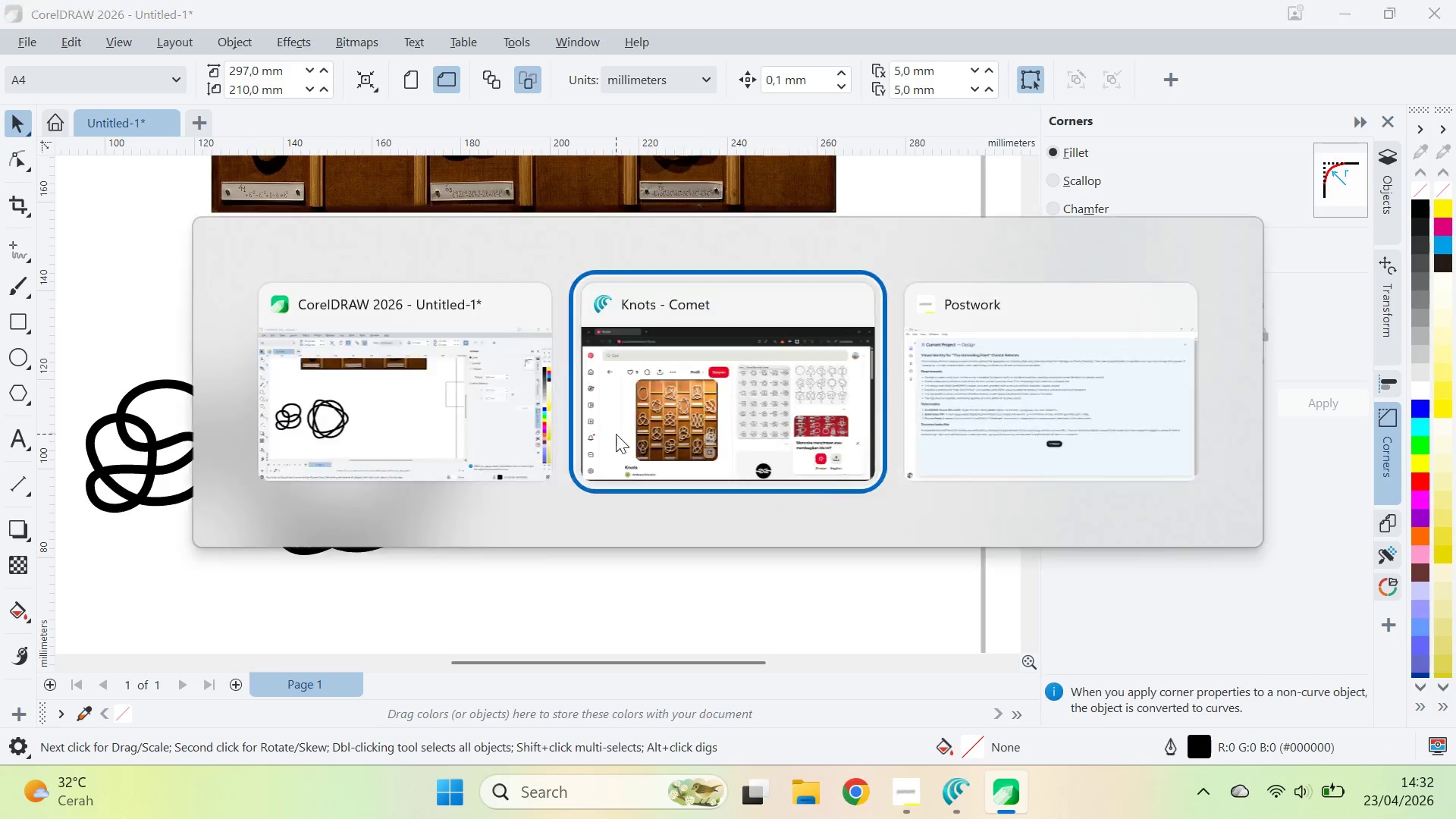 
key(Alt+Tab)
 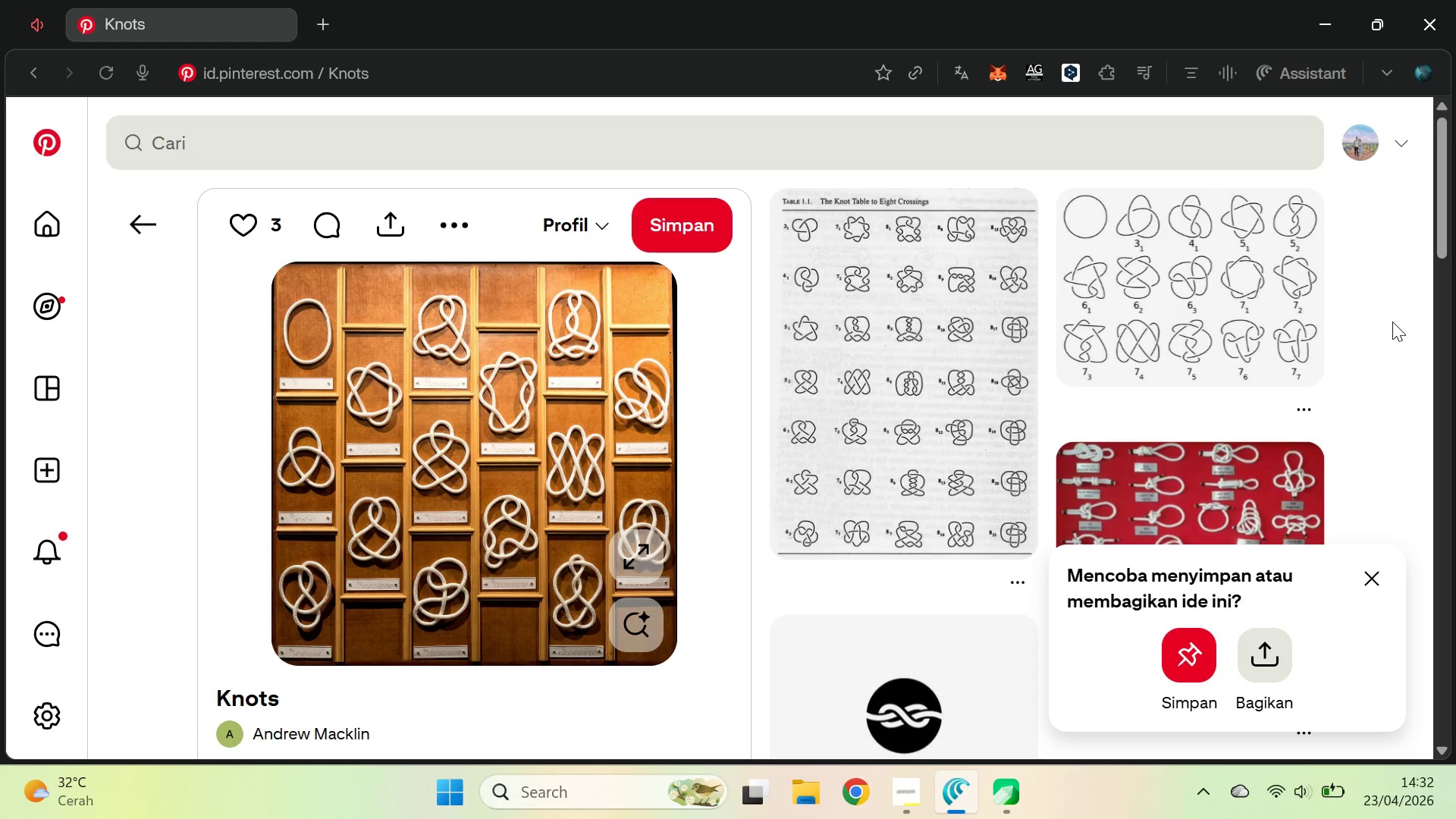 
wait(9.28)
 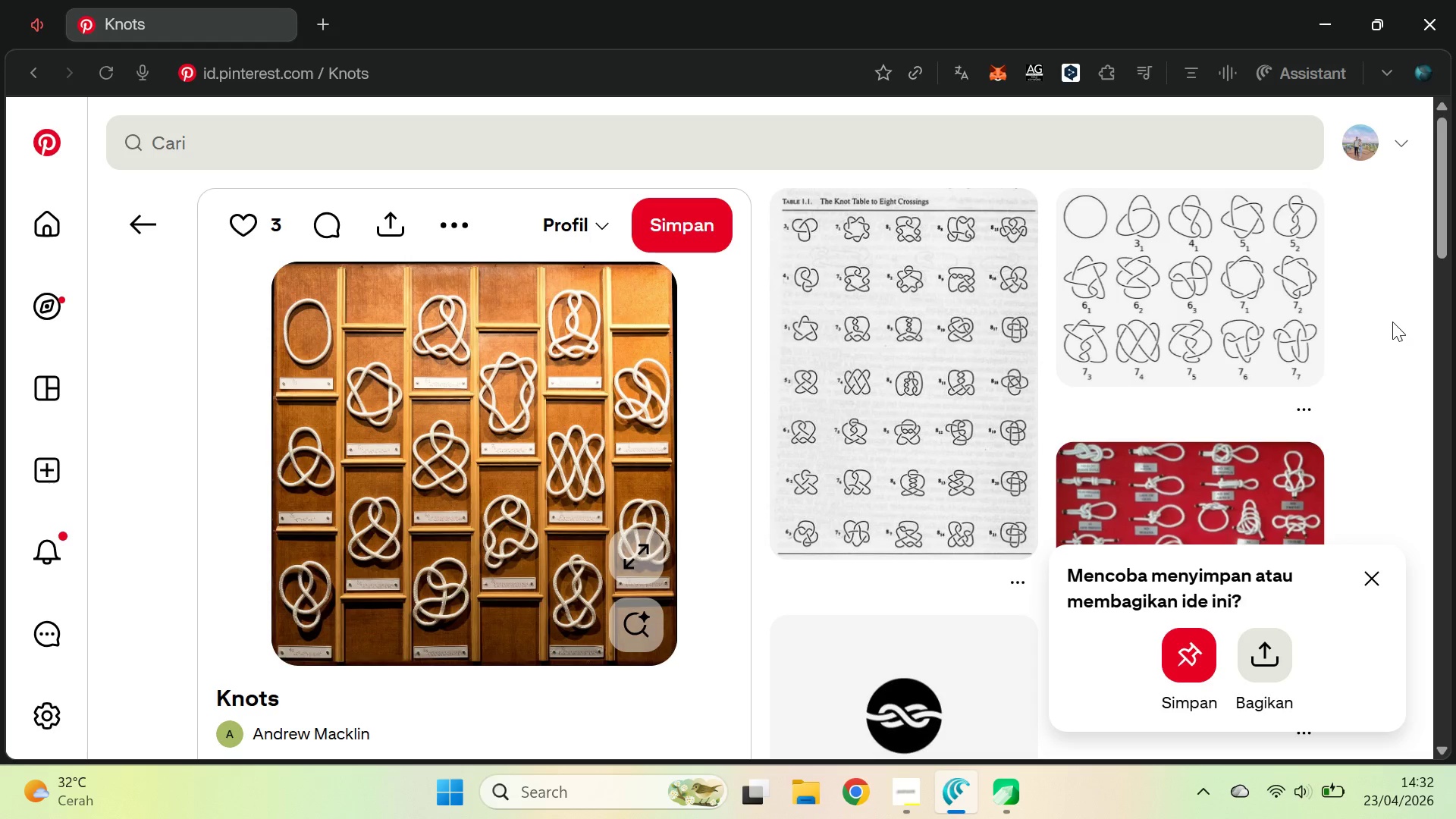 
left_click_drag(start_coordinate=[1455, 164], to_coordinate=[1452, 275])
 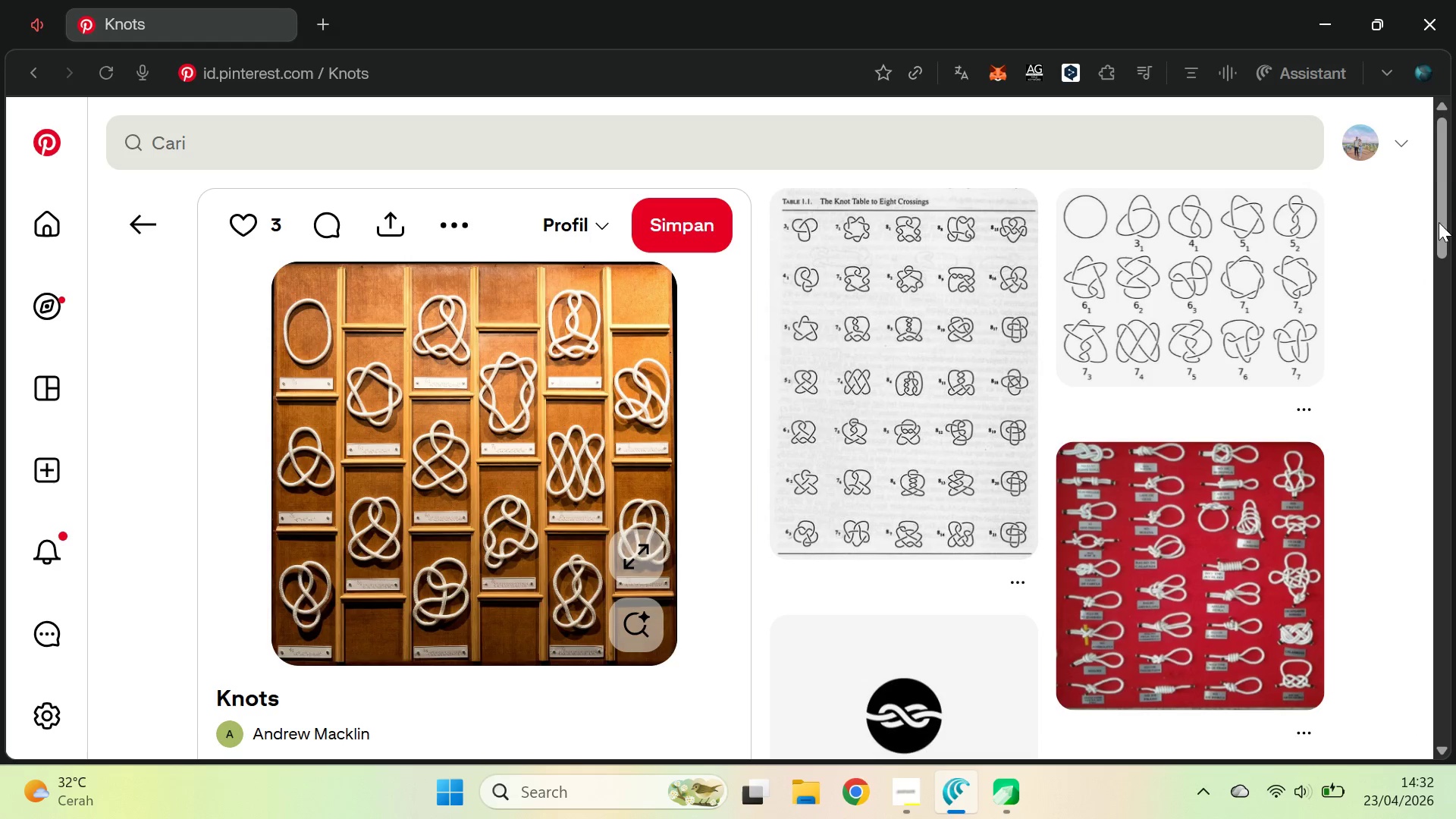 
left_click_drag(start_coordinate=[1445, 150], to_coordinate=[1455, 671])
 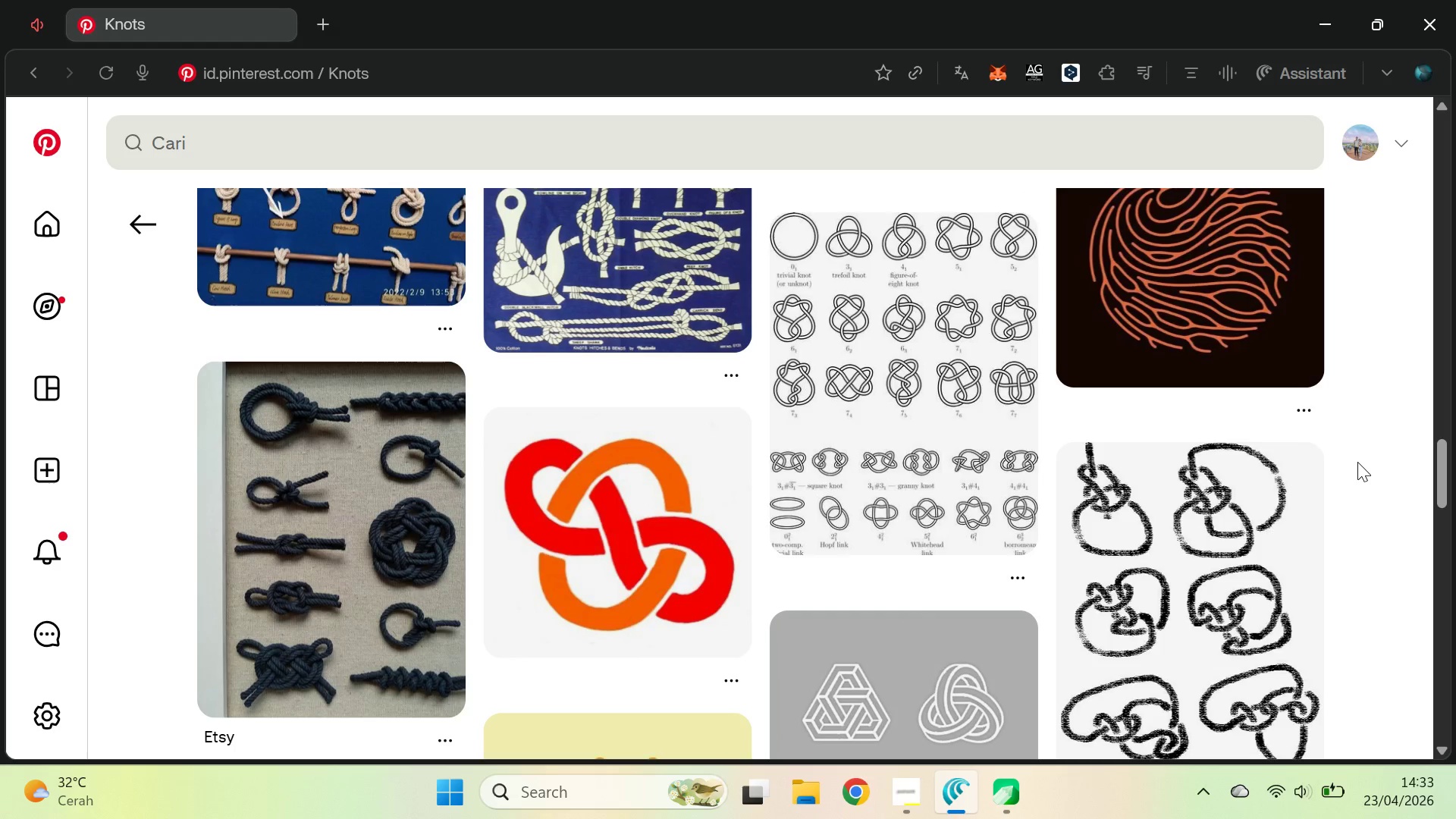 
wait(8.02)
 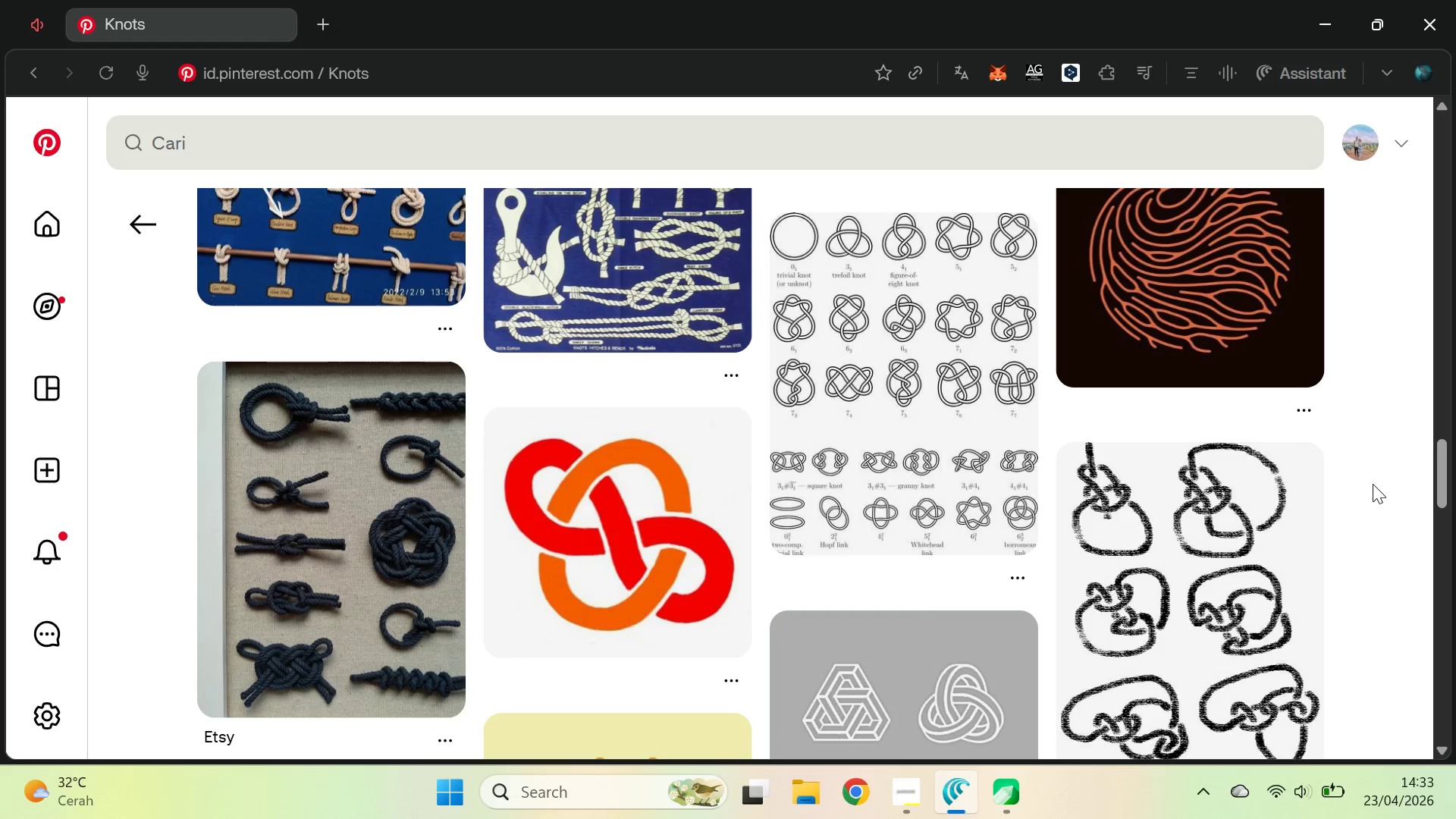 
key(Alt+Tab)
 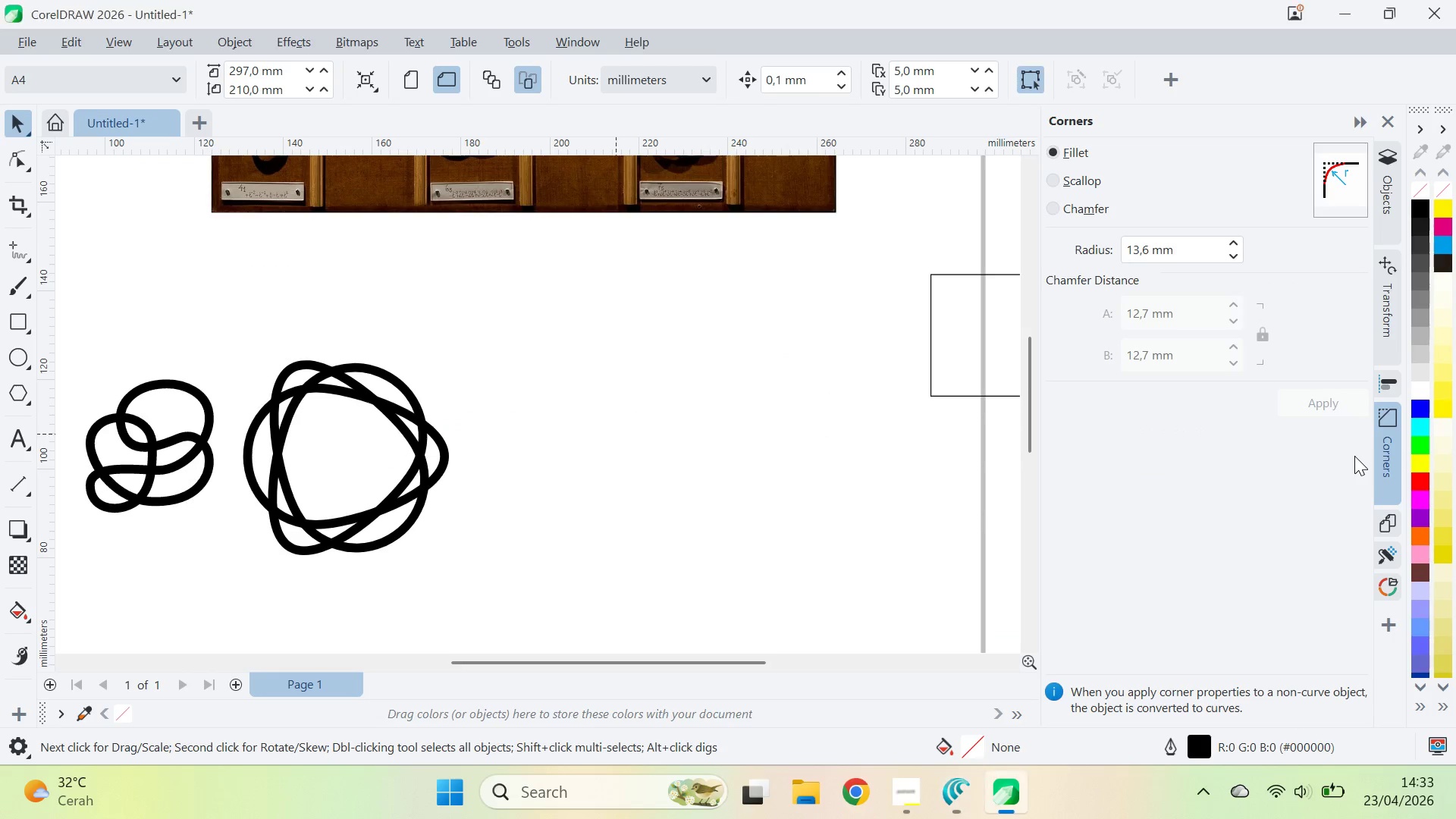 
key(Alt+AltLeft)
 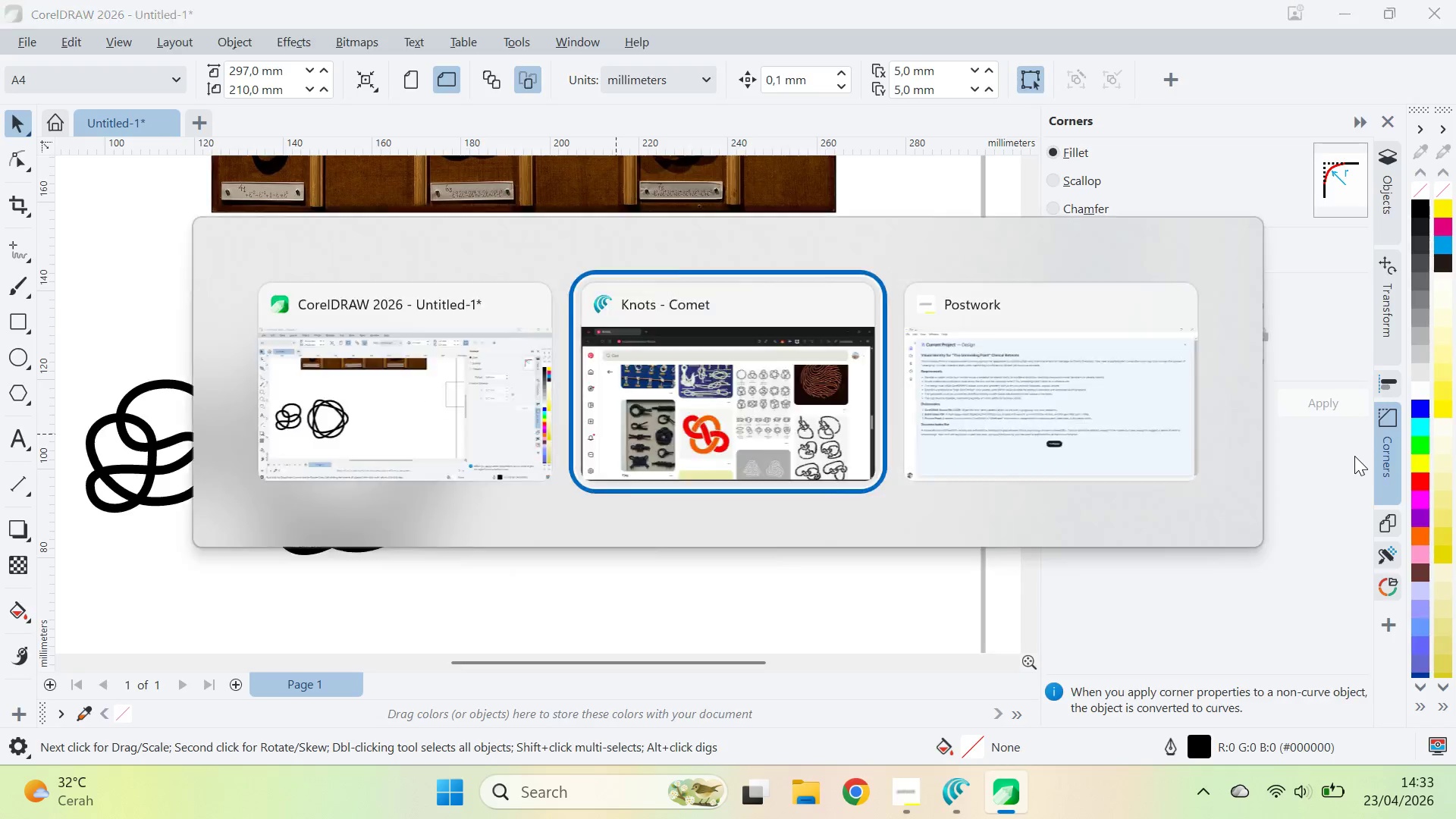 
key(Alt+Tab)
 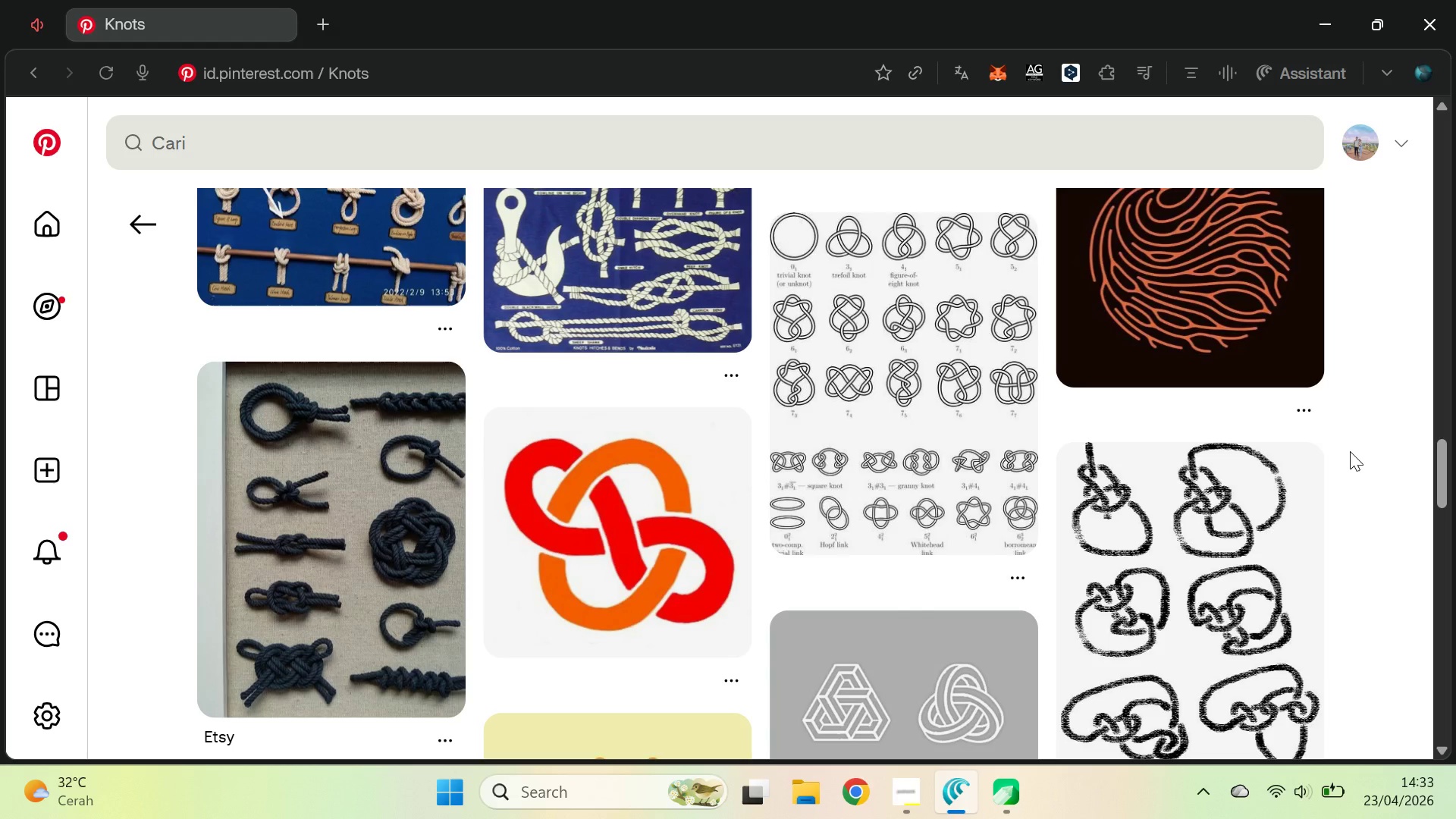 
wait(7.34)
 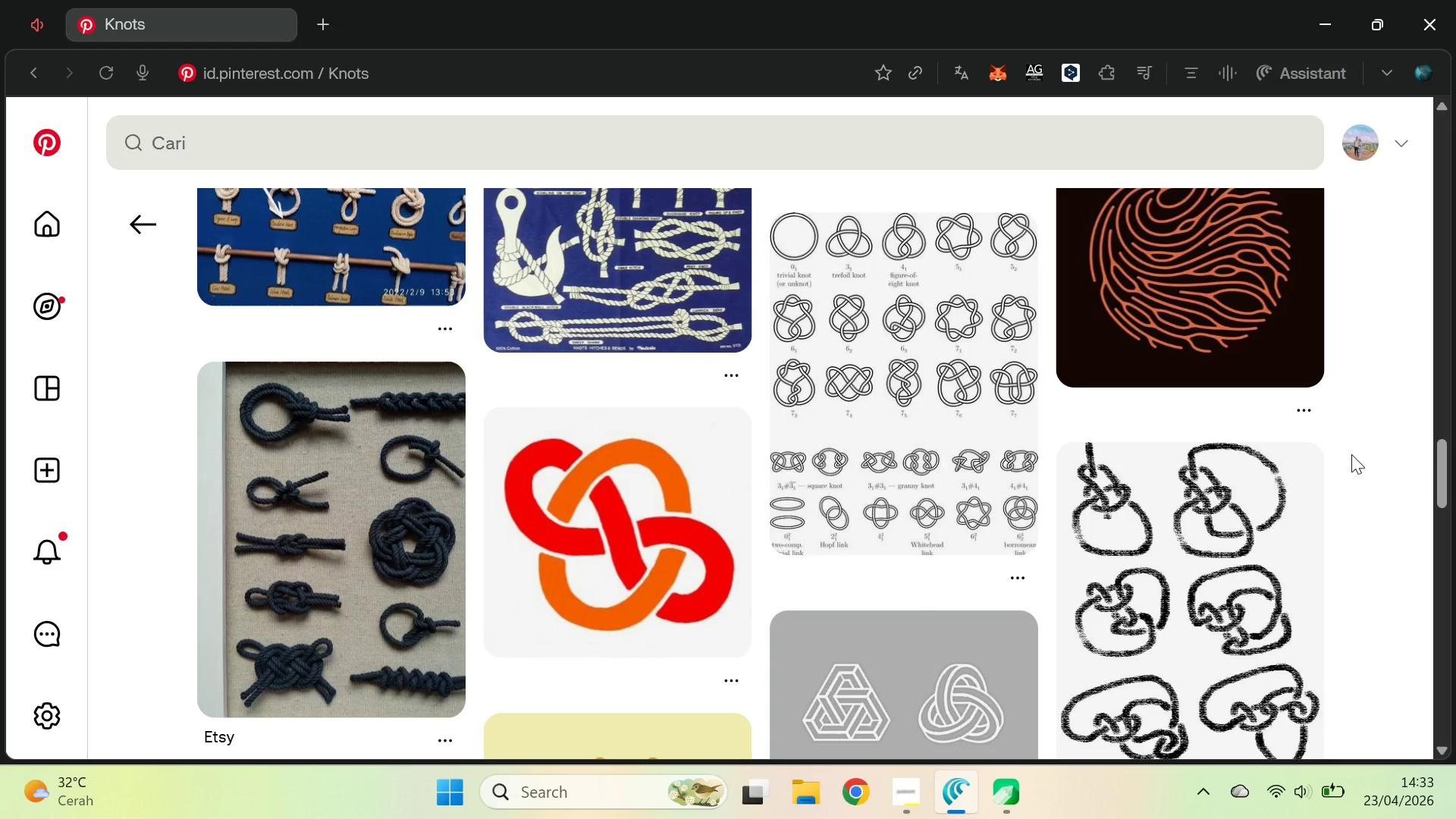 
key(Alt+AltLeft)
 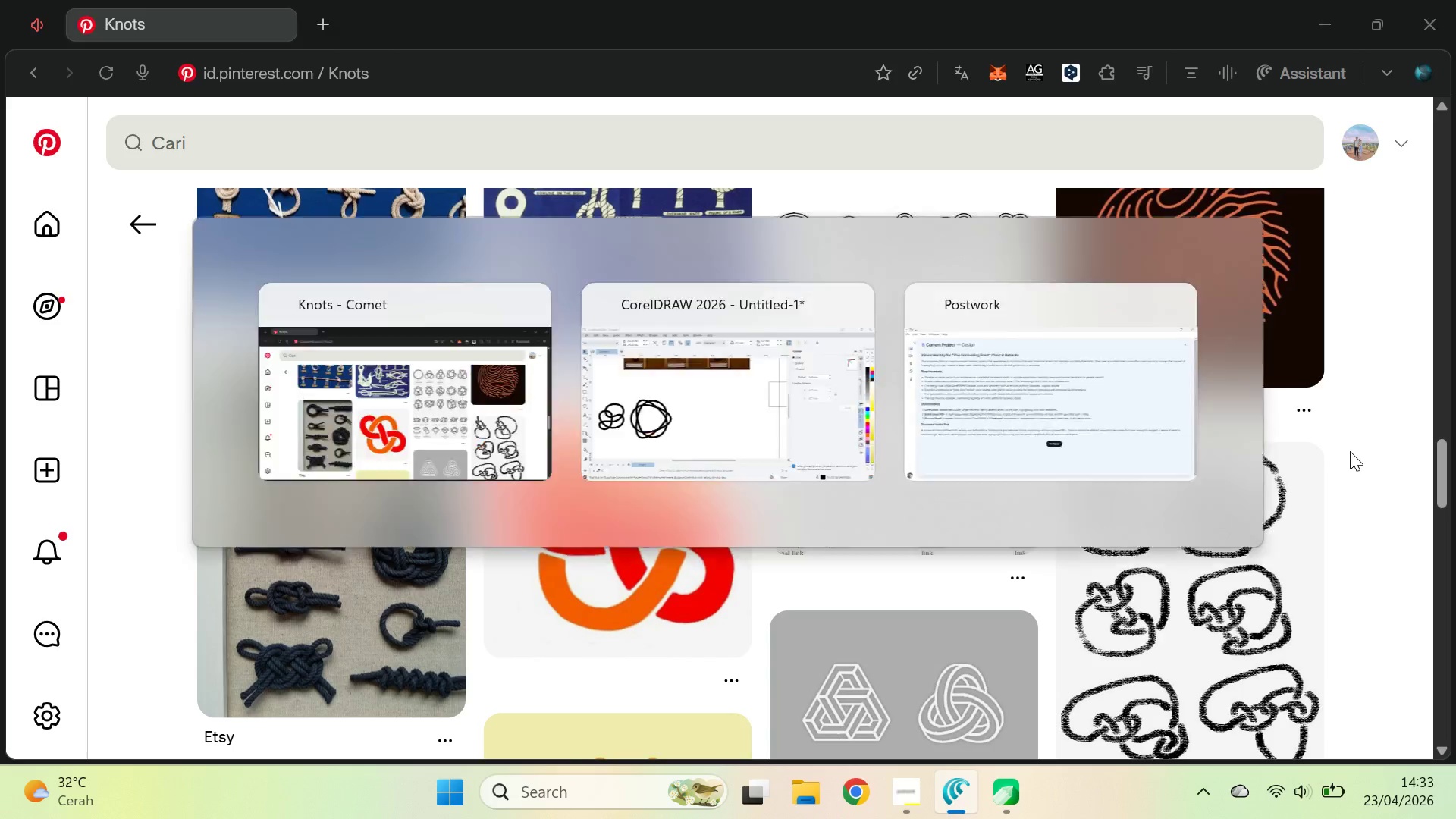 
key(Alt+Tab)
 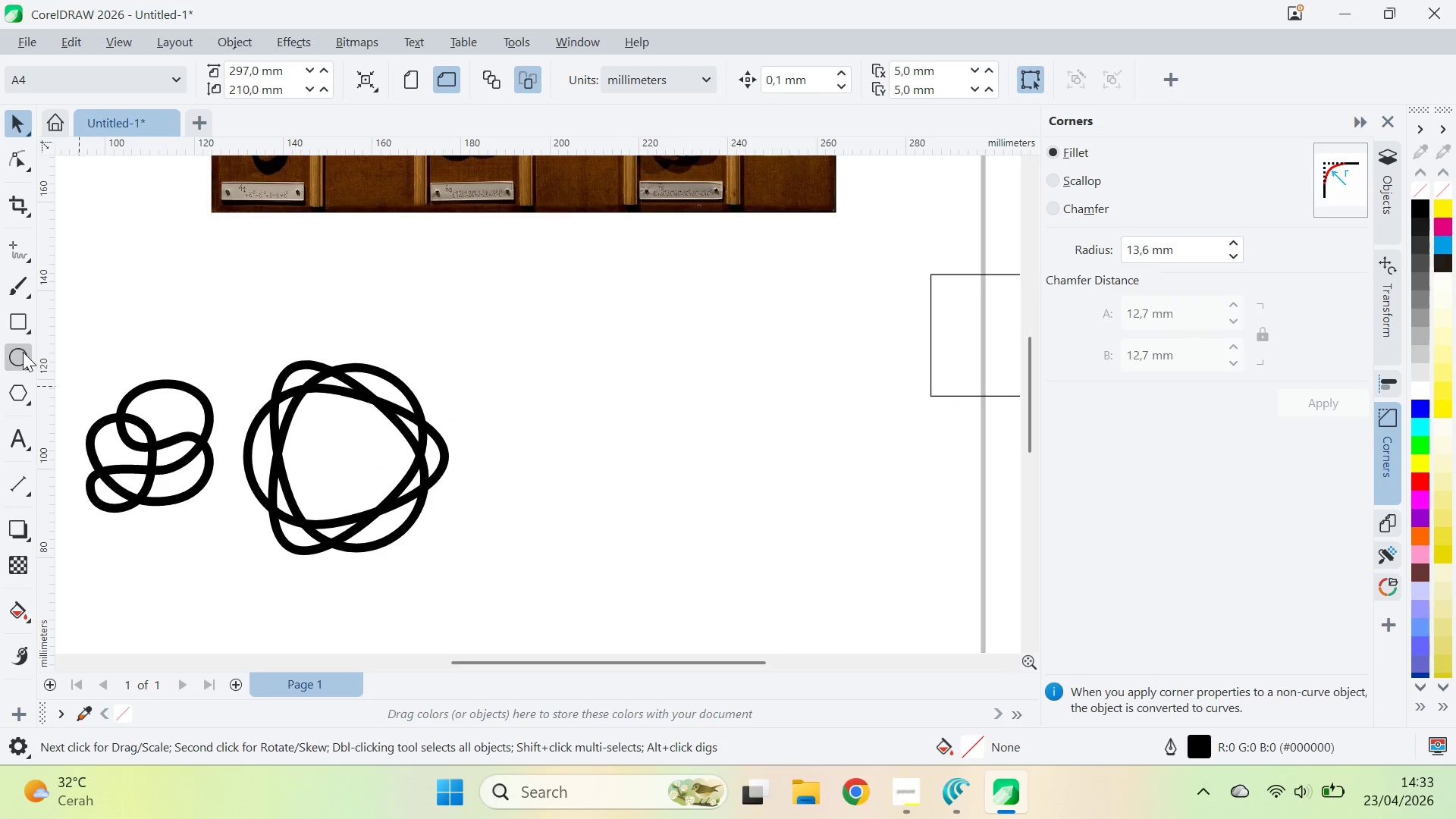 
left_click_drag(start_coordinate=[617, 349], to_coordinate=[677, 431])
 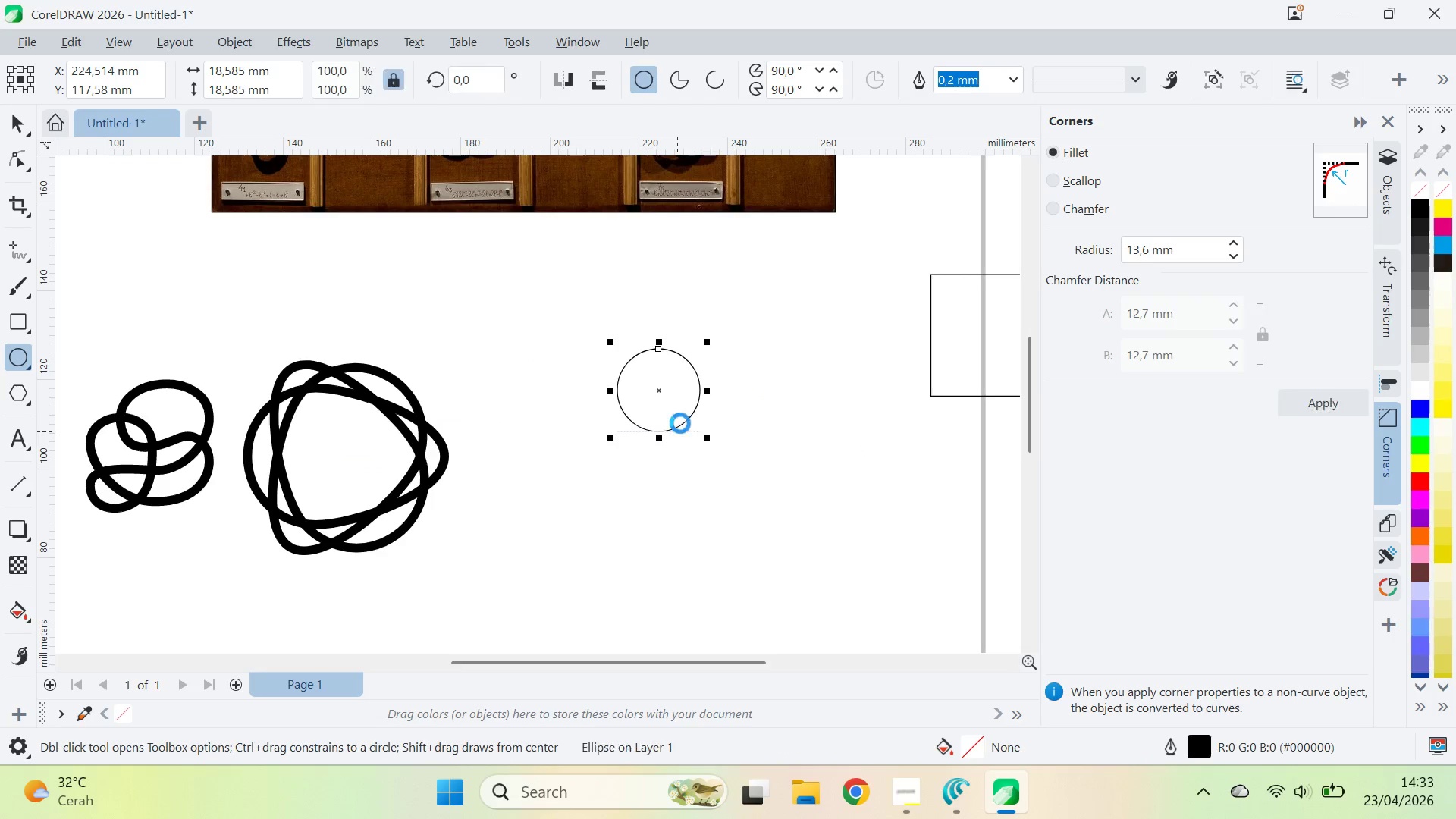 
key(Control+V)
 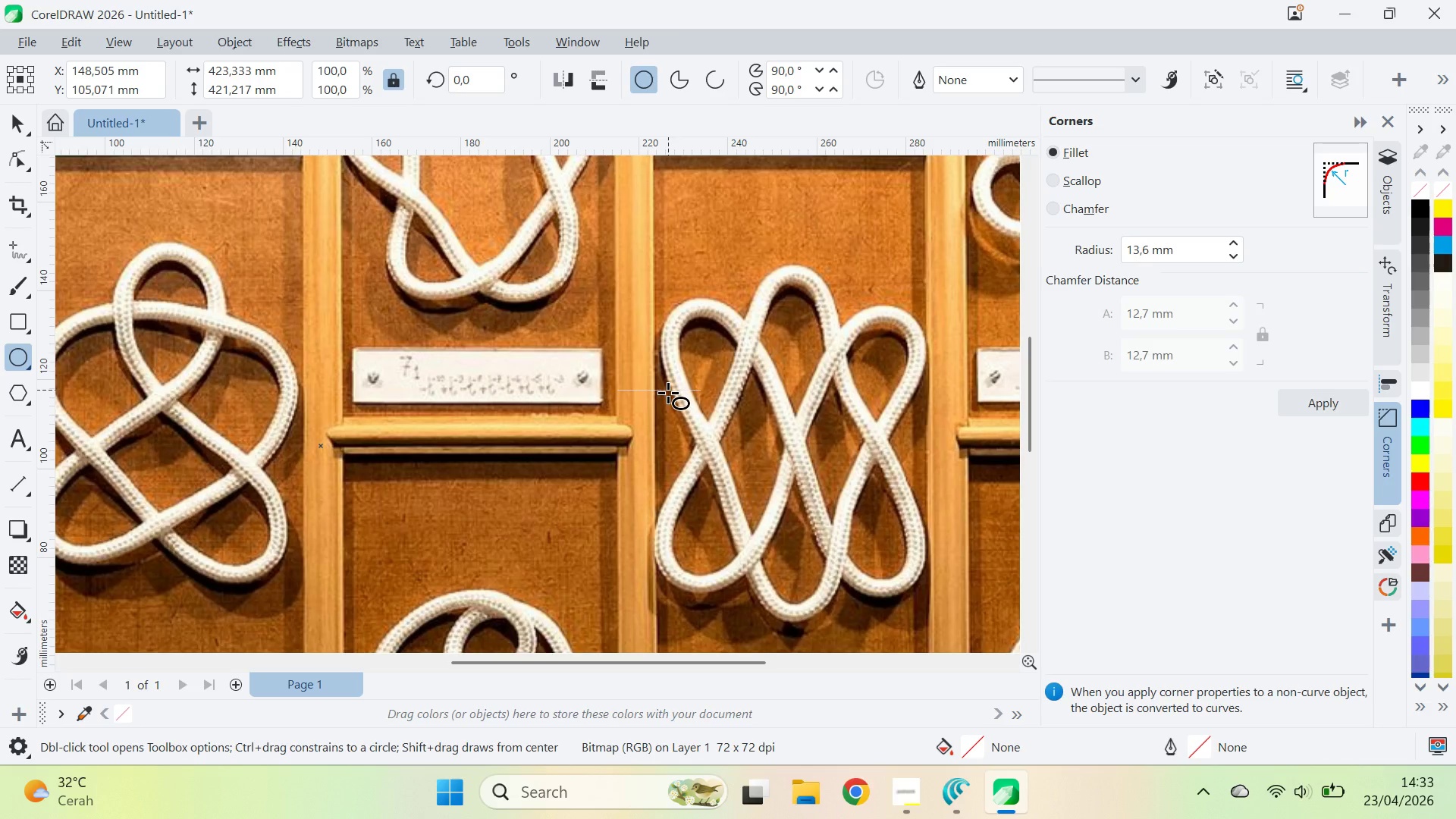 
key(Control+Z)
 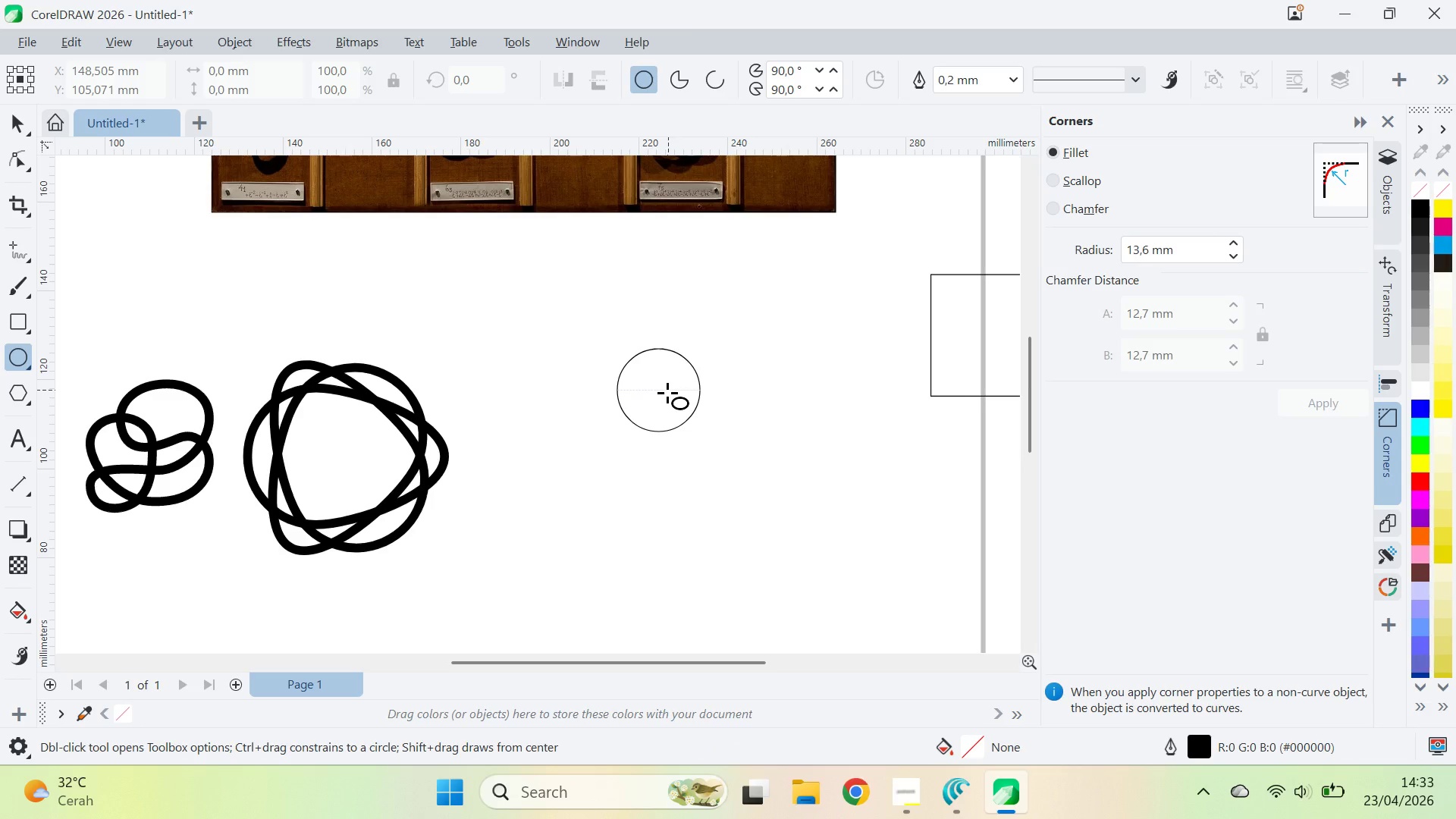 
key(V)
 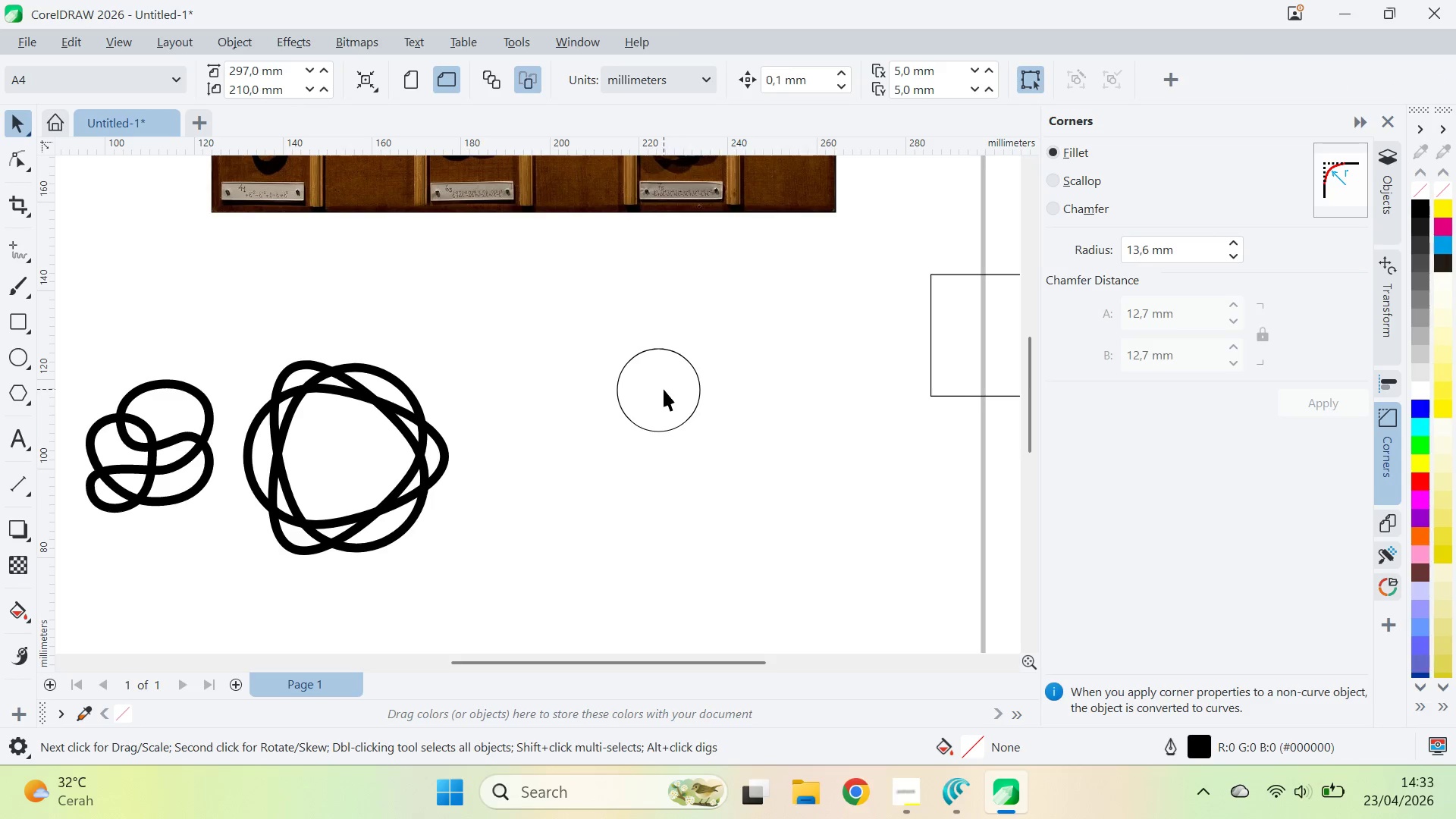 
left_click([664, 389])
 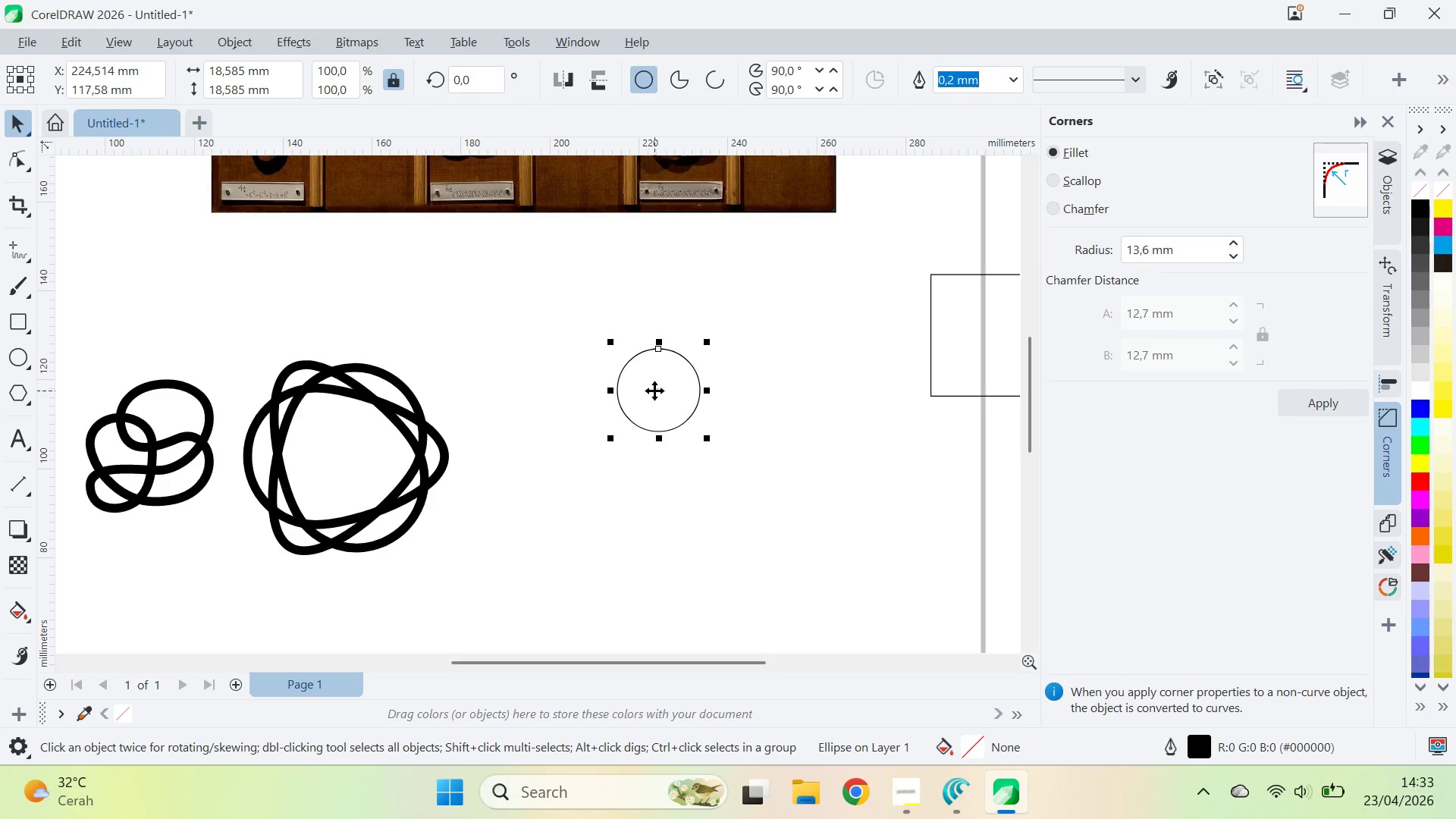 
double_click([654, 391])
 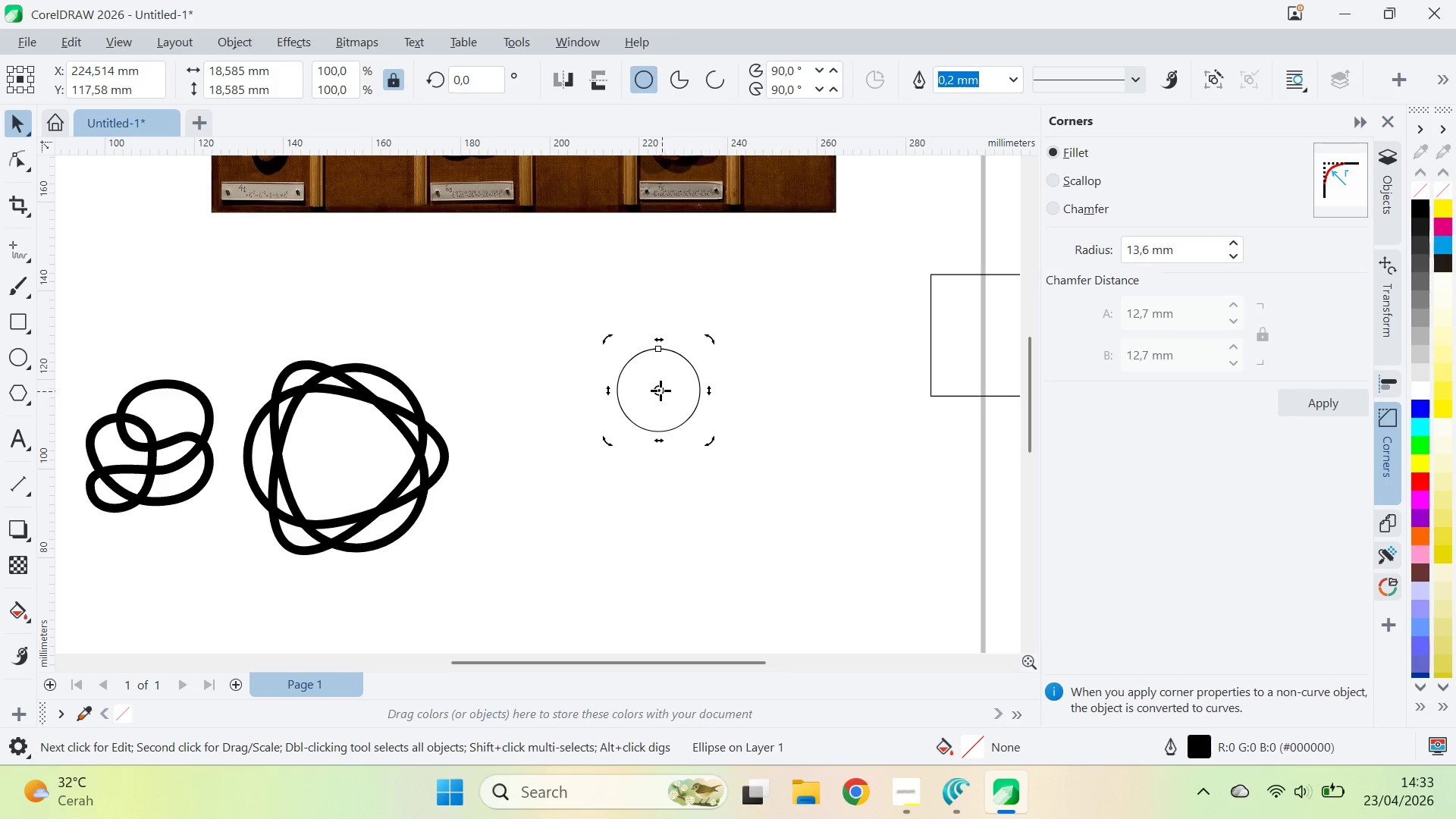 
left_click_drag(start_coordinate=[661, 391], to_coordinate=[659, 433])
 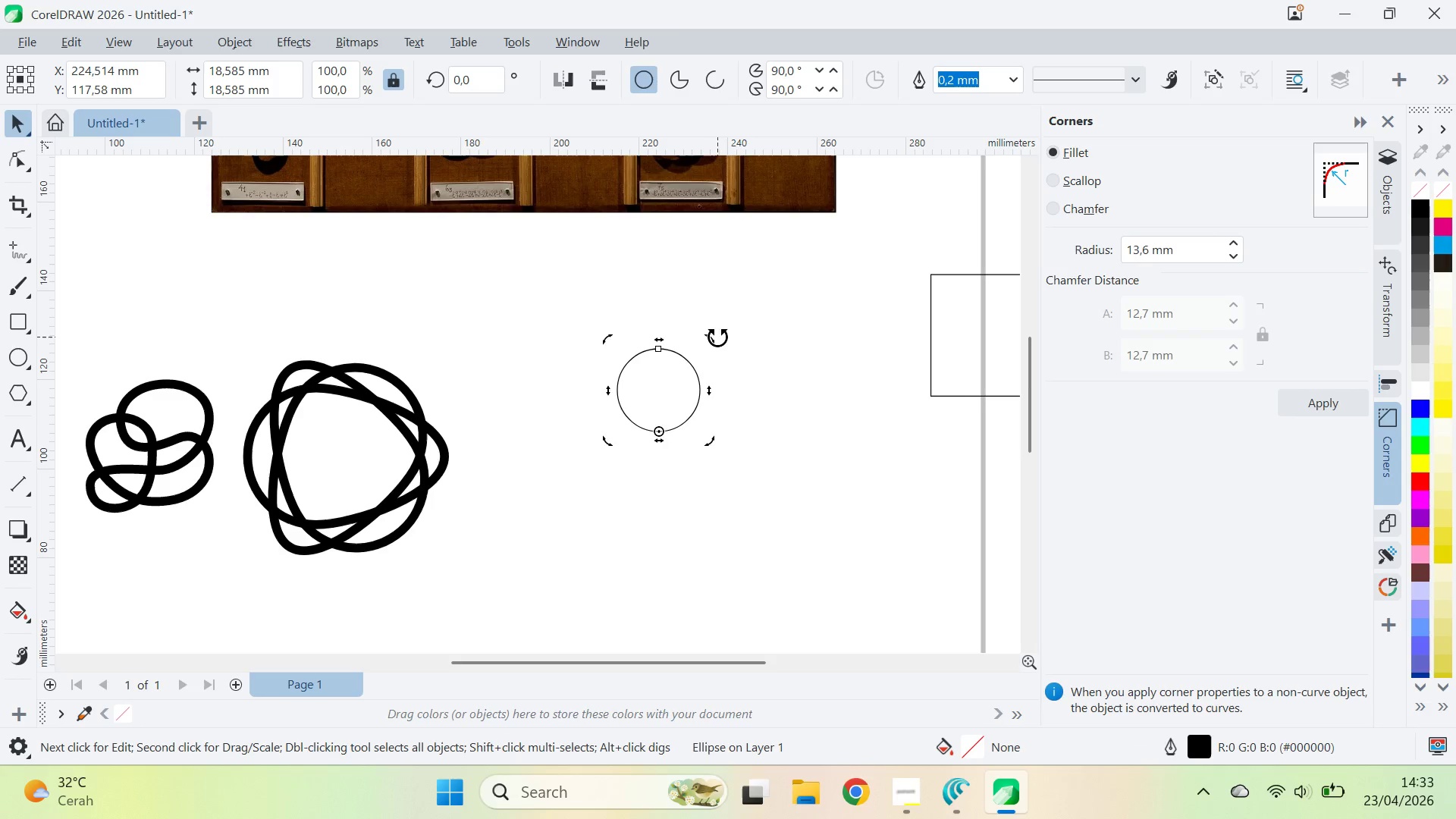 
hold_key(key=ShiftLeft, duration=0.89)
 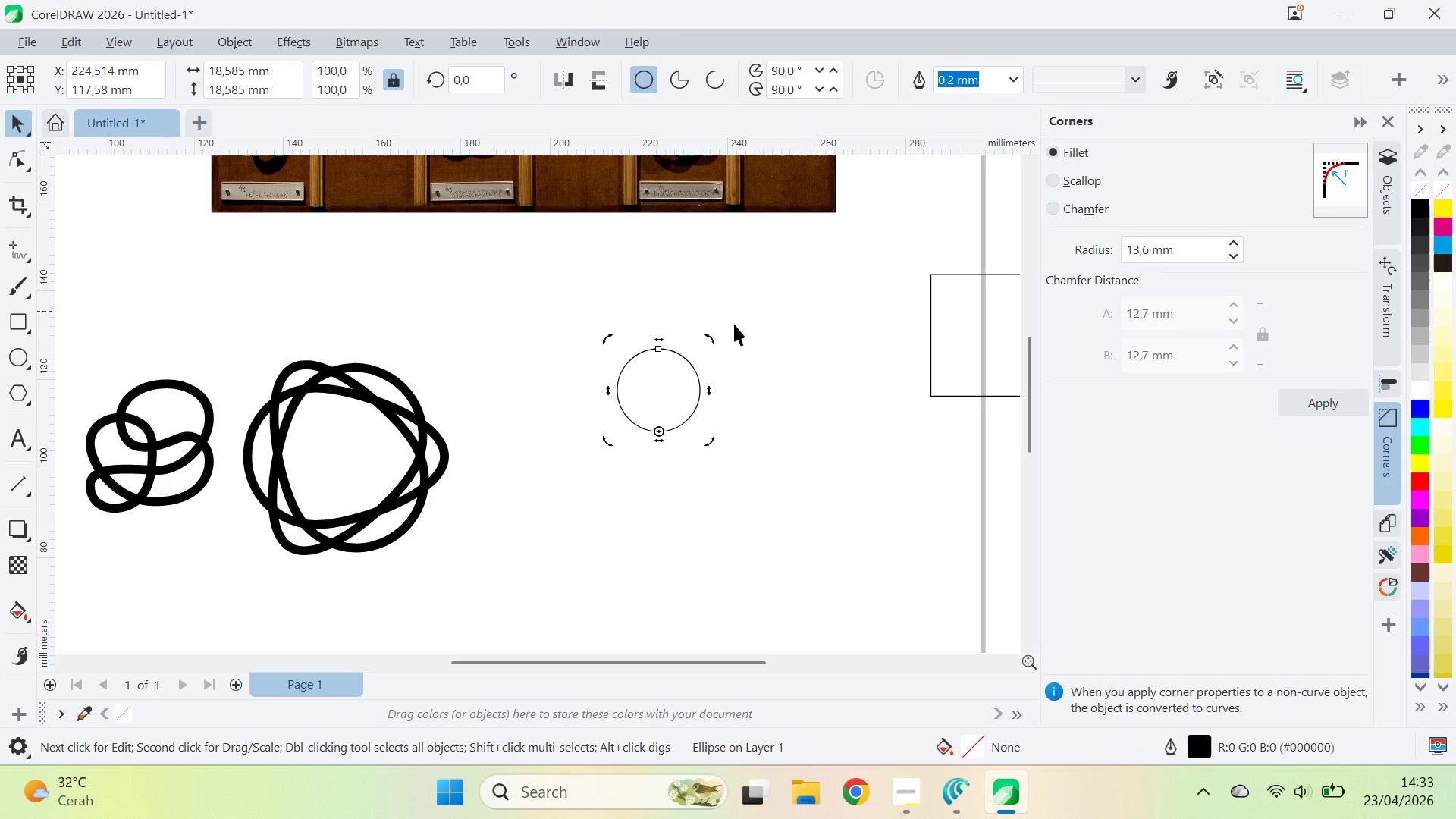 
left_click_drag(start_coordinate=[717, 337], to_coordinate=[805, 430])
 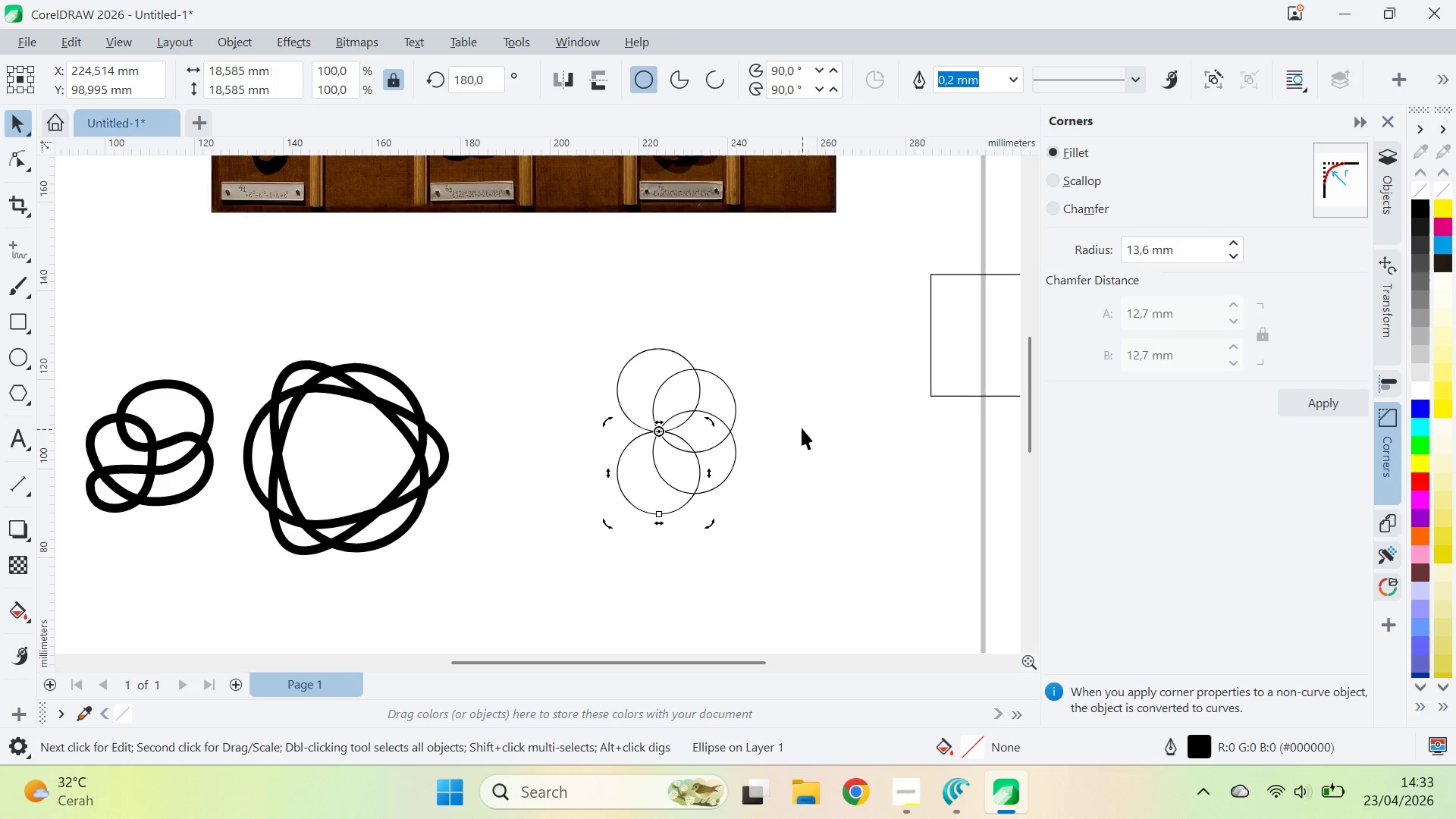 
left_click([805, 430])
 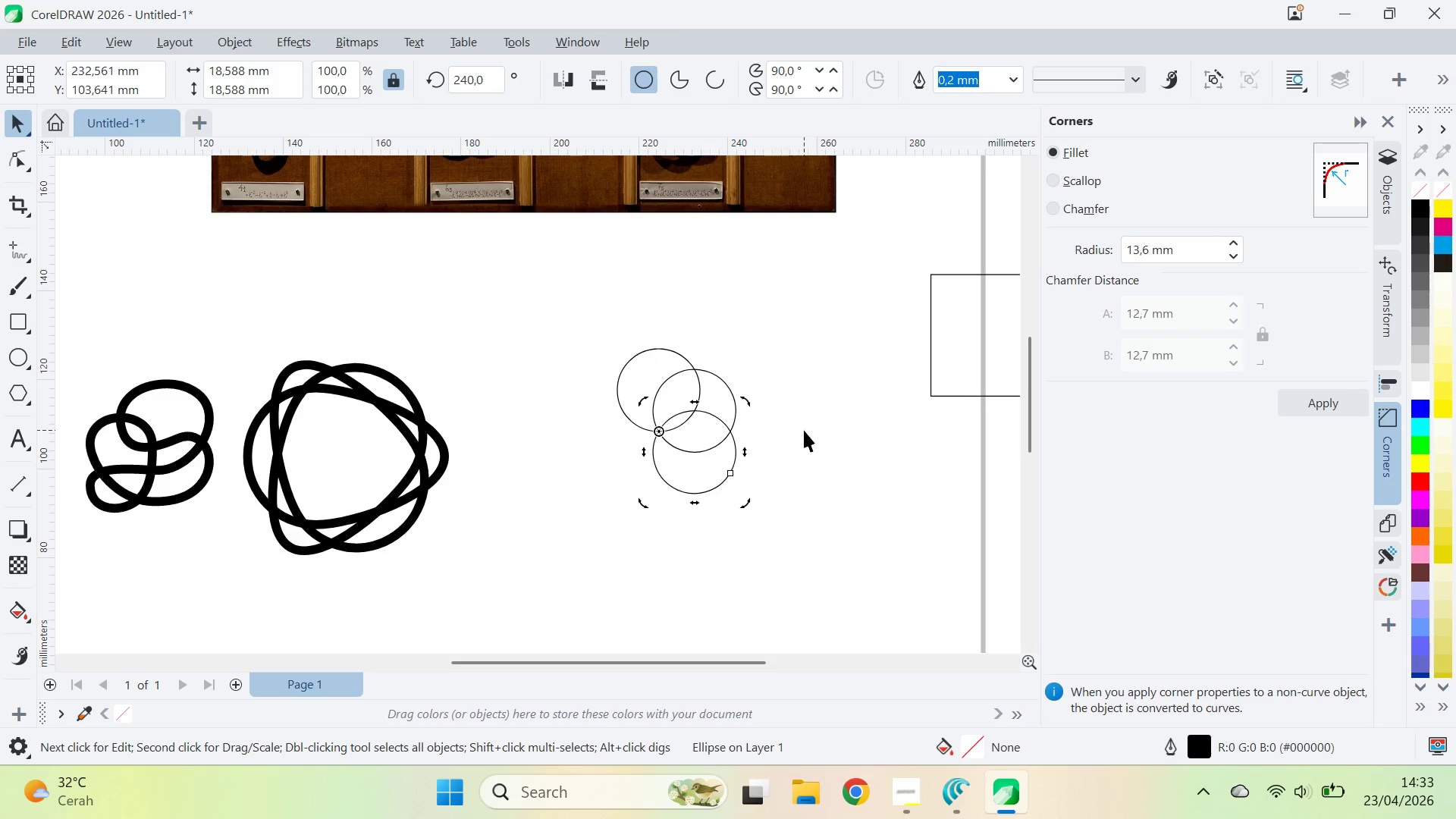 
right_click([805, 430])
 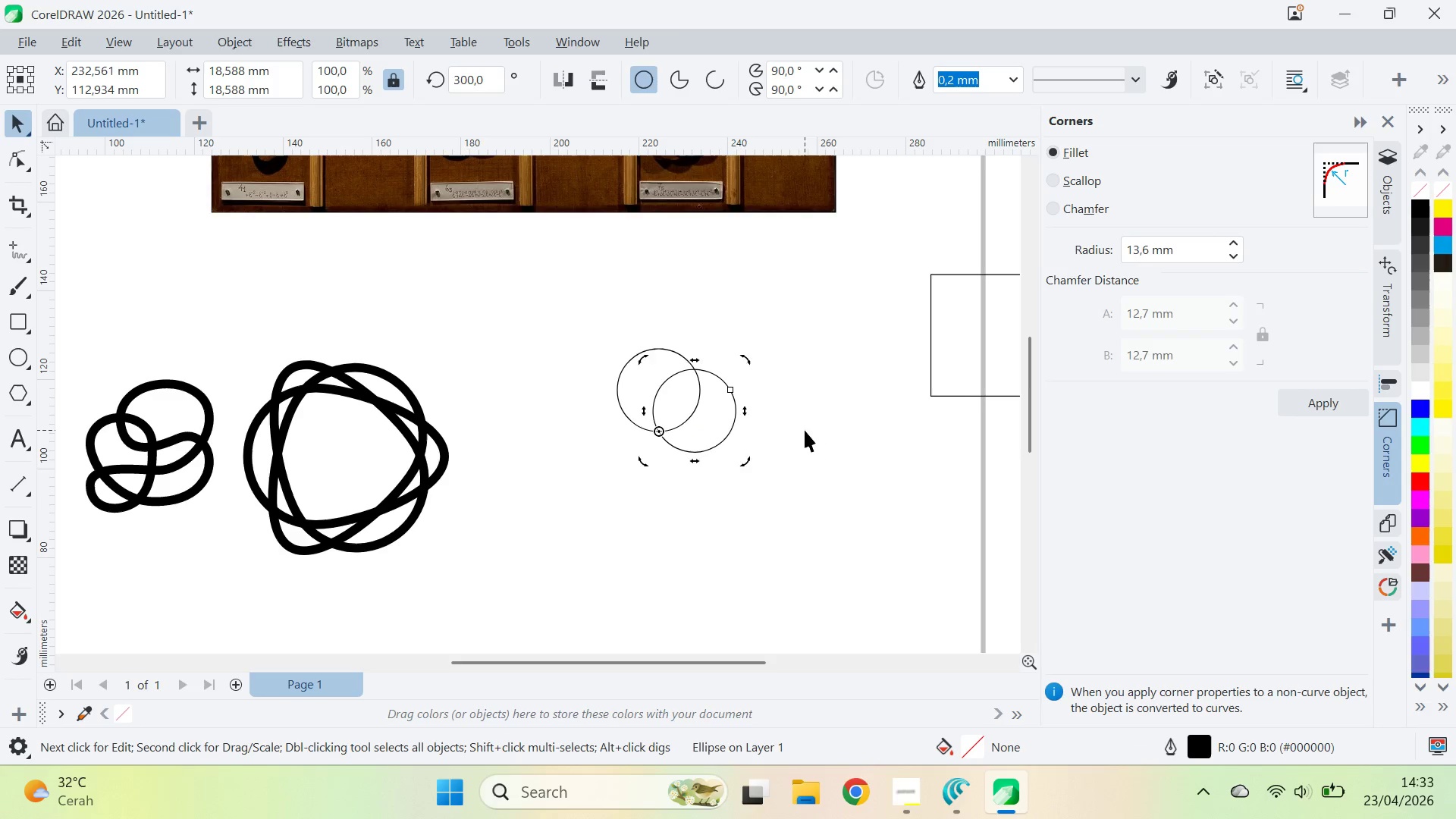 
key(Control+D)
 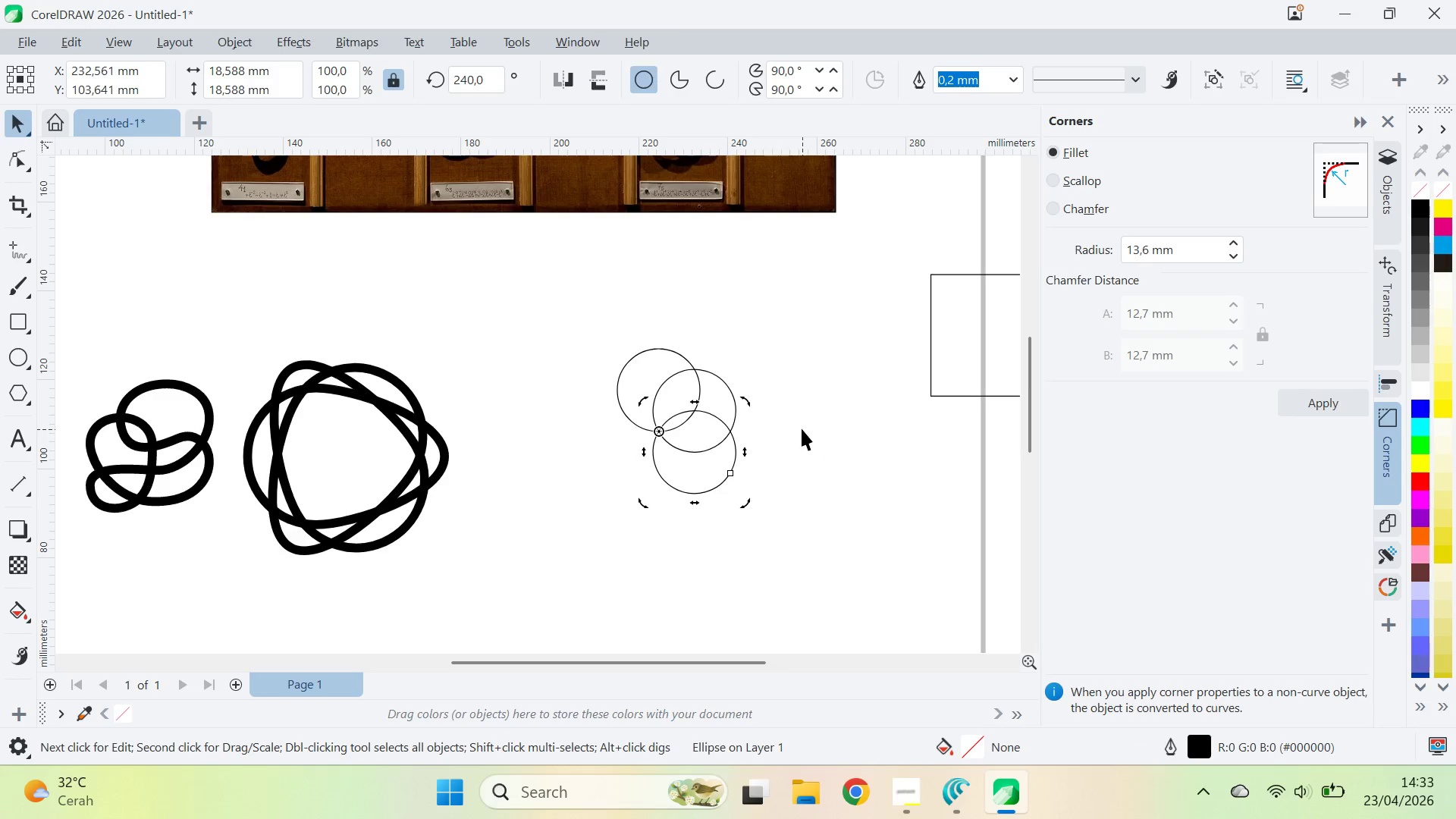 
key(Control+D)
 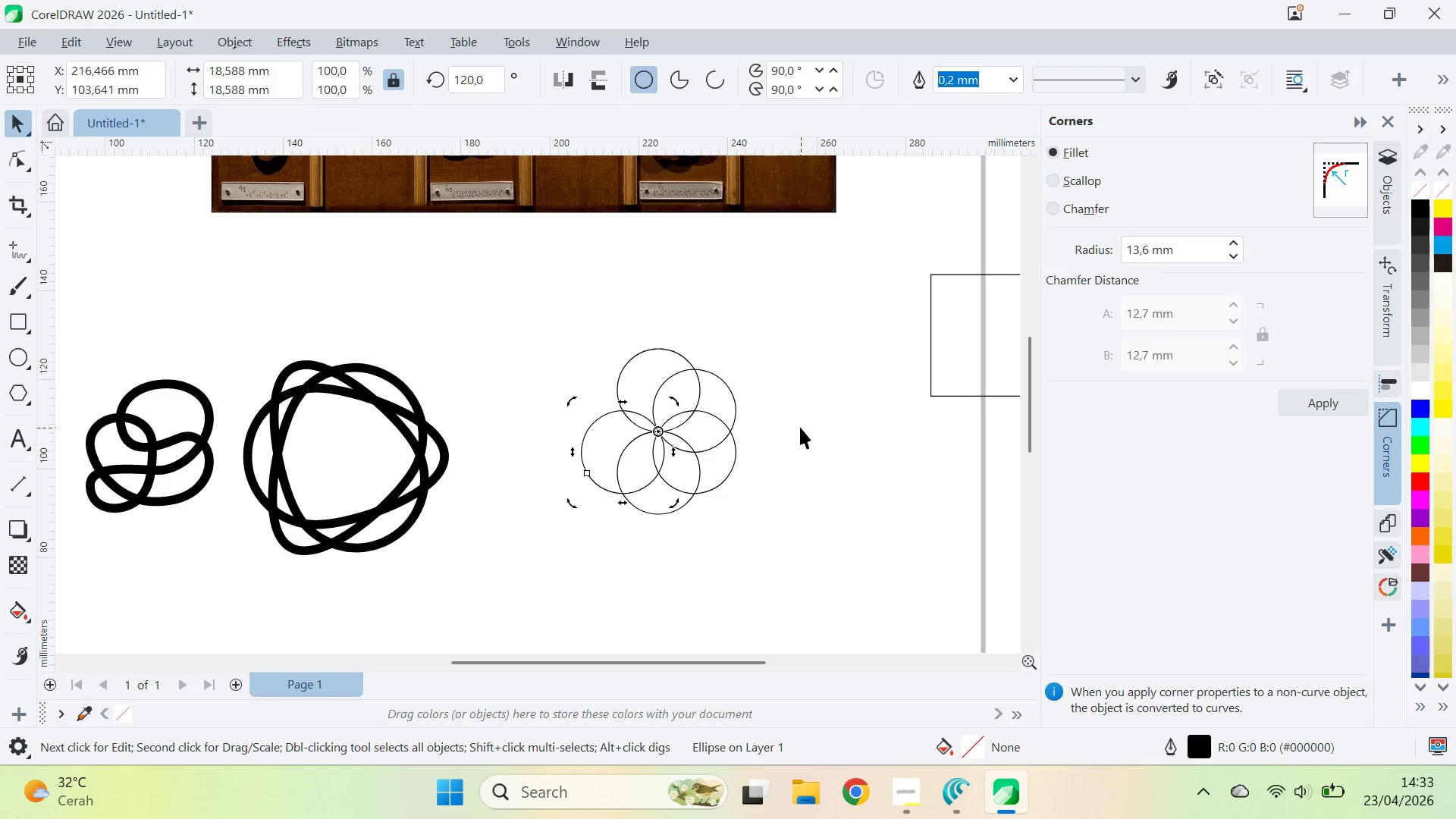 
key(Control+D)
 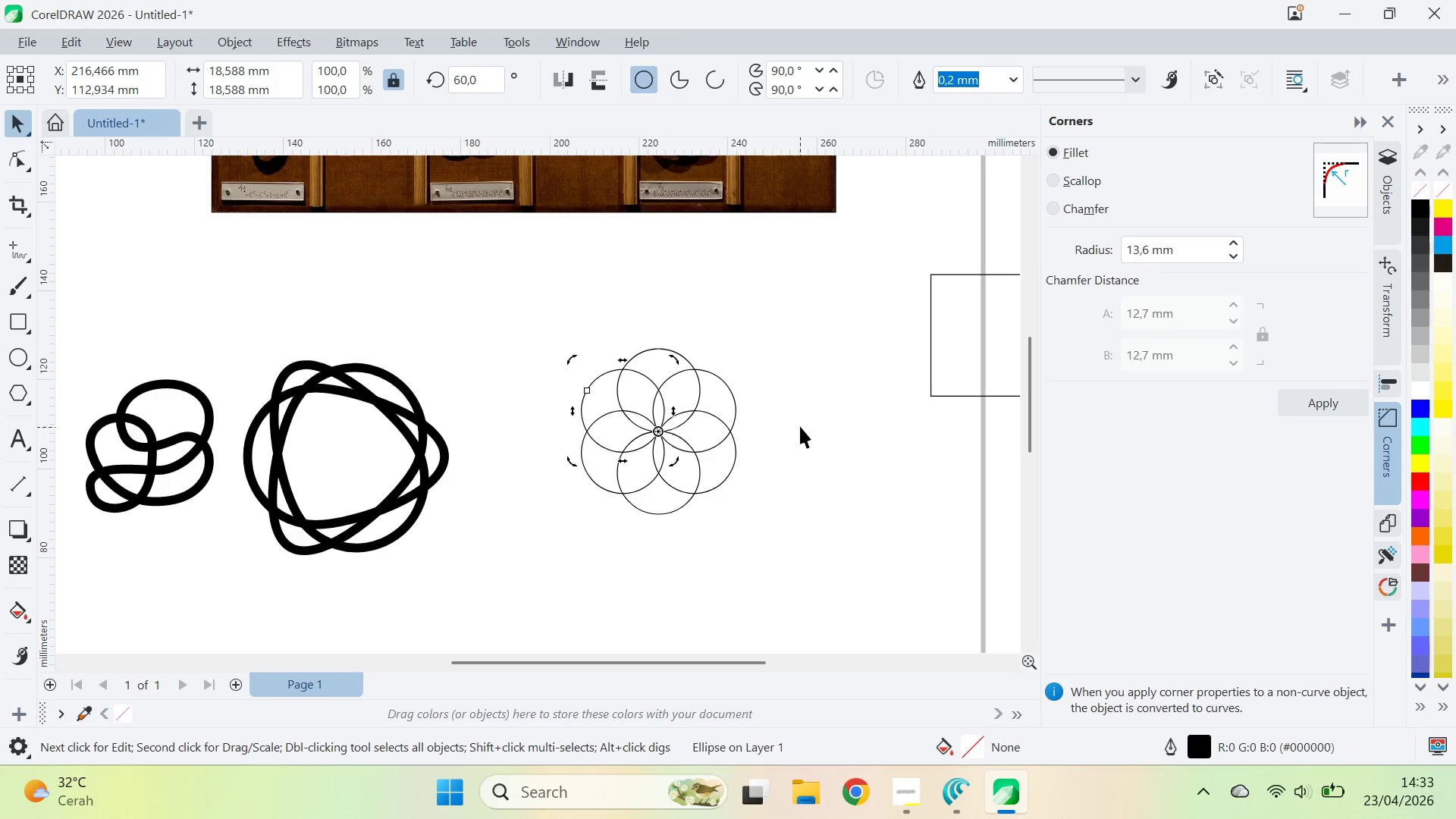 
key(Control+D)
 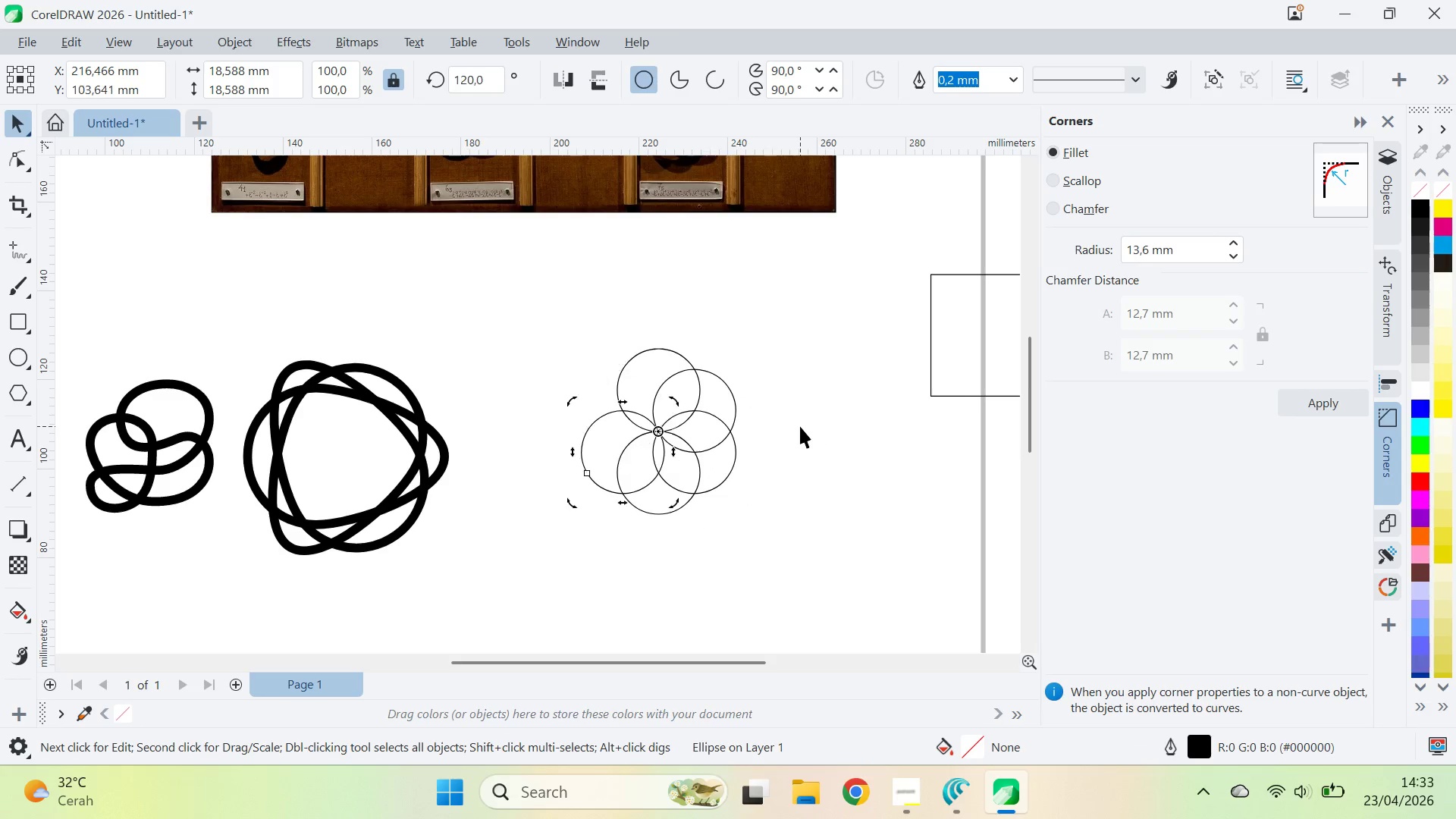 
key(Control+Z)
 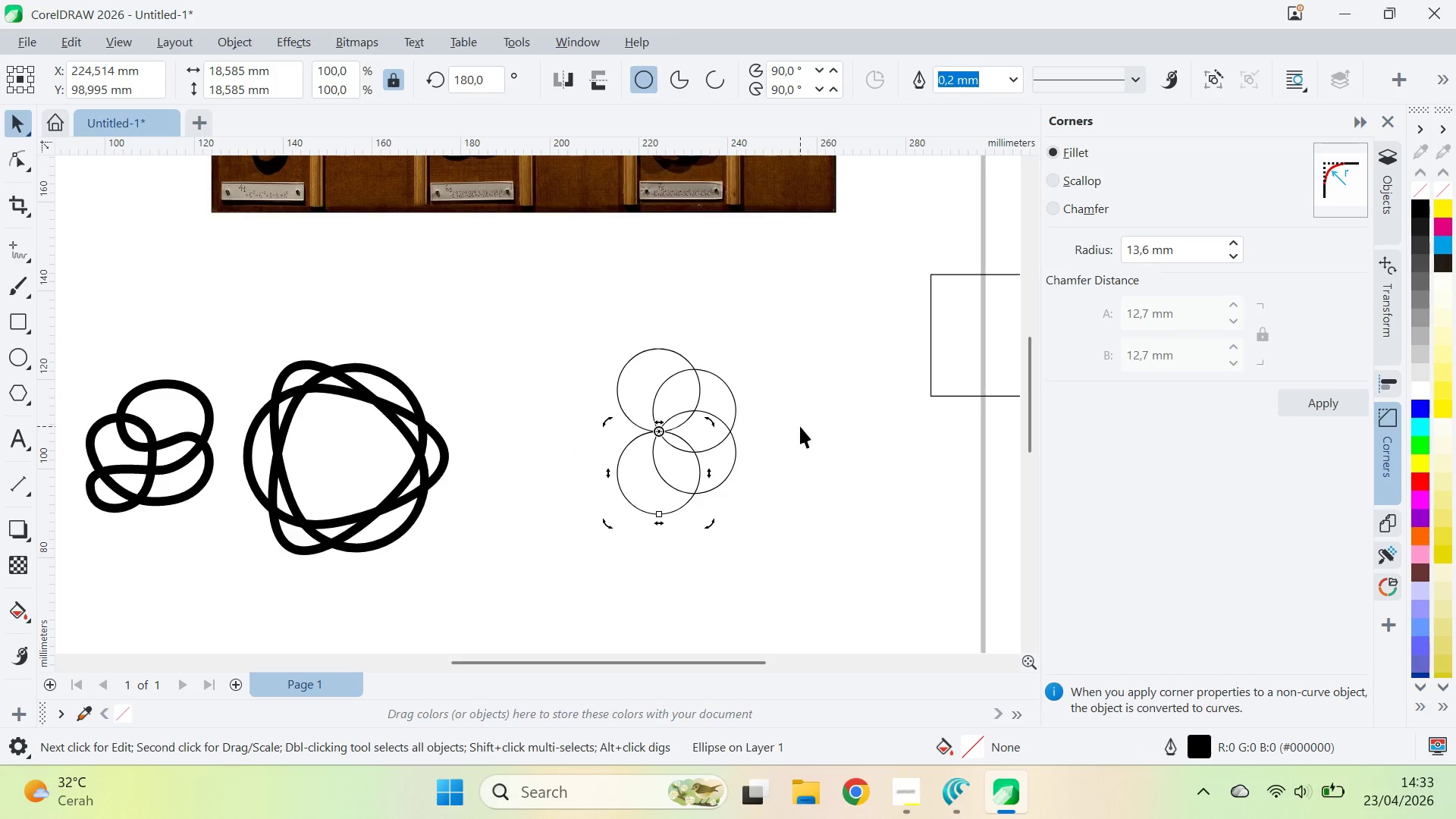 
key(Control+Z)
 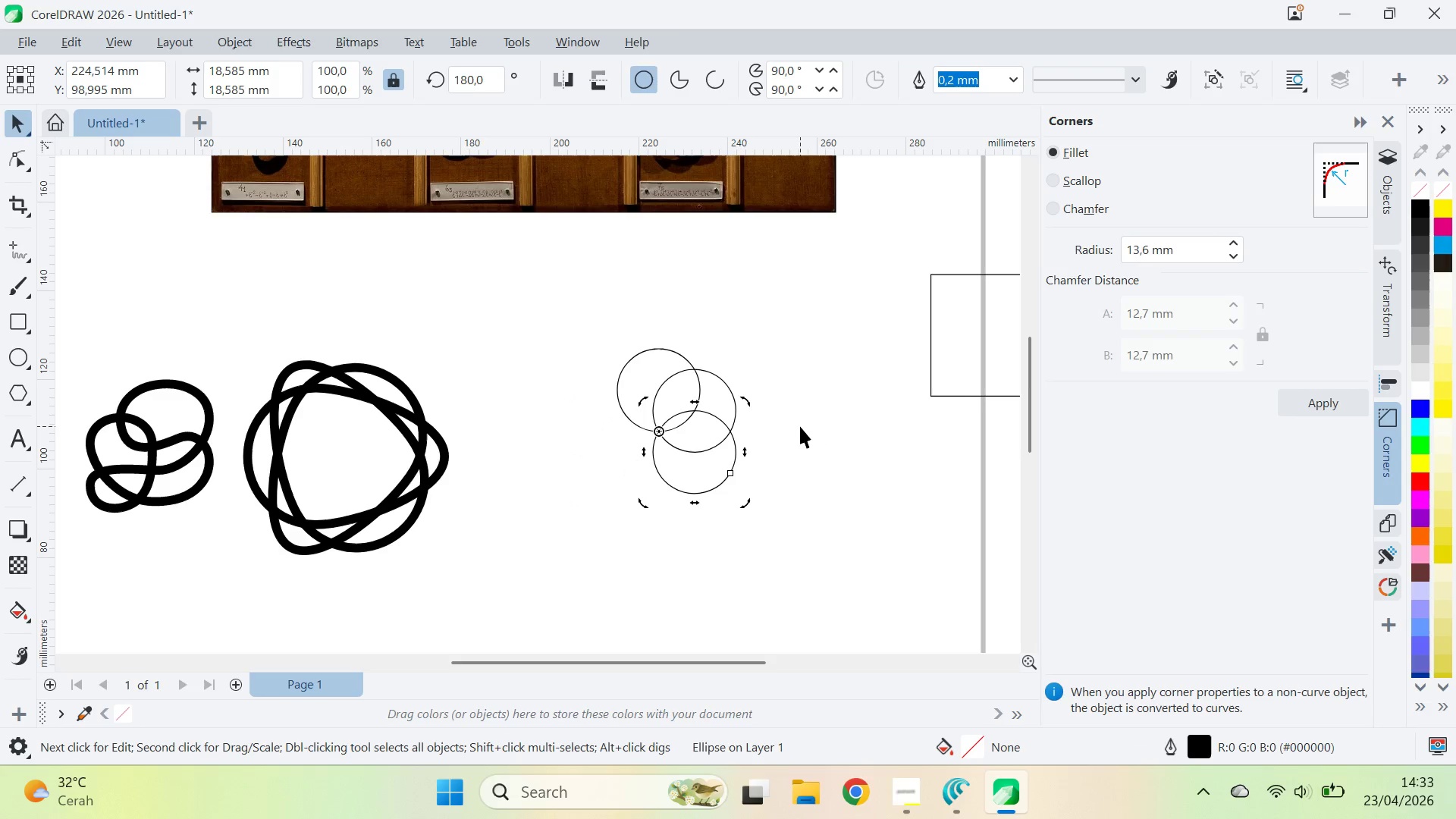 
key(Control+Z)
 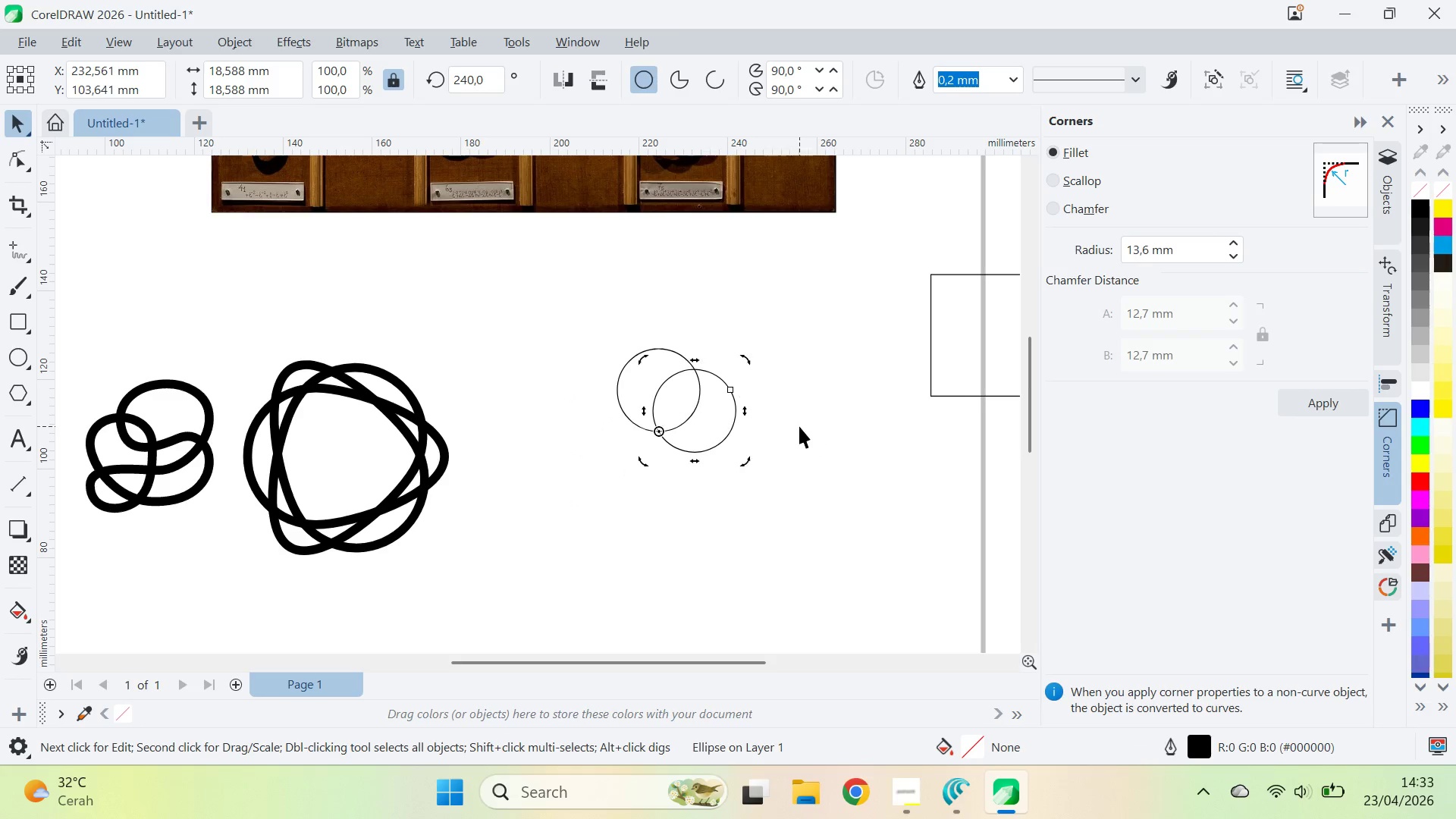 
key(Control+Z)
 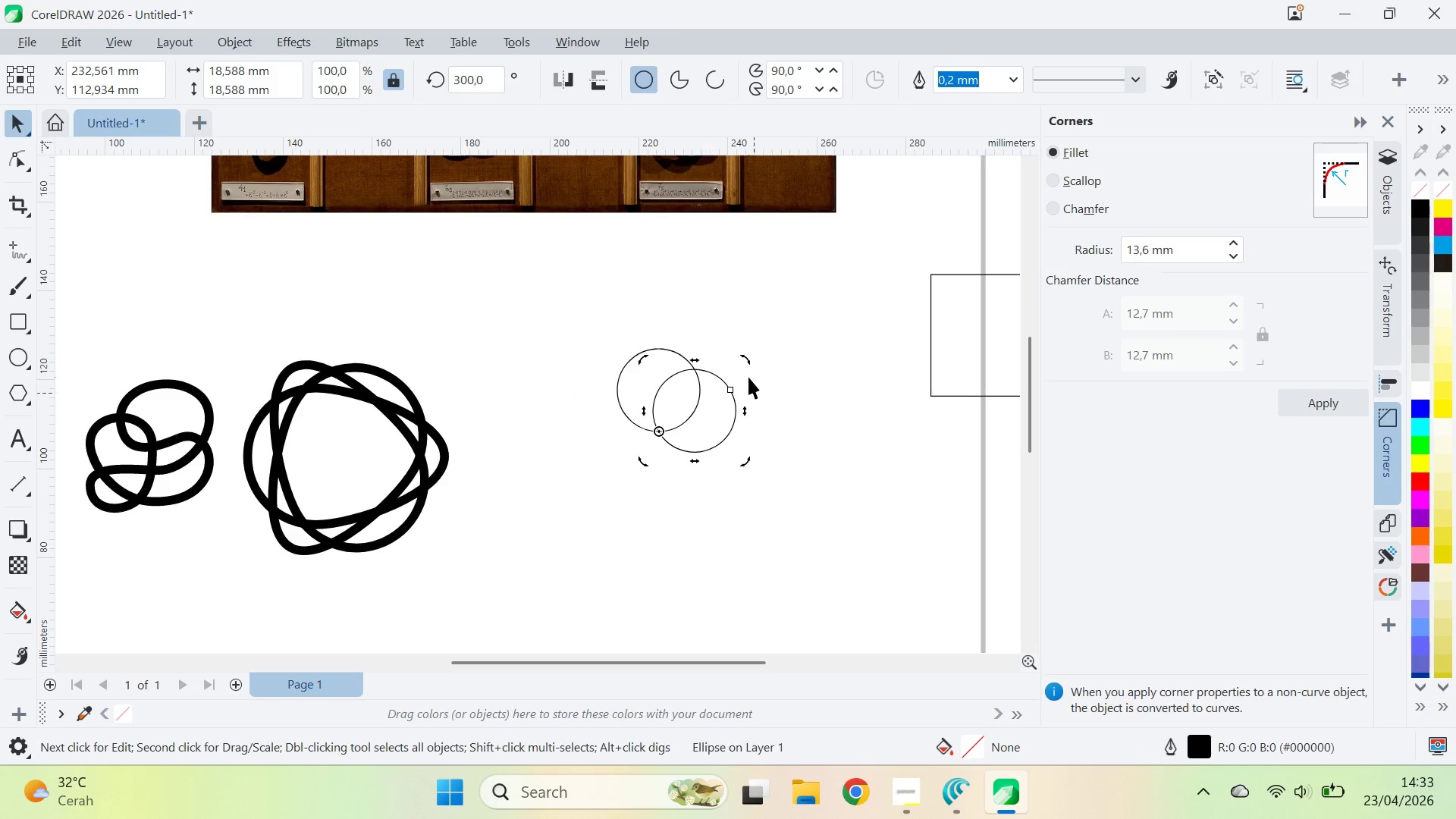 
key(Control+ControlLeft)
 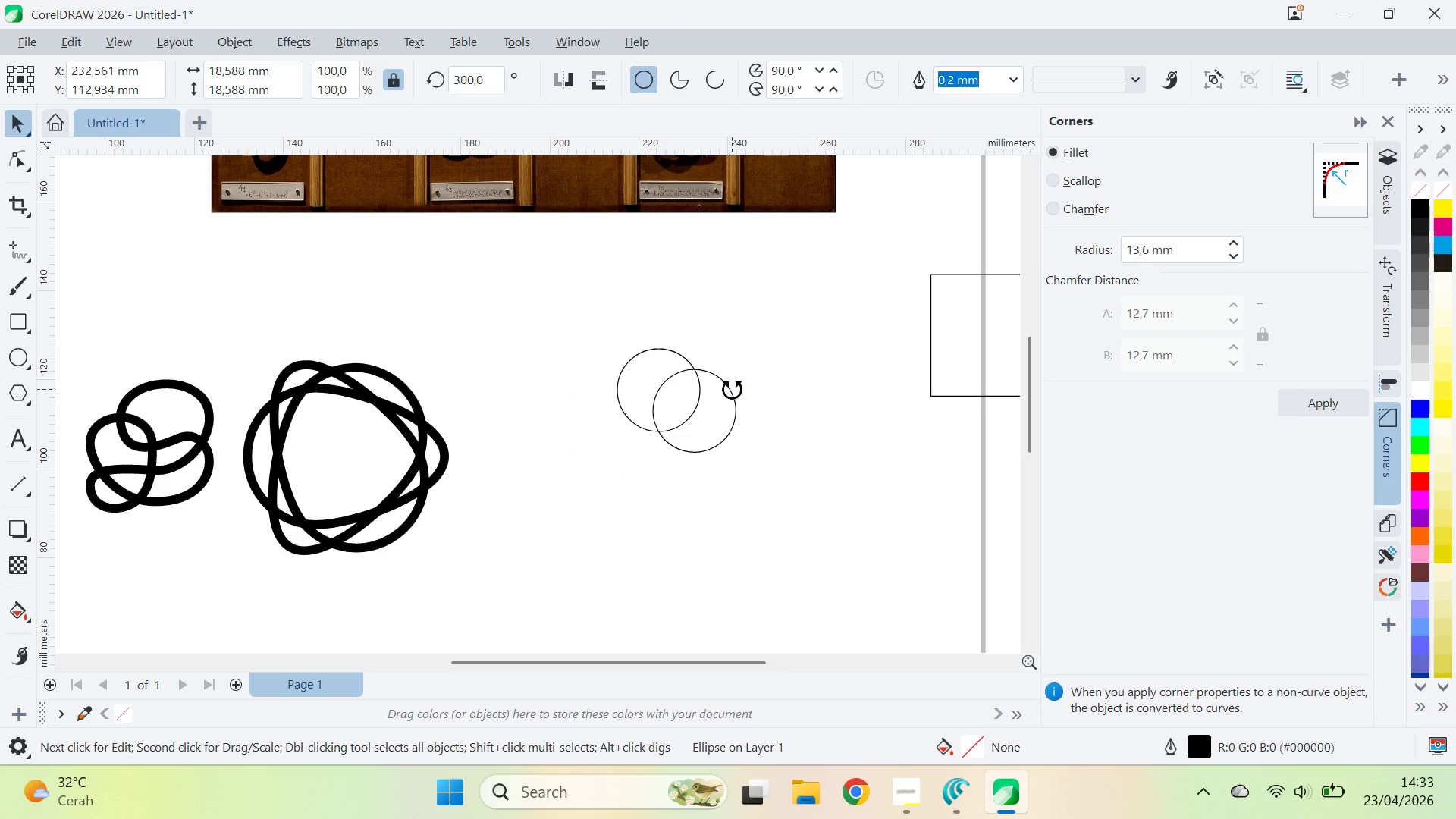 
left_click([732, 389])
 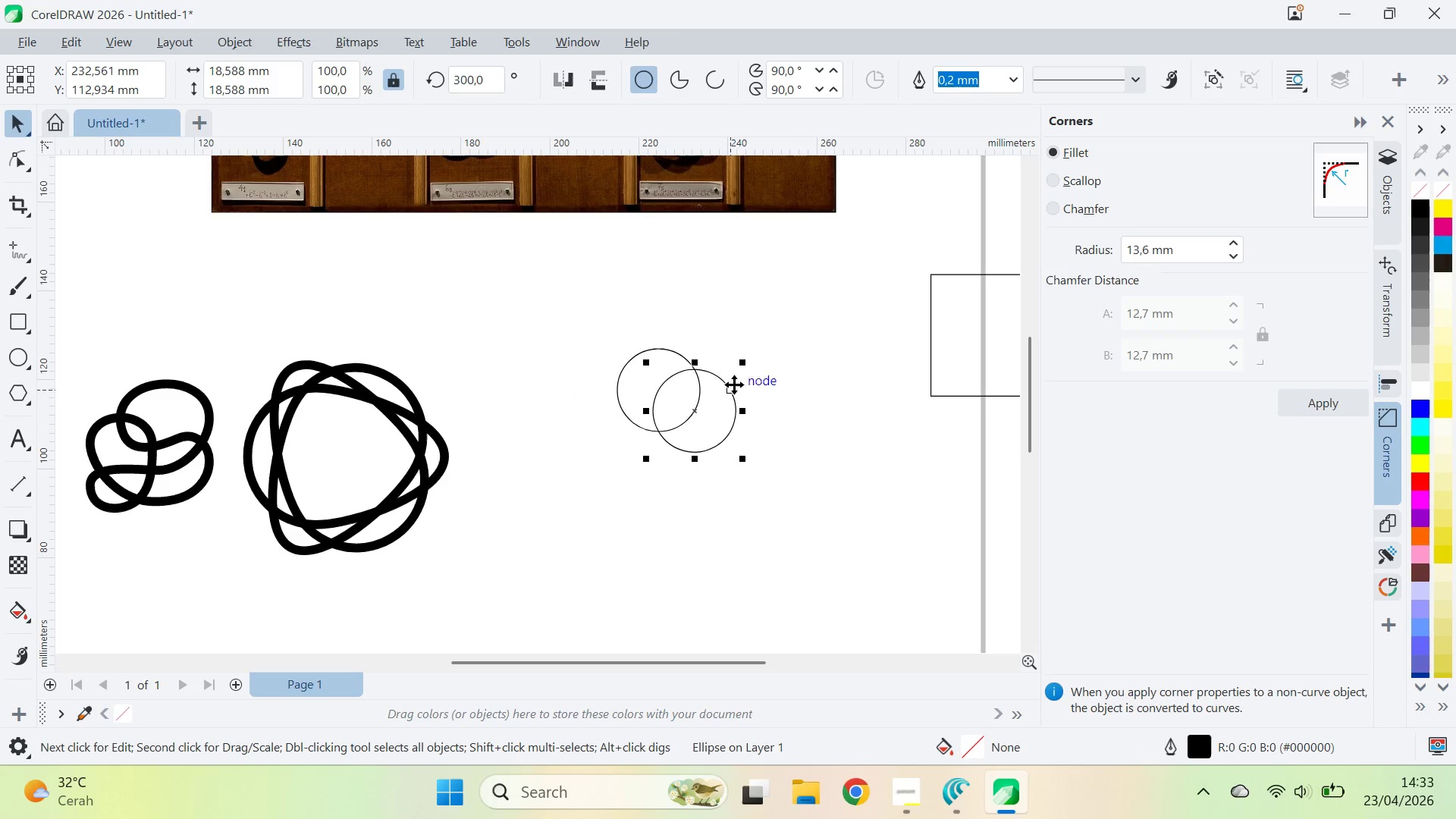 
hold_key(key=ControlLeft, duration=0.31)
 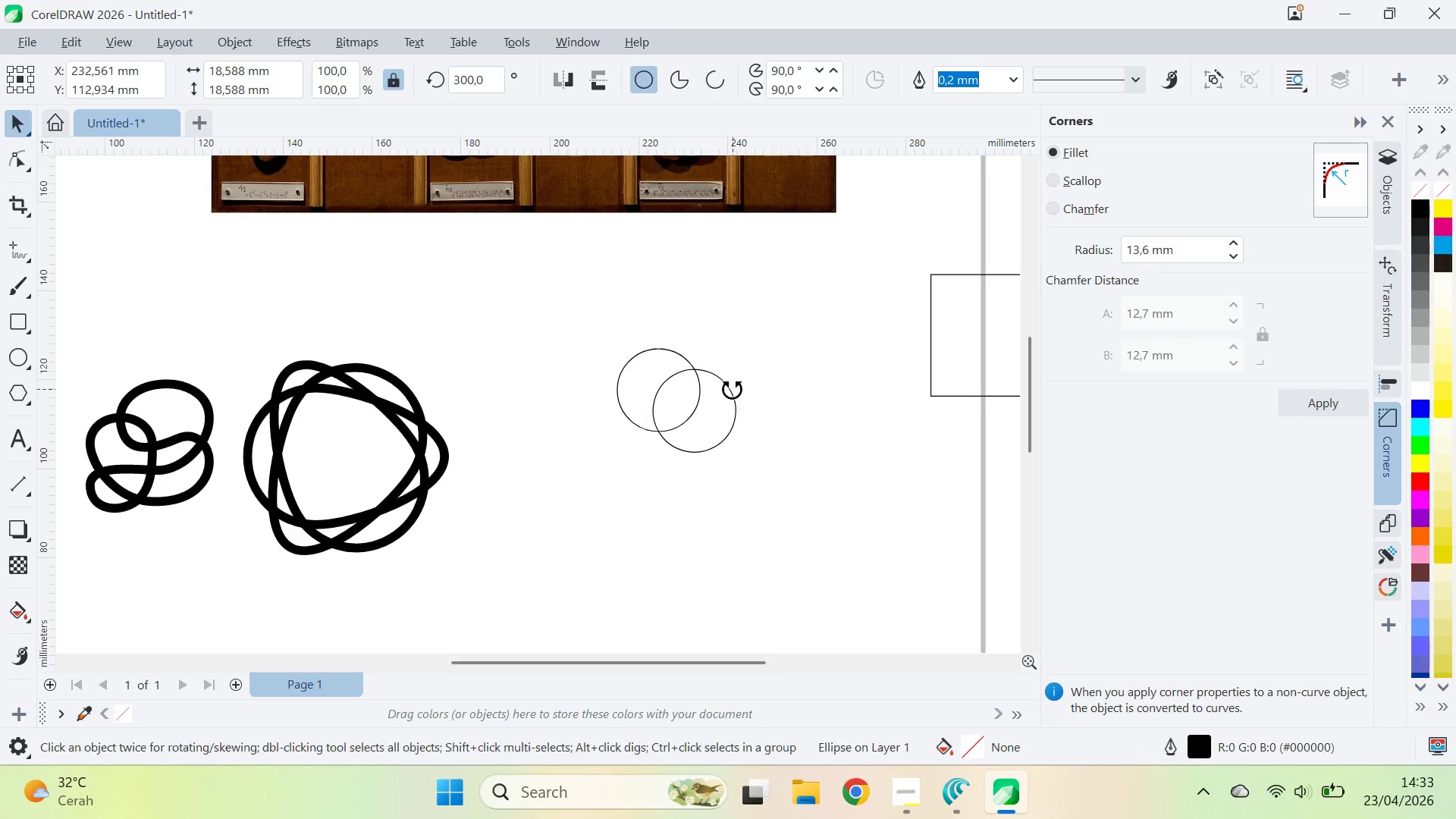 
left_click([733, 389])
 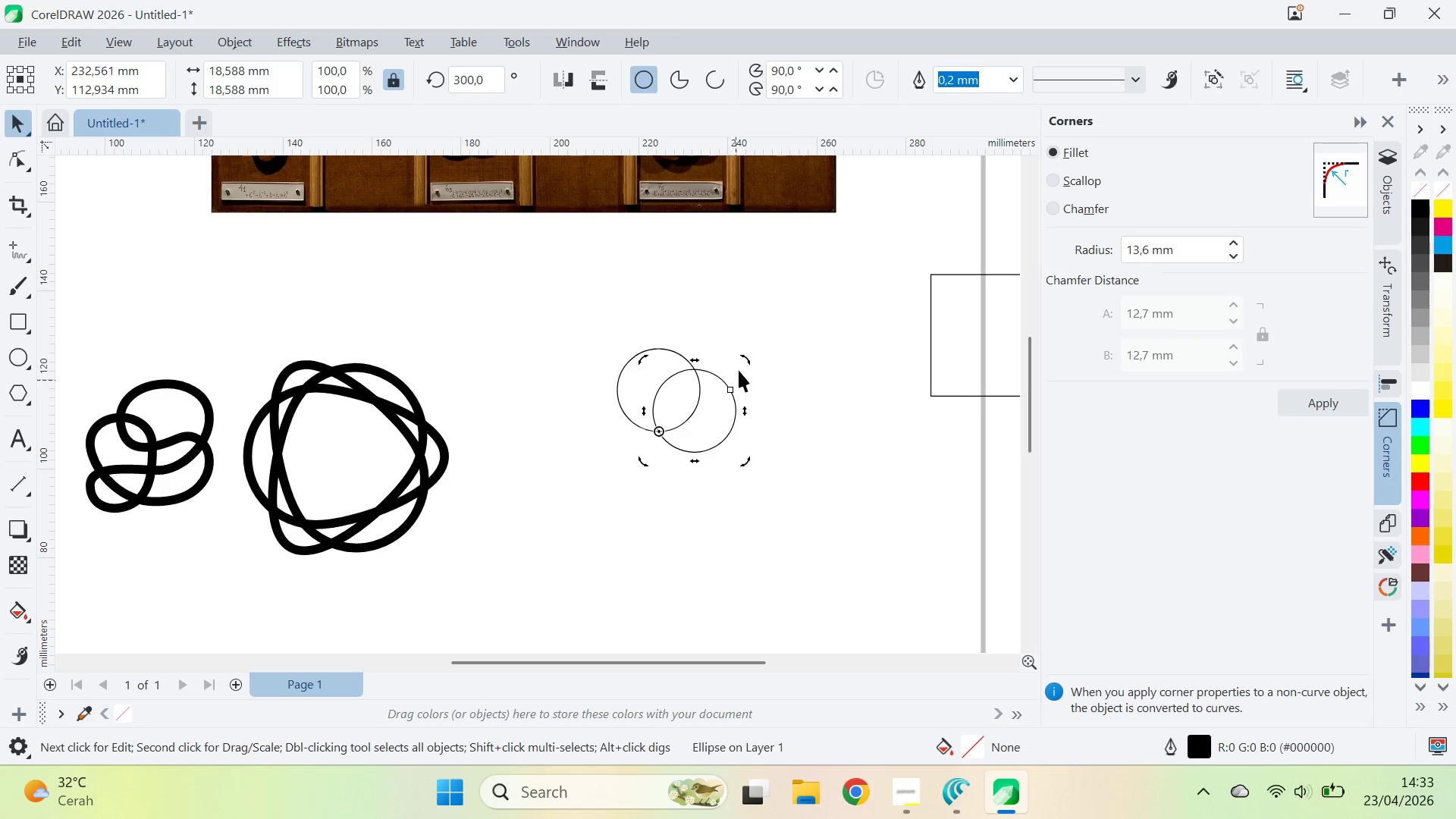 
hold_key(key=ControlLeft, duration=1.62)
left_click_drag(start_coordinate=[742, 361], to_coordinate=[769, 381])
 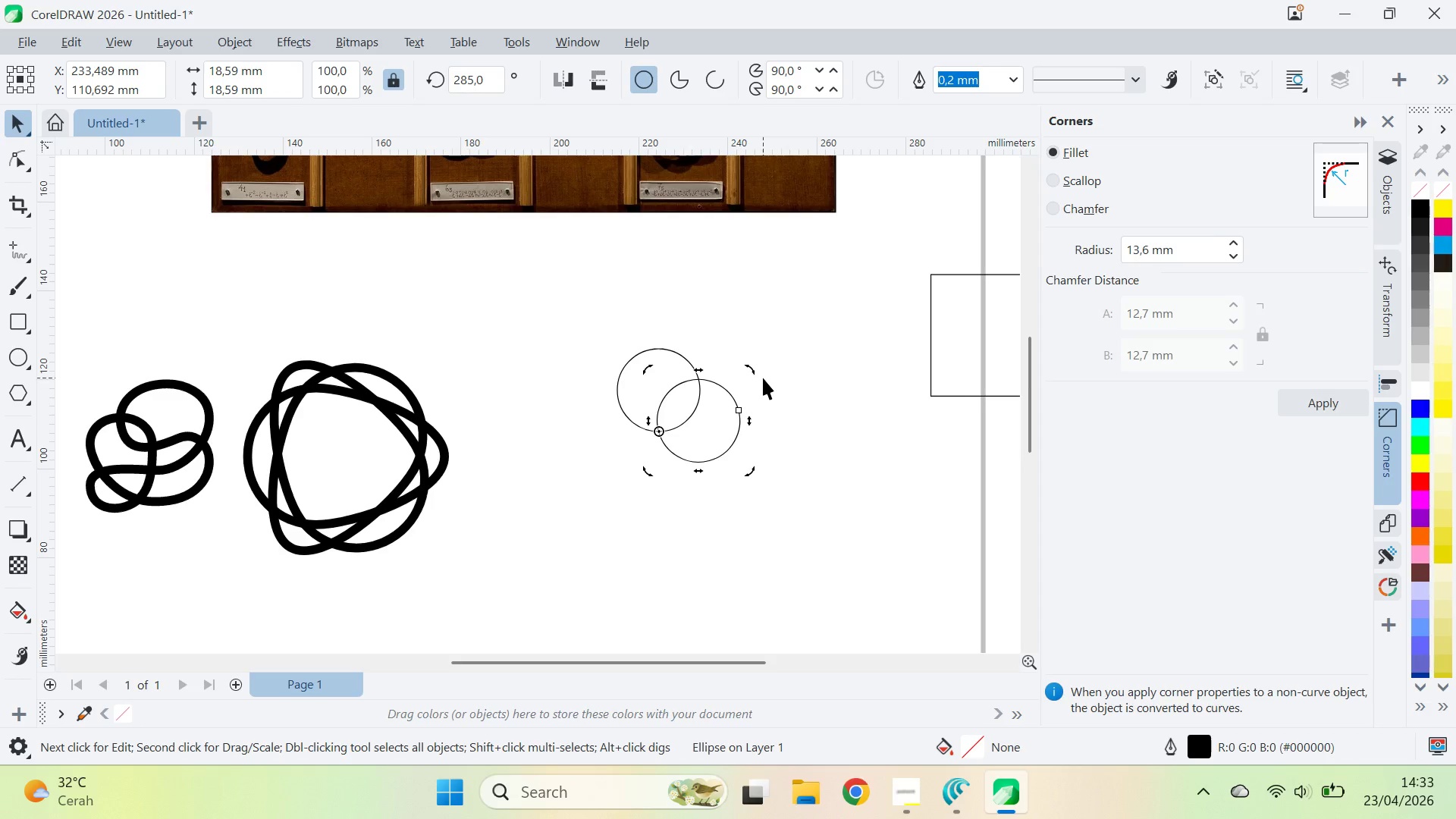 
key(Control+D)
 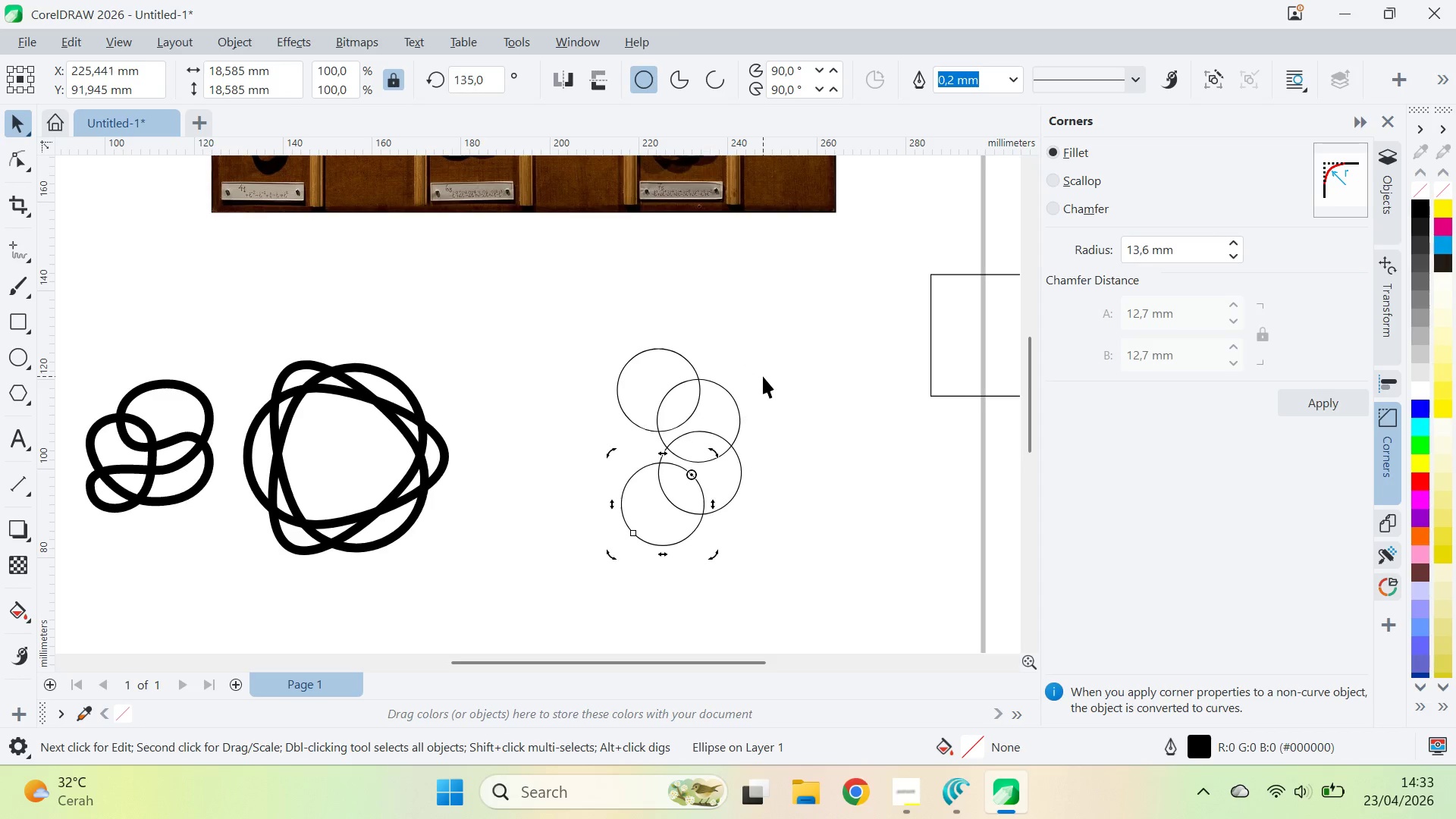 
key(Control+D)
 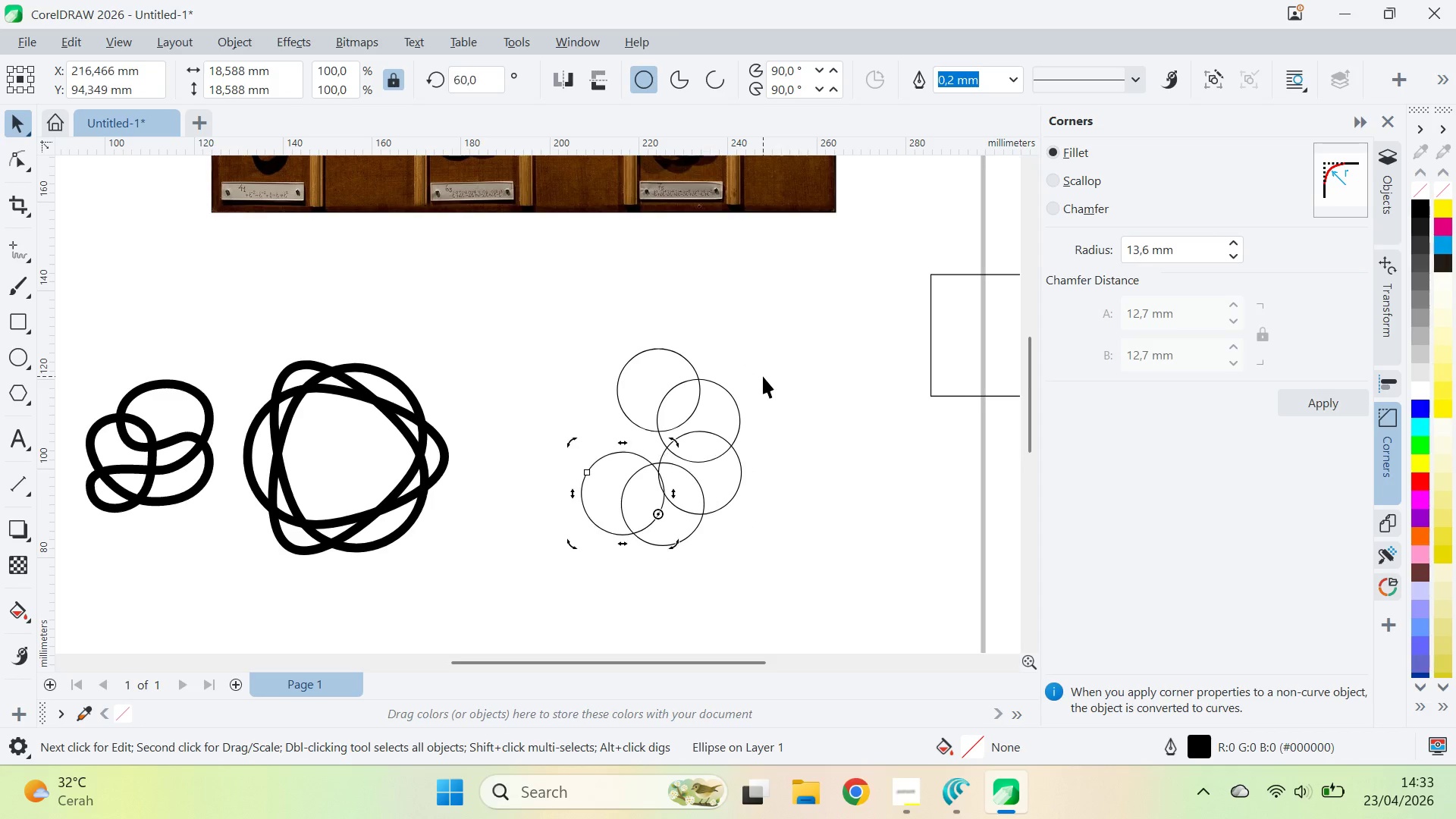 
key(Control+D)
 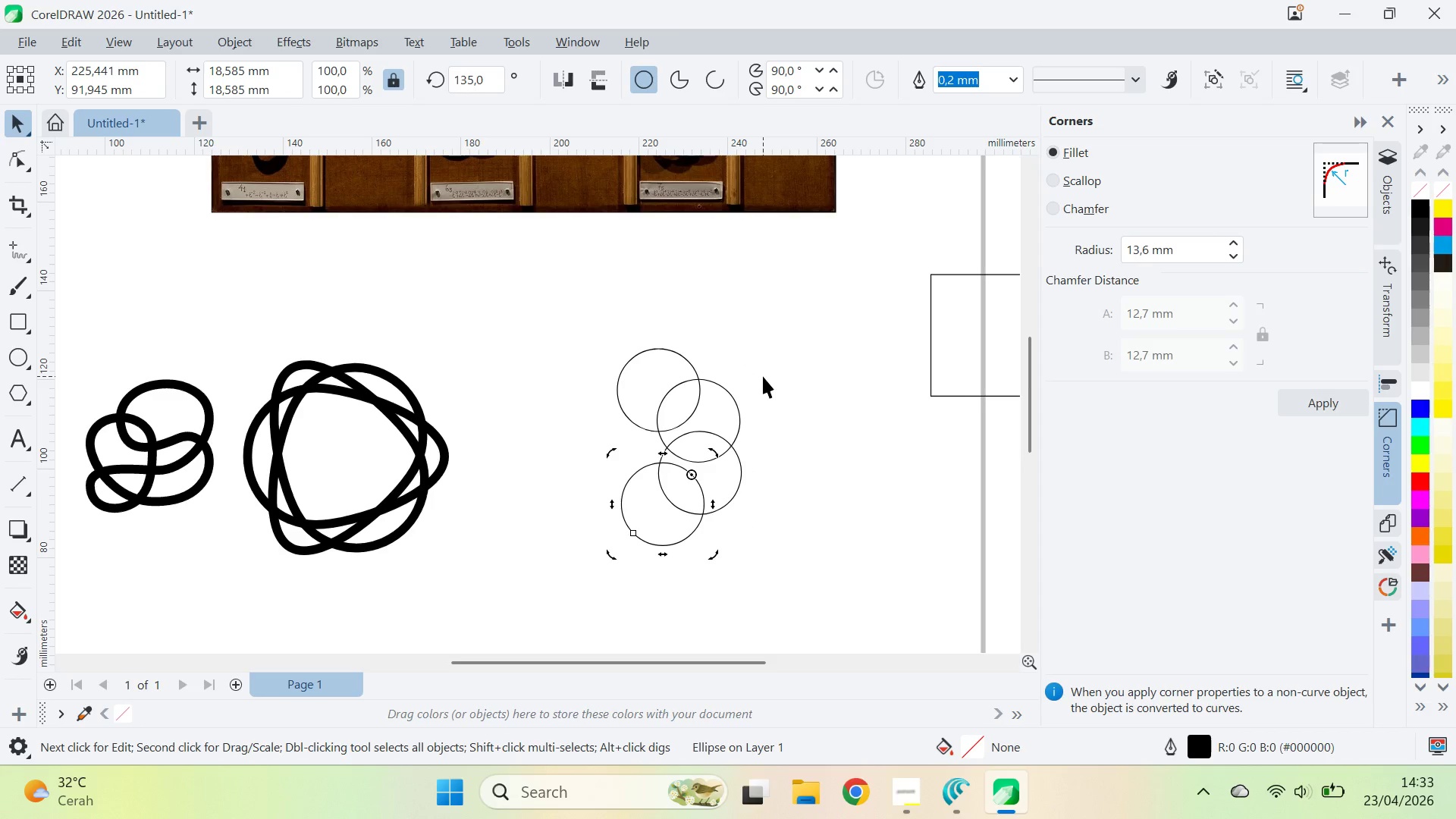 
key(Control+Z)
 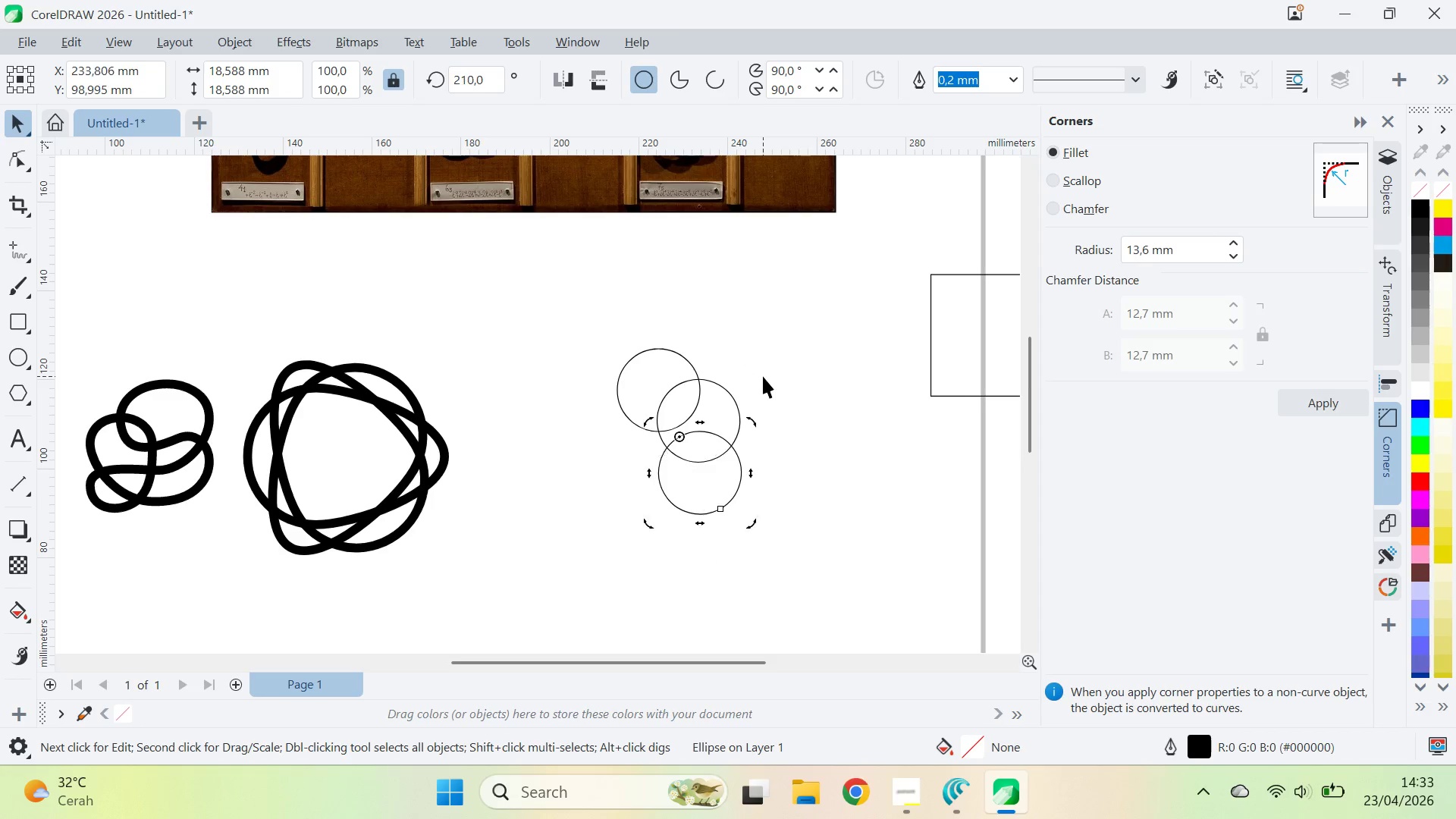 
key(Control+Z)
 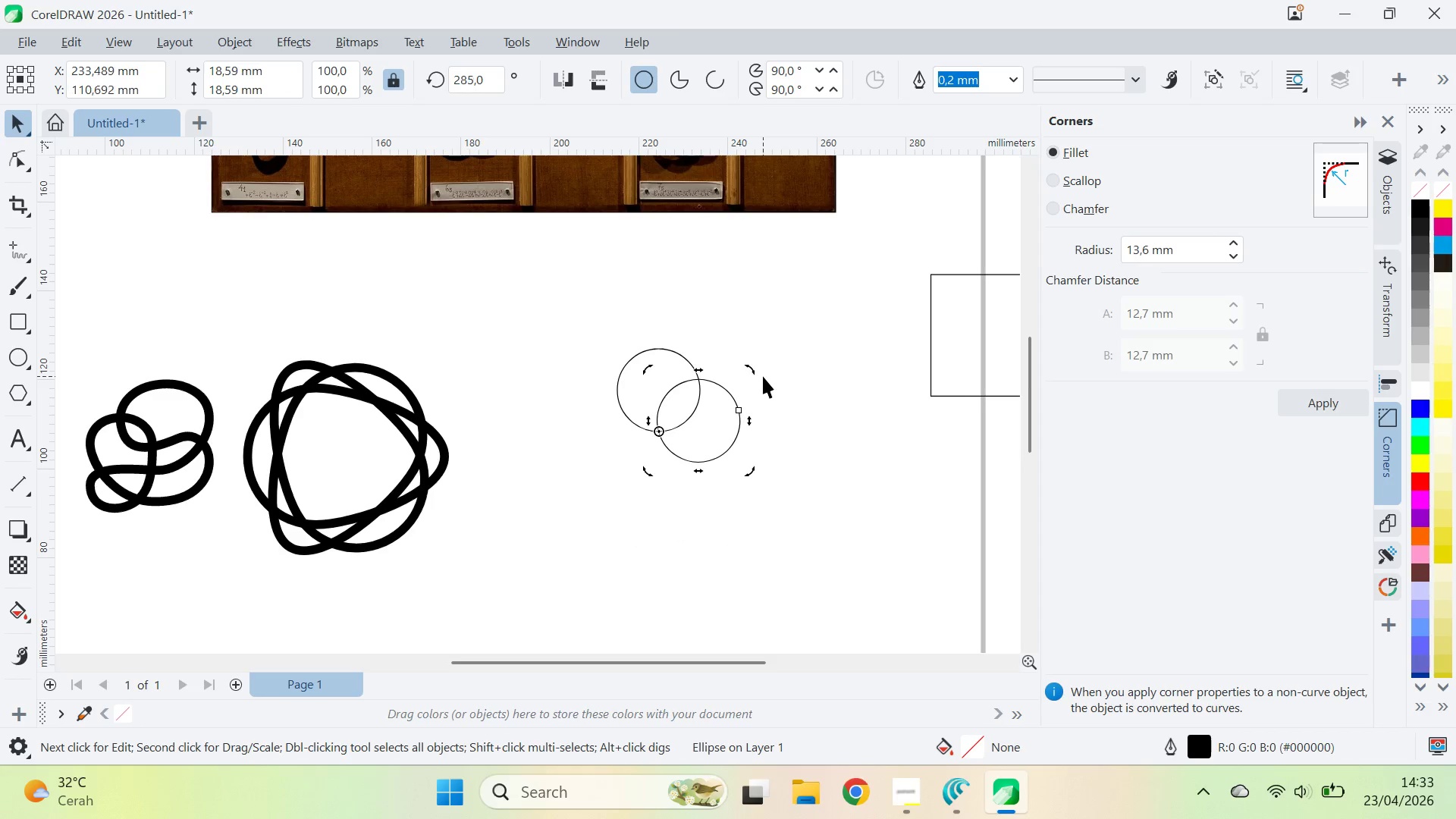 
key(Control+Z)
 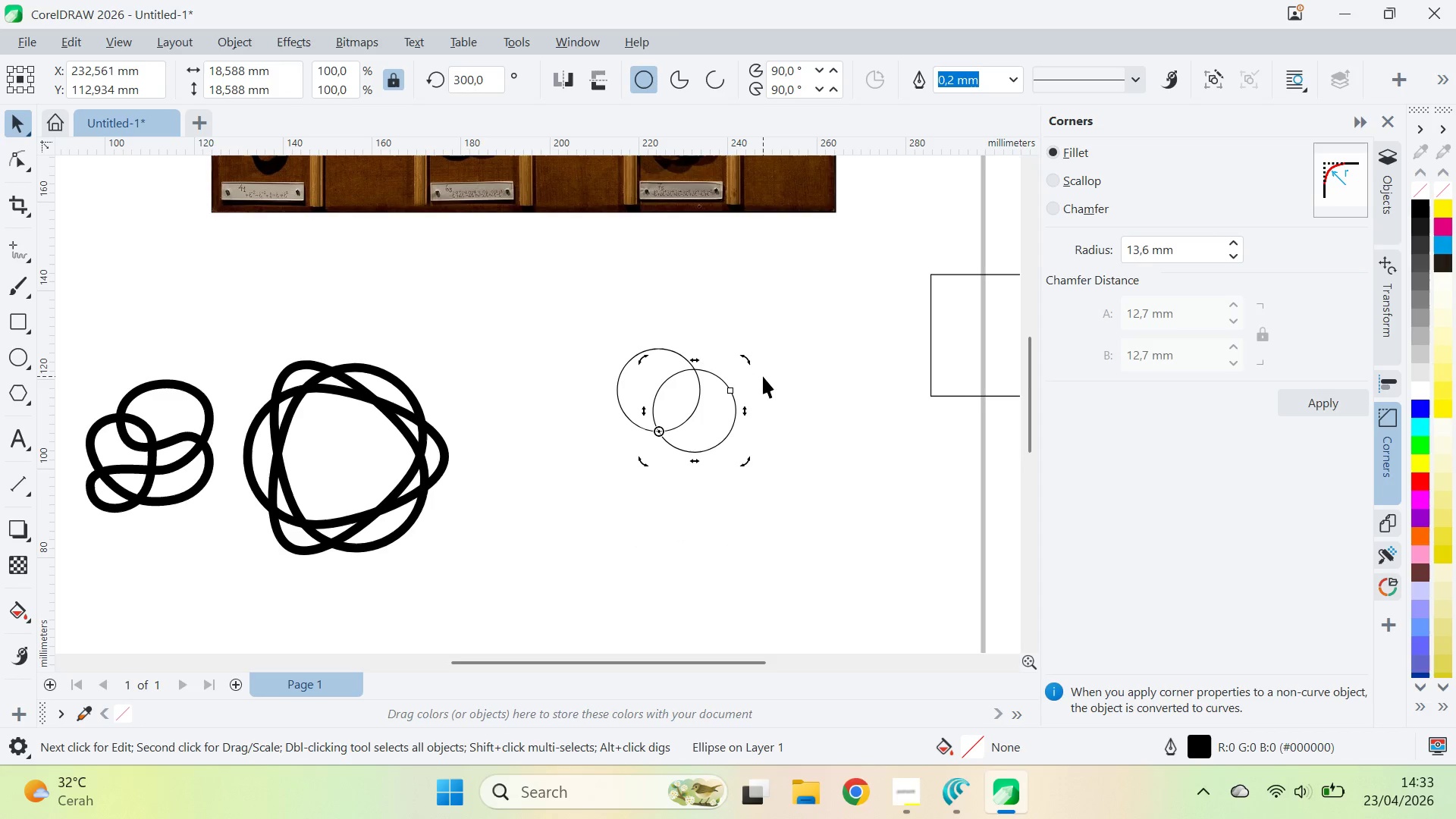 
key(Control+Z)
 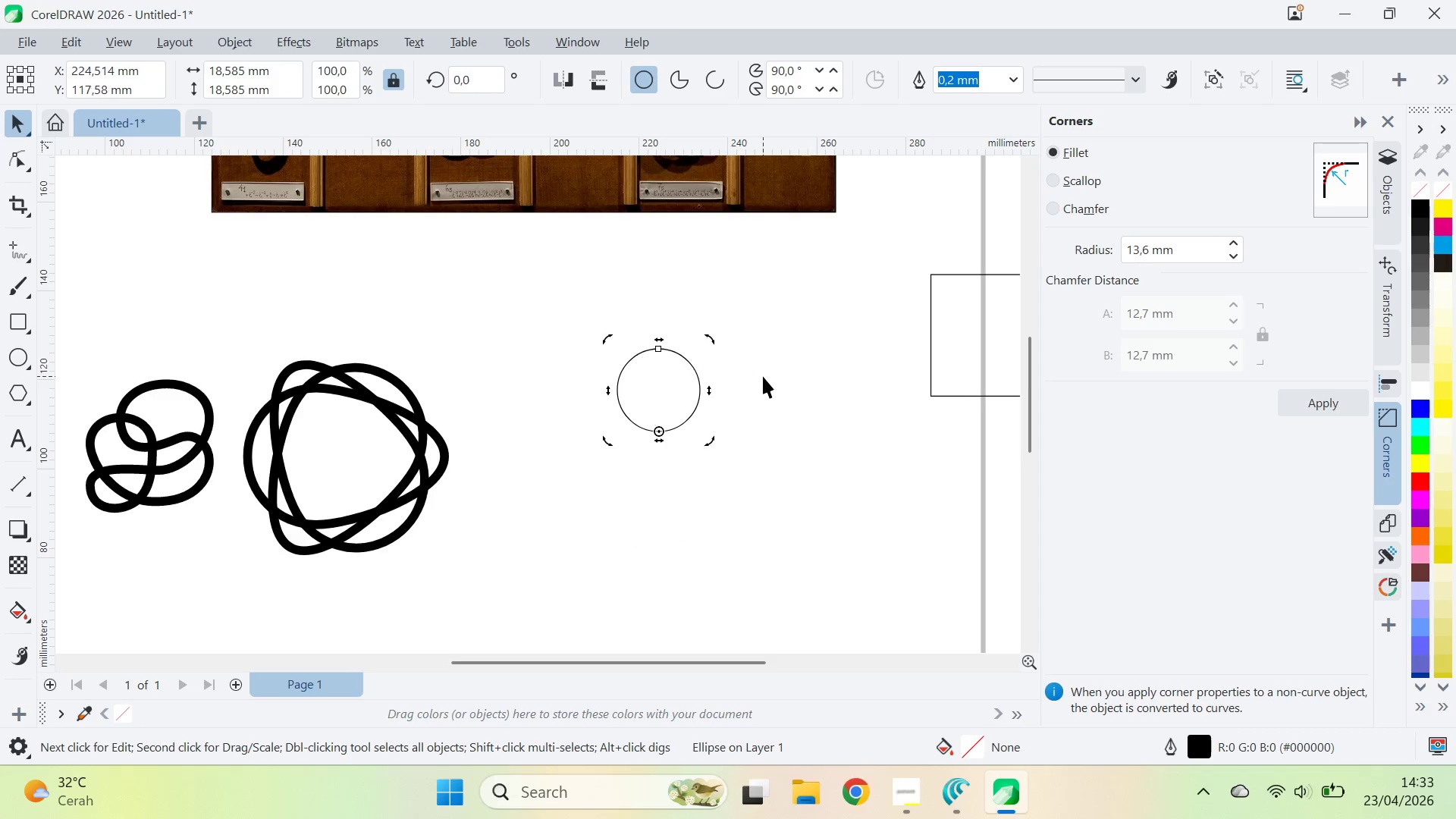 
key(Control+Z)
 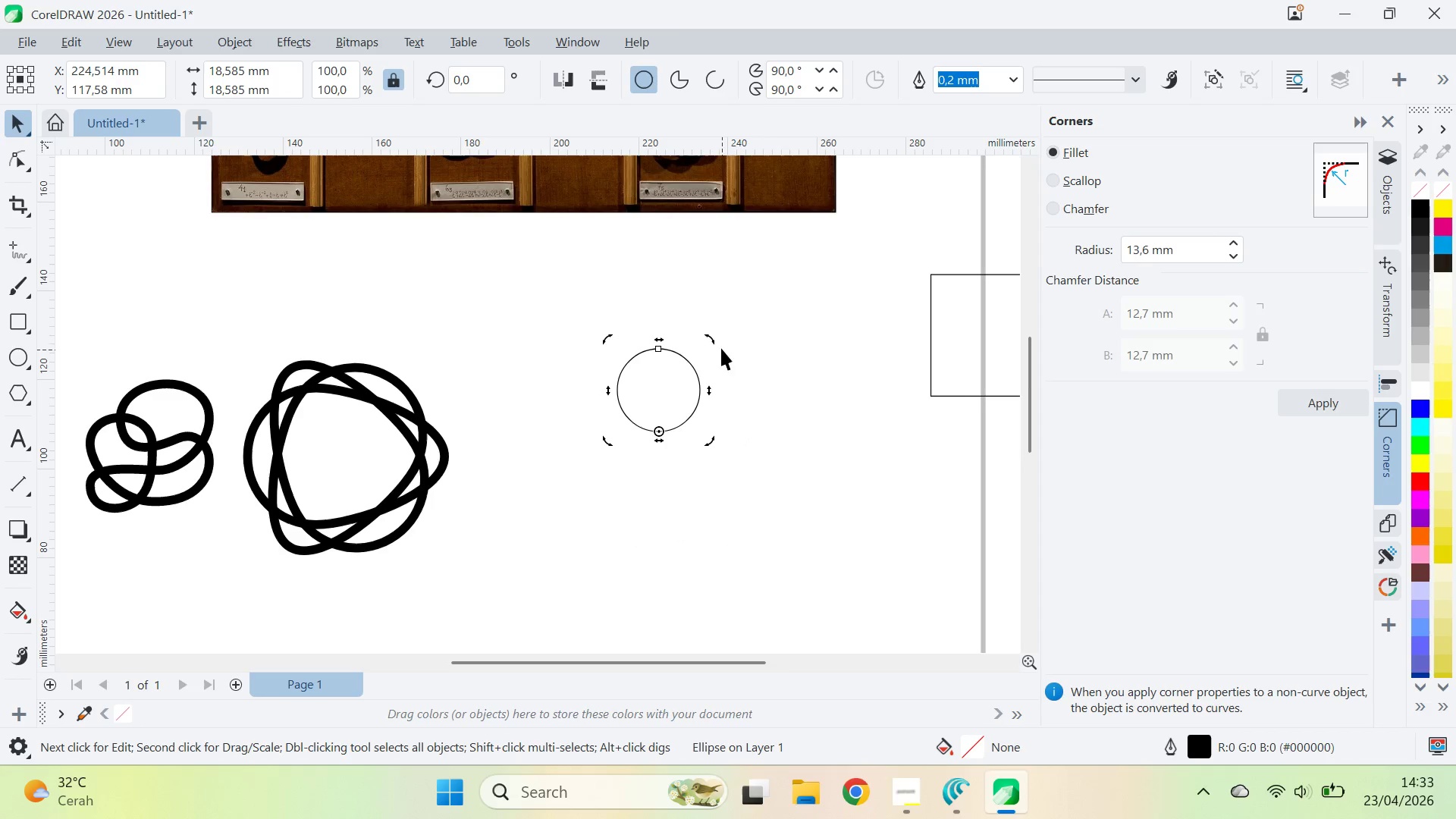 
left_click_drag(start_coordinate=[716, 337], to_coordinate=[815, 451])
 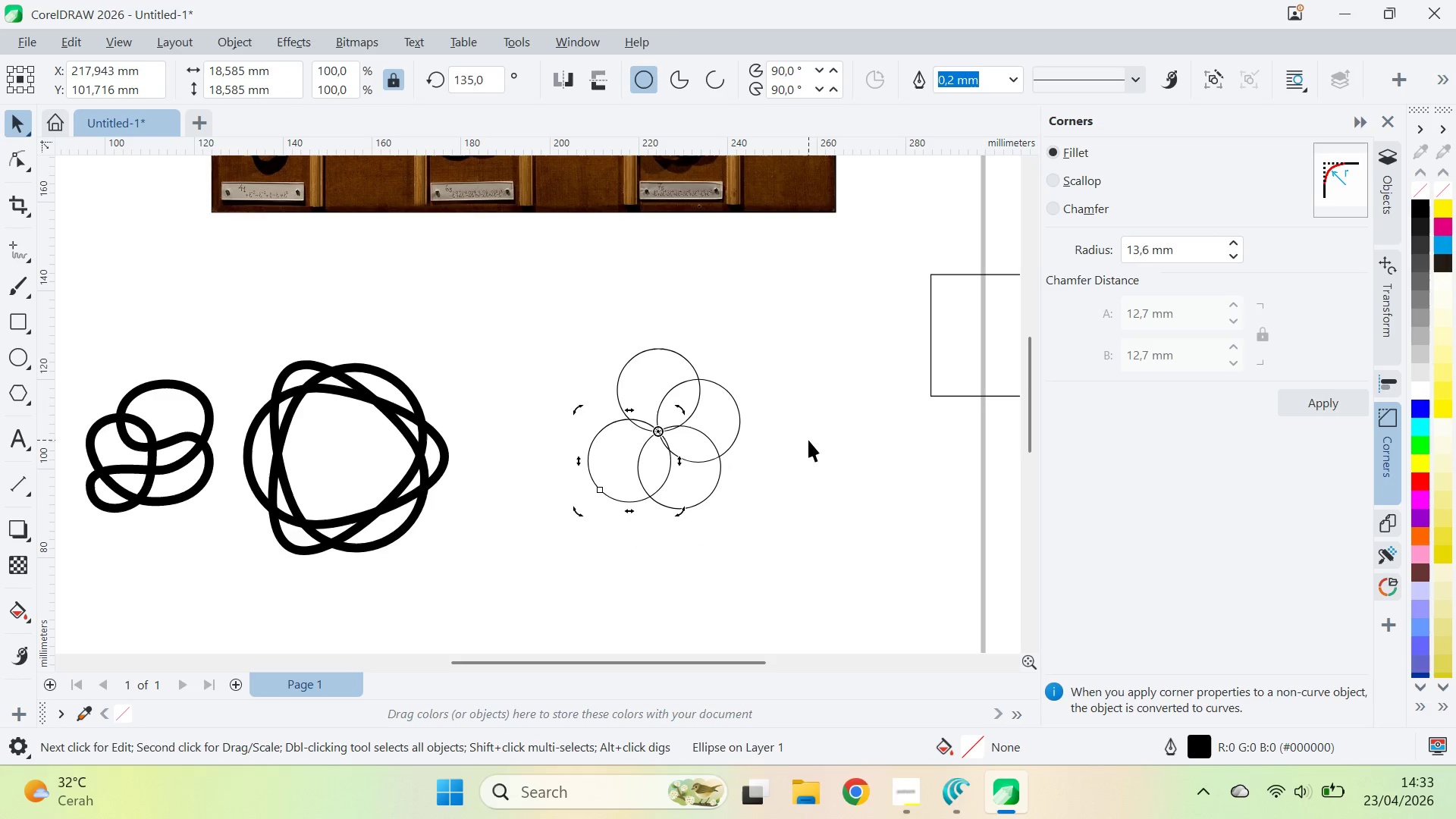 
right_click([815, 451])
 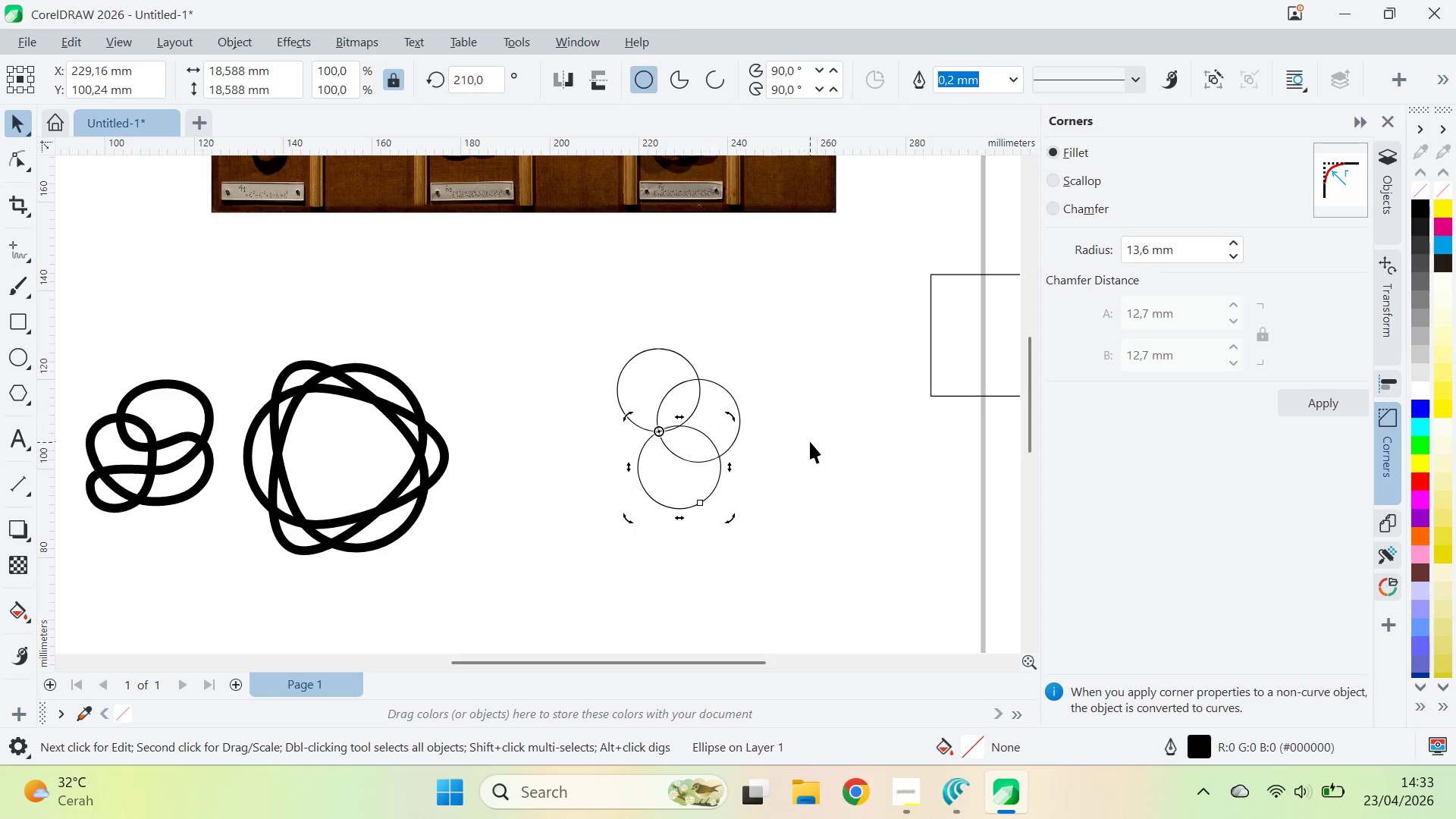 
left_click([815, 451])
 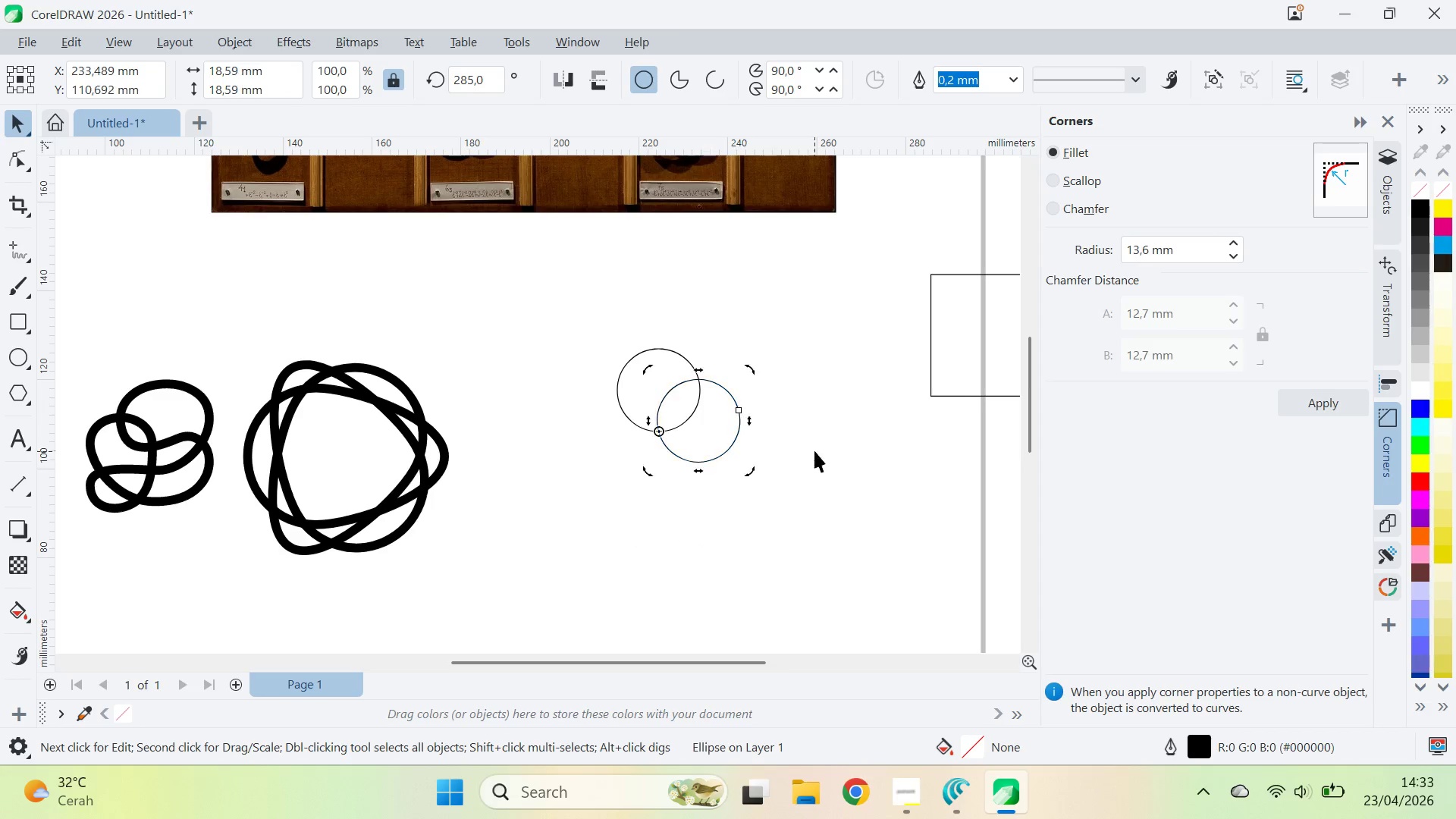 
key(Control+D)
 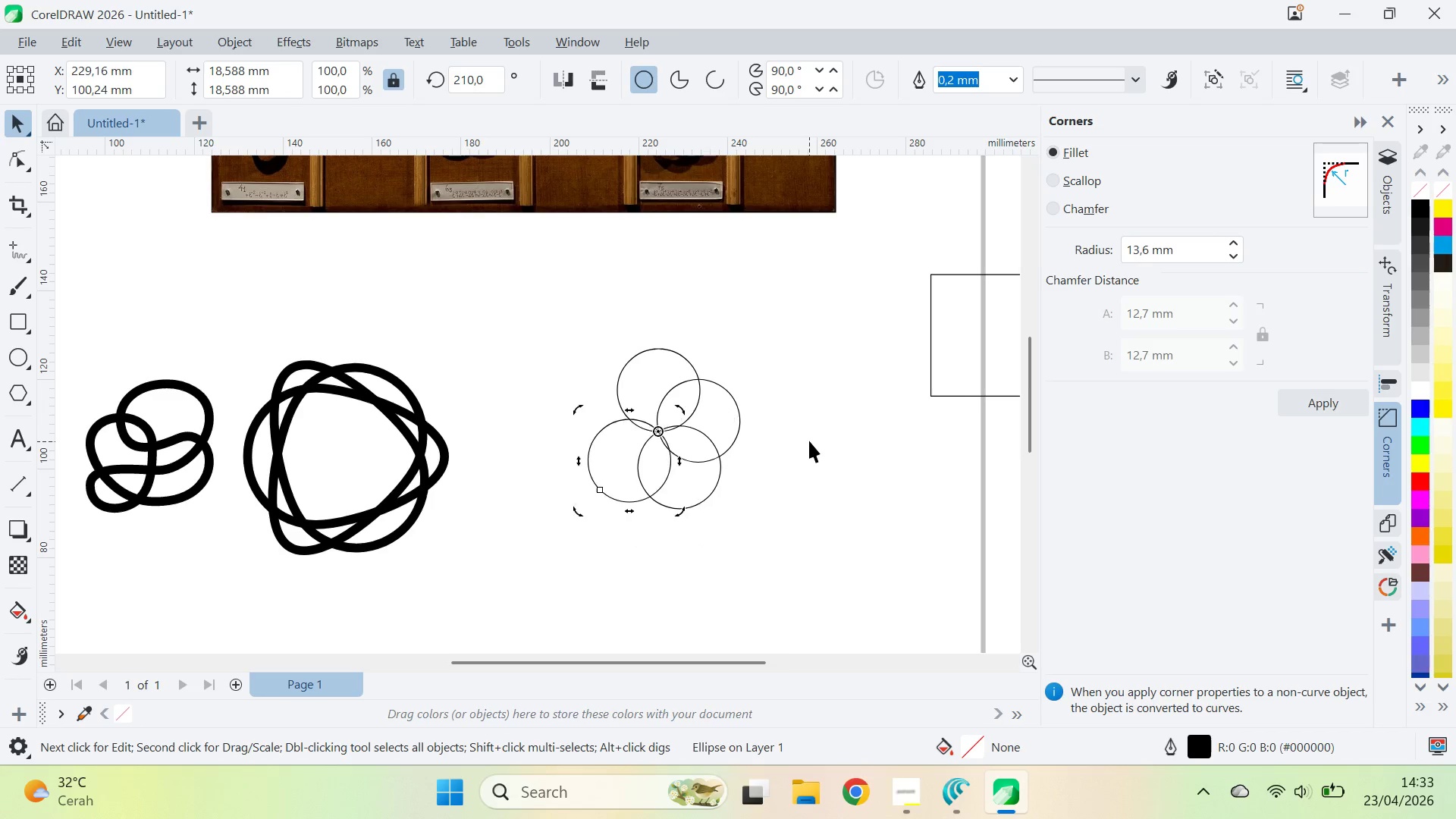 
key(Control+D)
 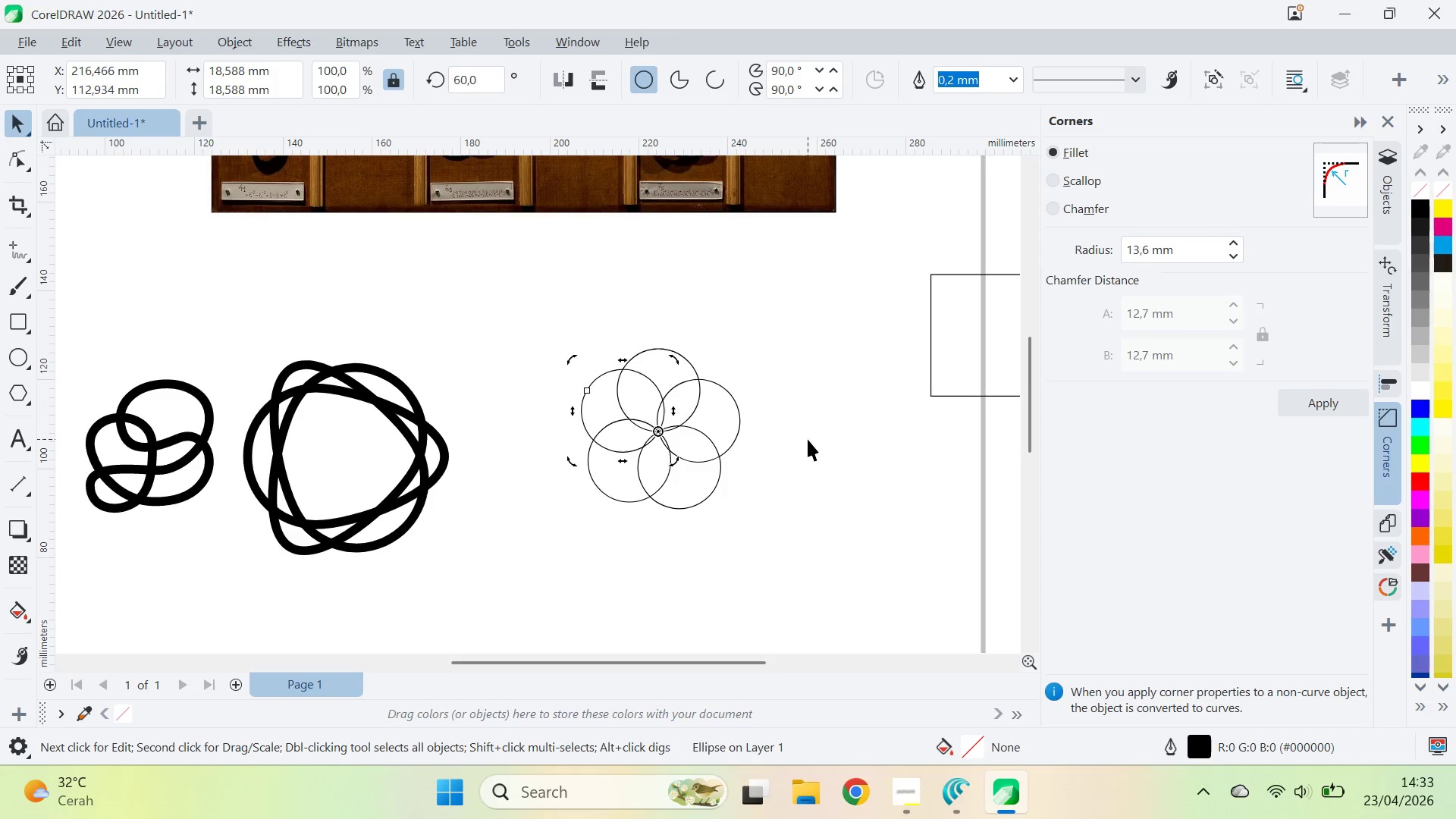 
key(Control+D)
 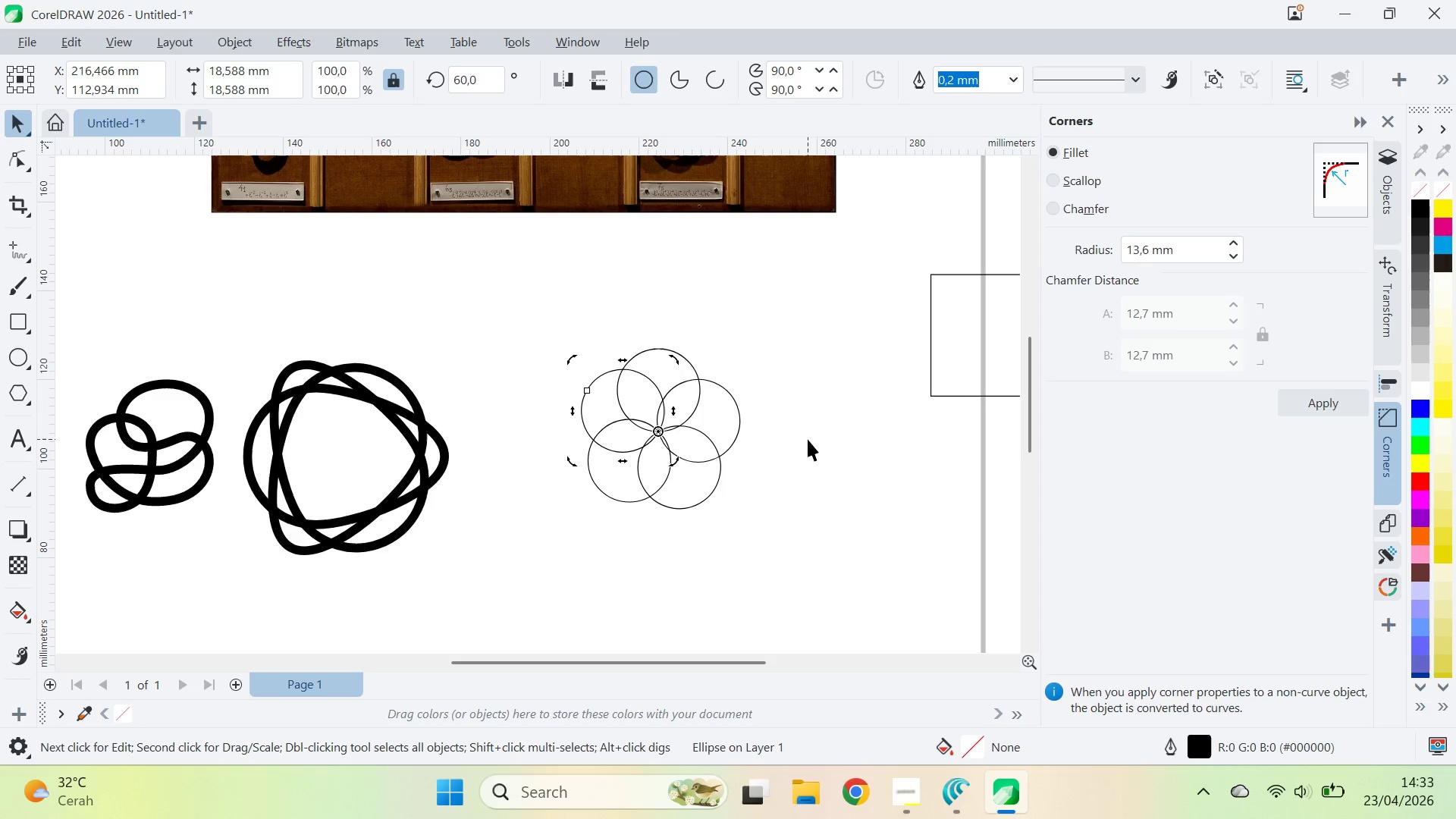 
key(Control+Z)
 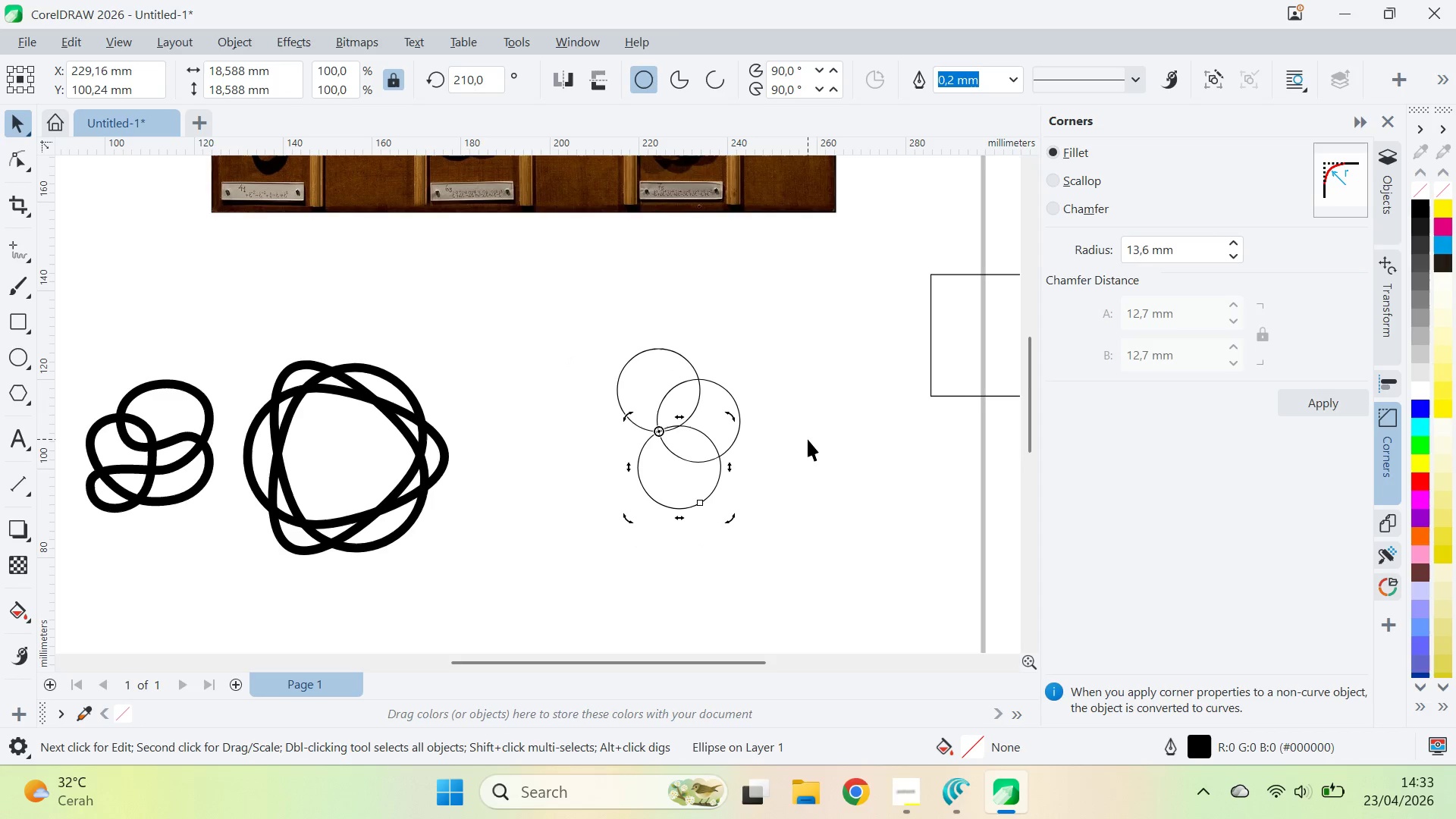 
key(Control+Z)
 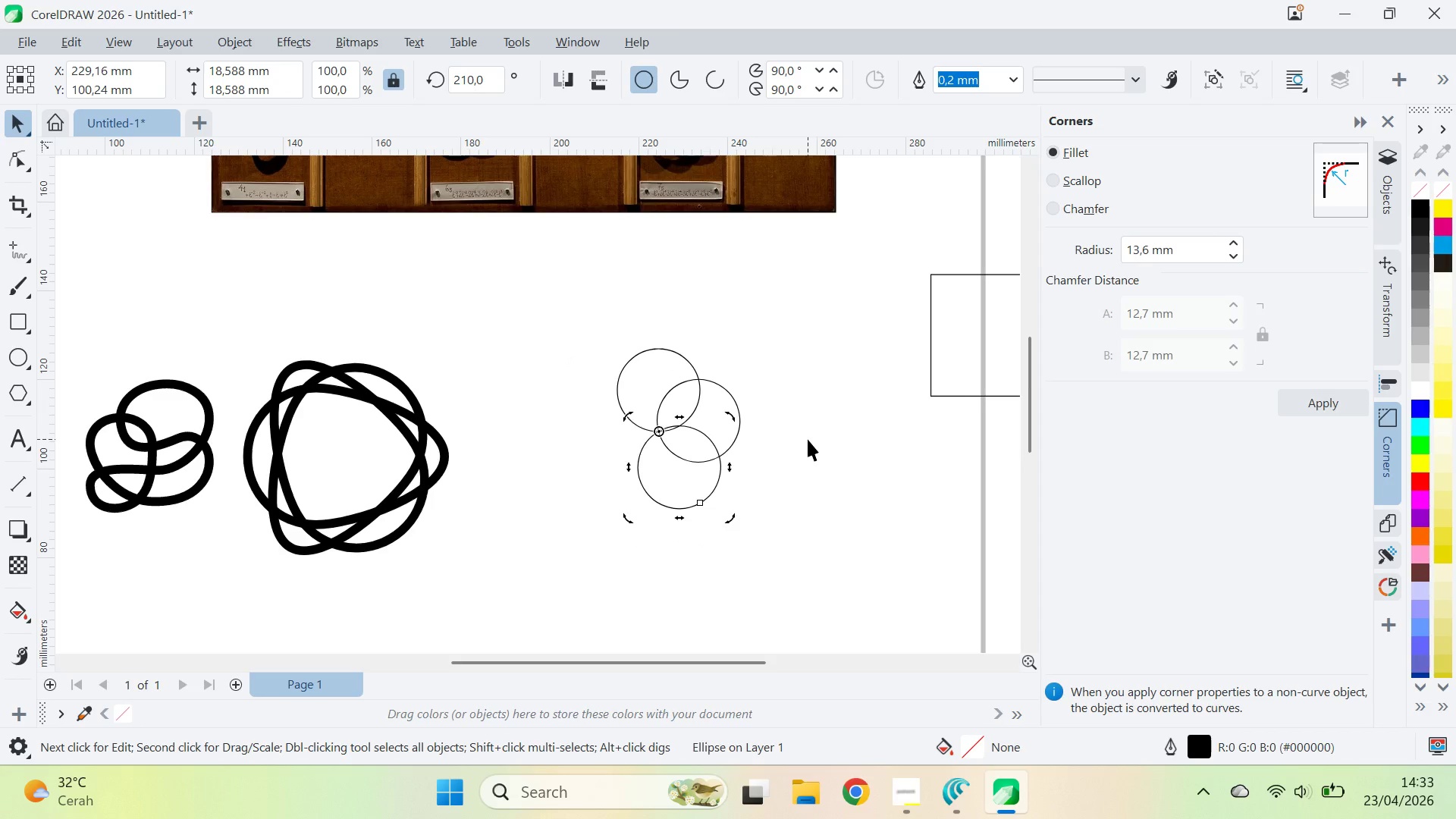 
key(Control+Z)
 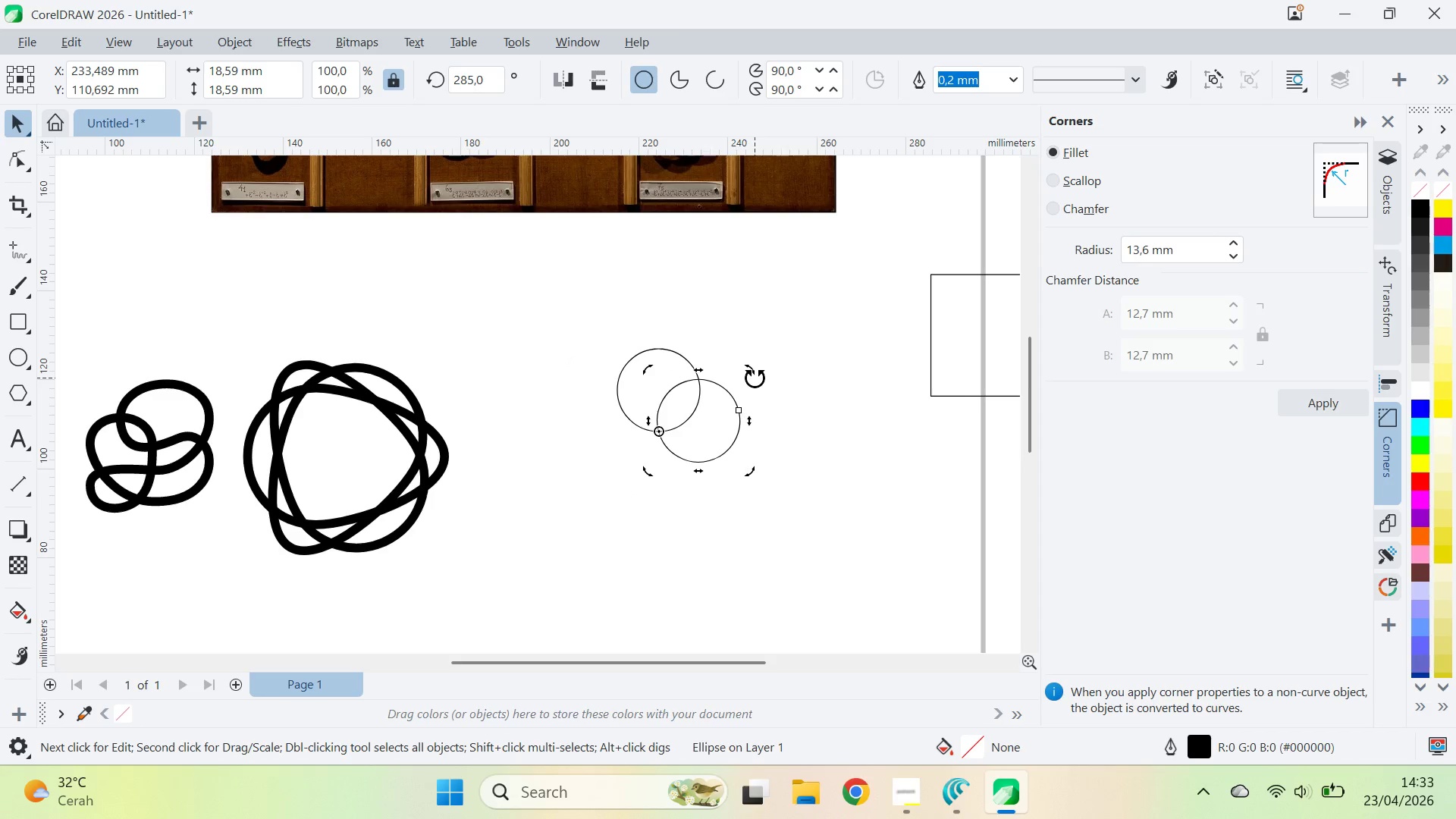 
key(Control+Z)
 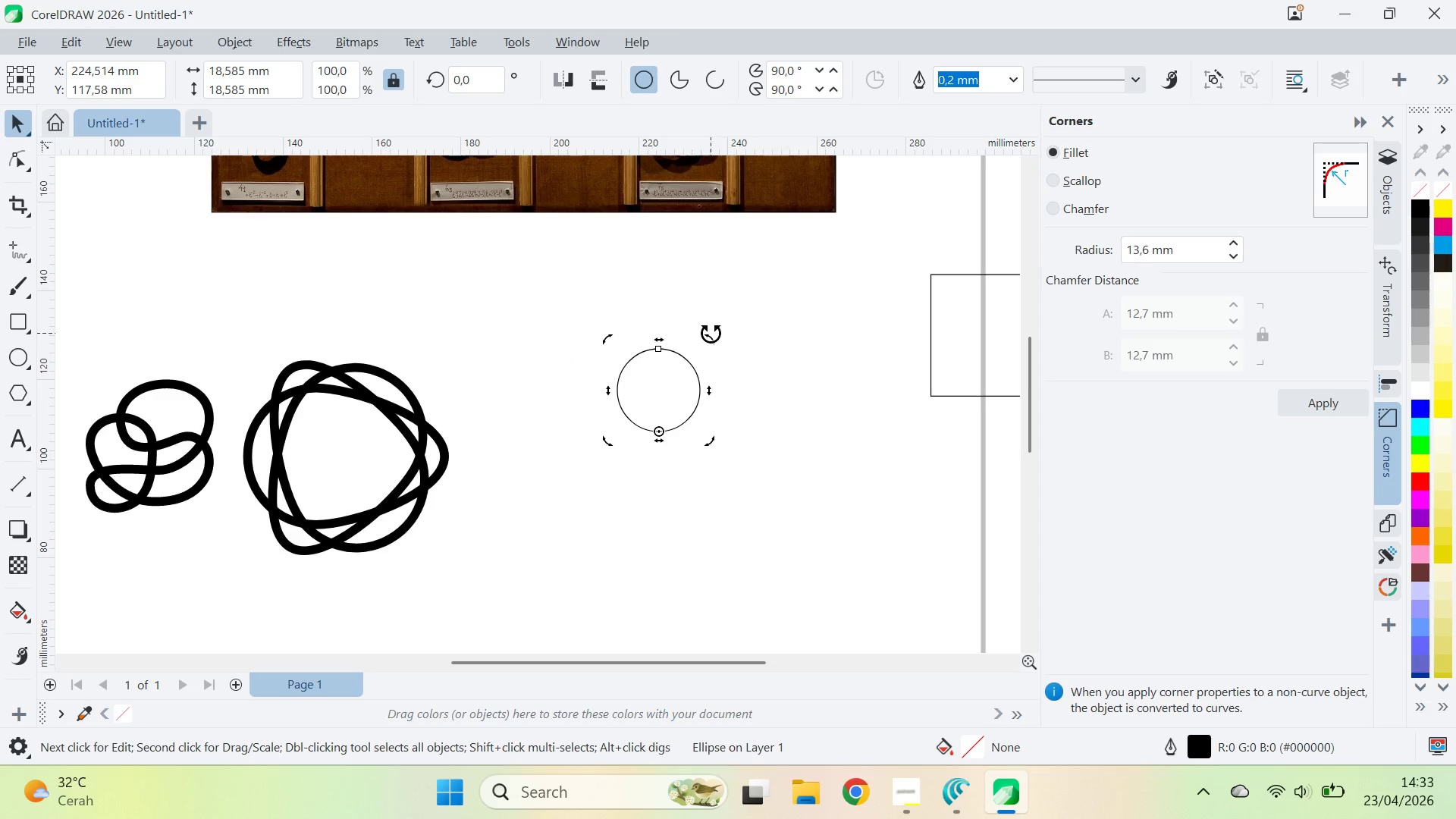 
hold_key(key=ShiftLeft, duration=0.95)
left_click_drag(start_coordinate=[711, 333], to_coordinate=[805, 440])
 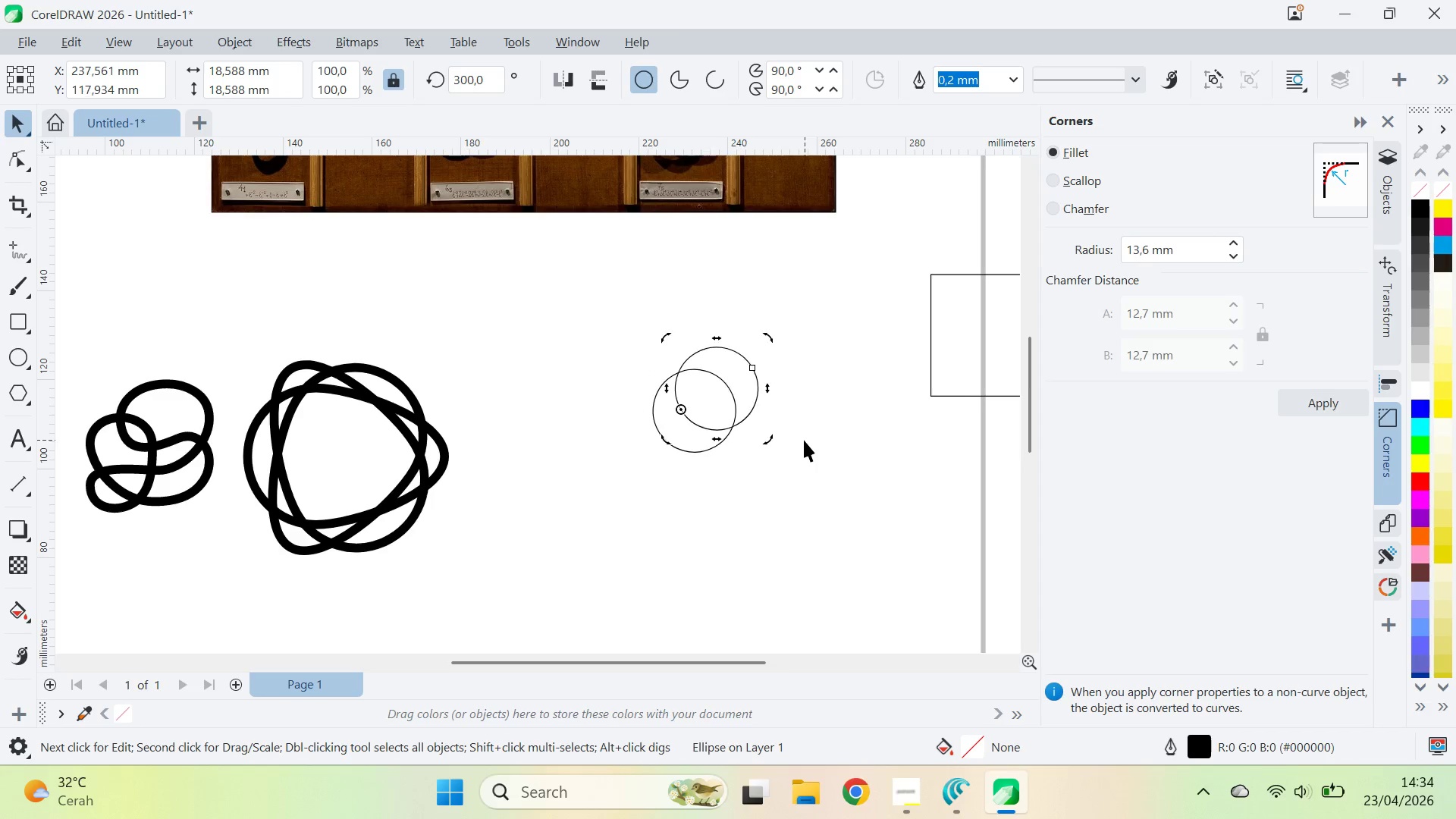 
key(Control+D)
 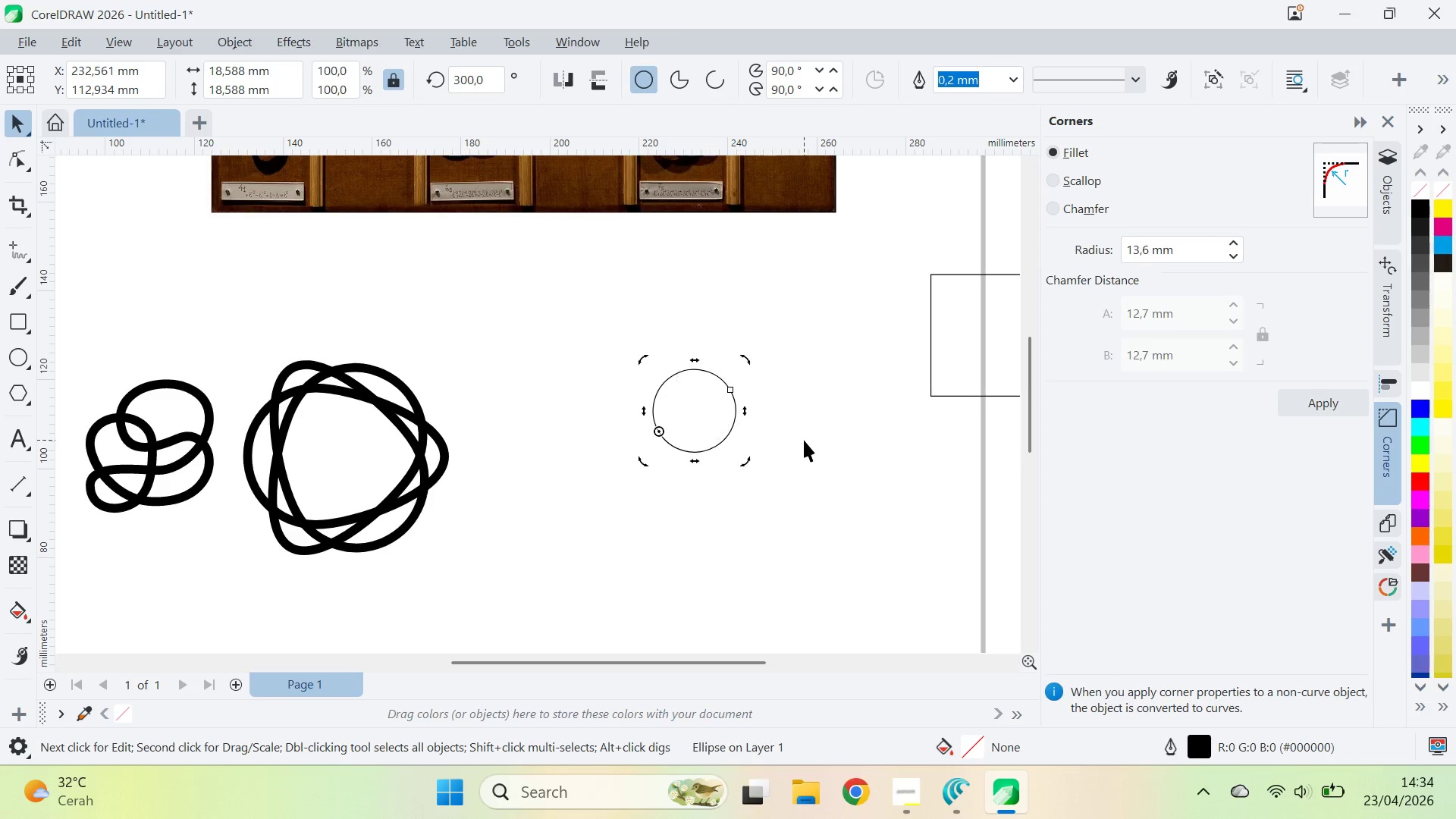 
key(Control+Z)
 